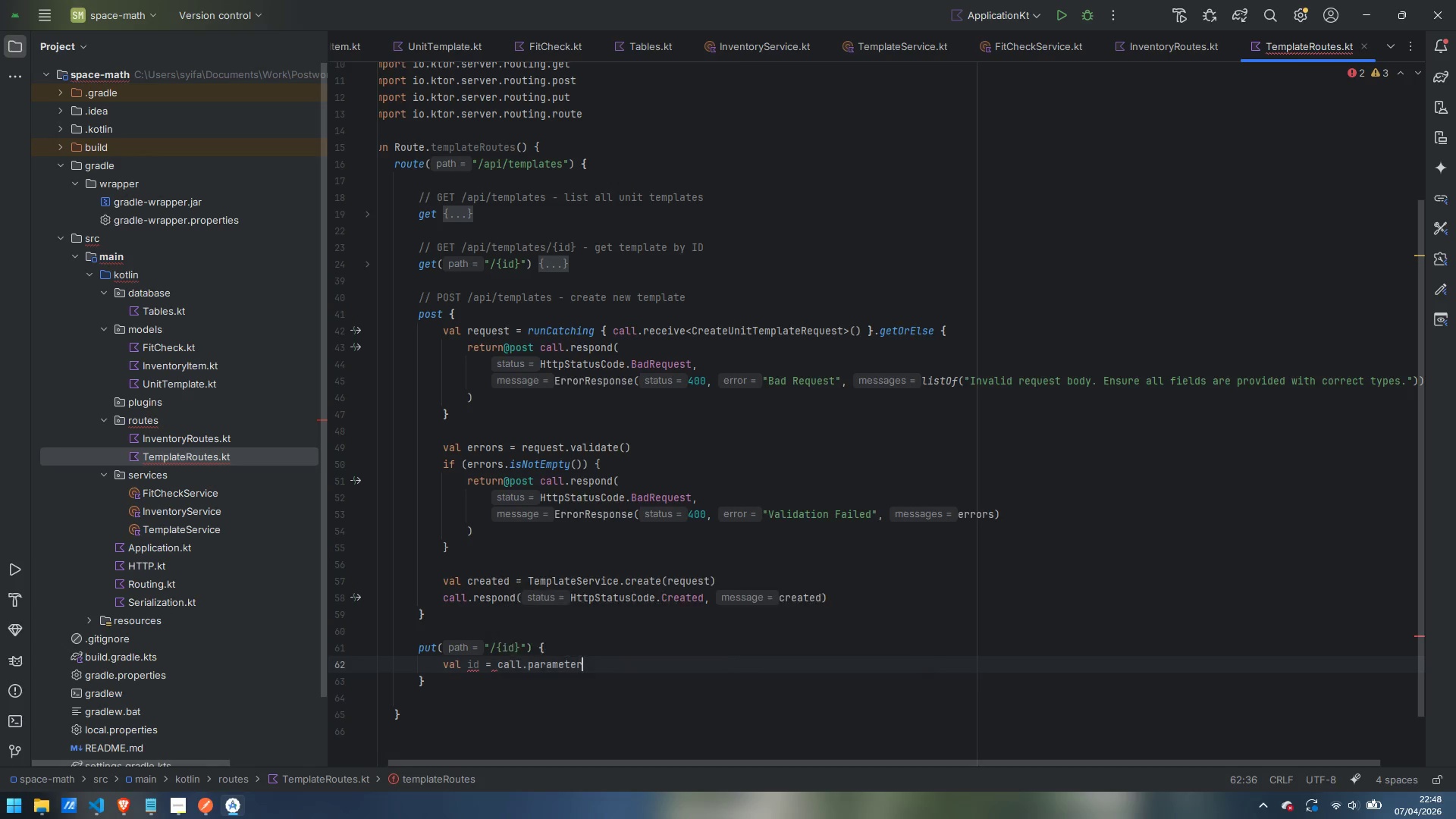 
key(Enter)
 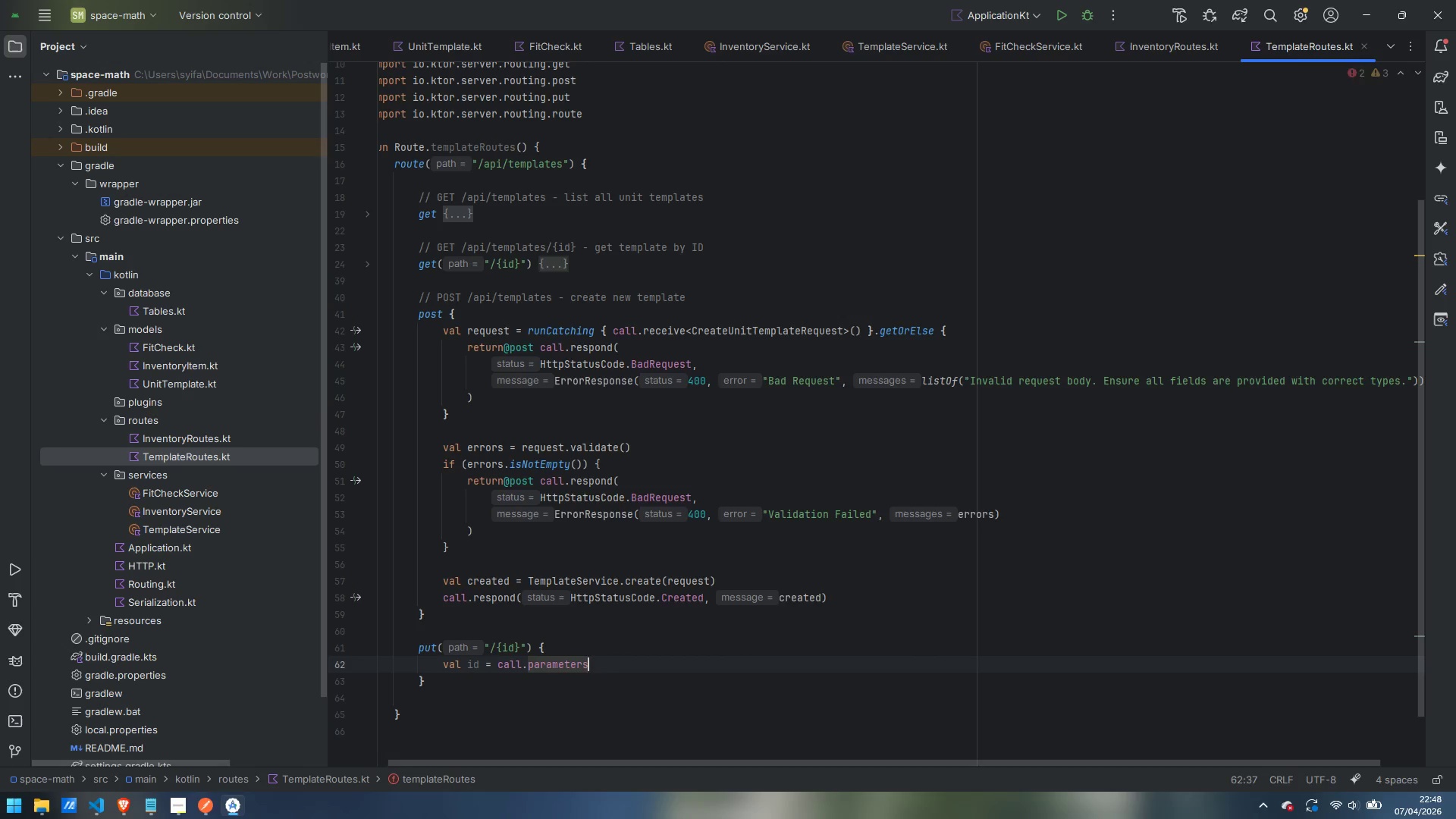 
type(["id)
 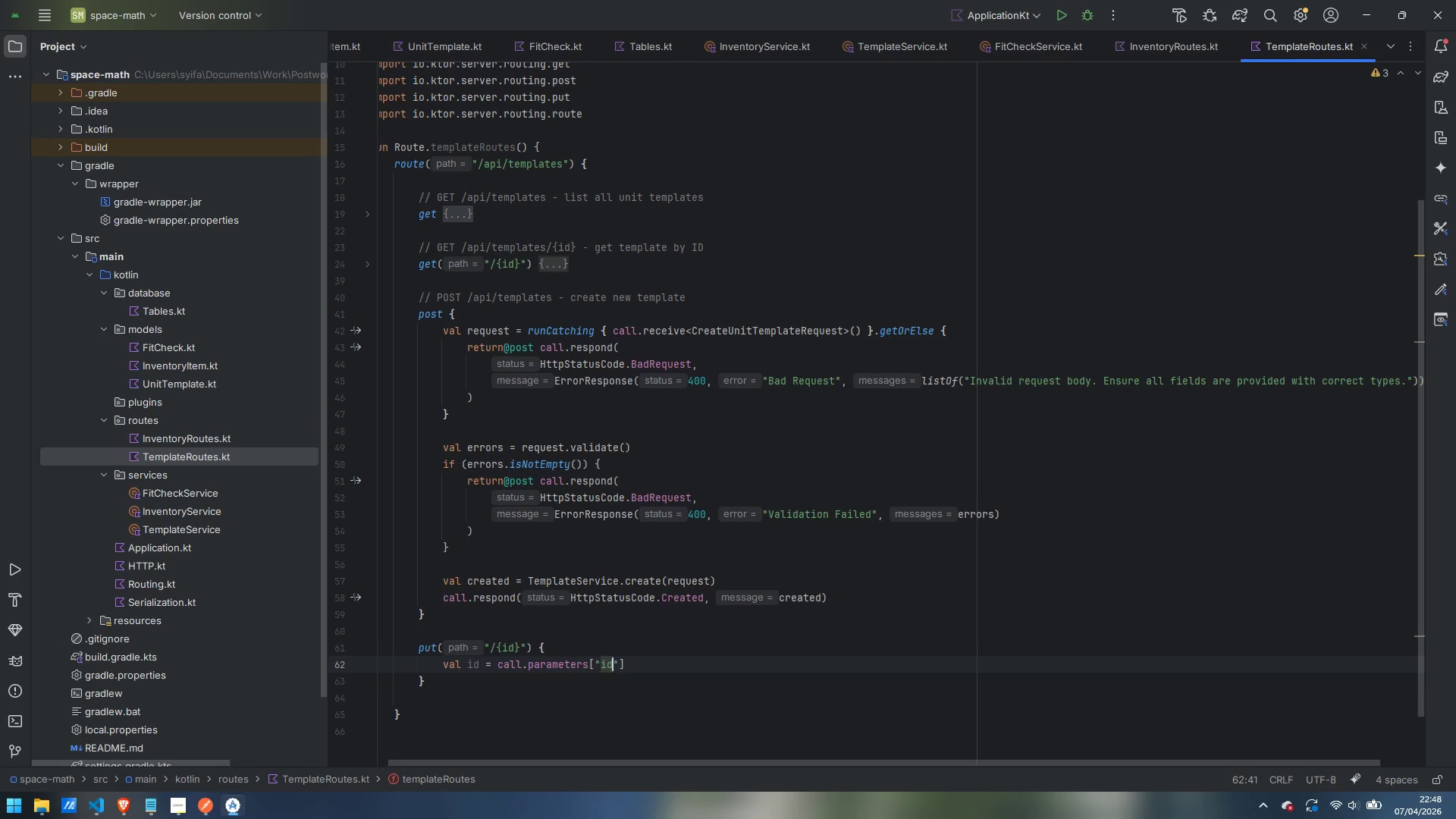 
key(ArrowUp)
 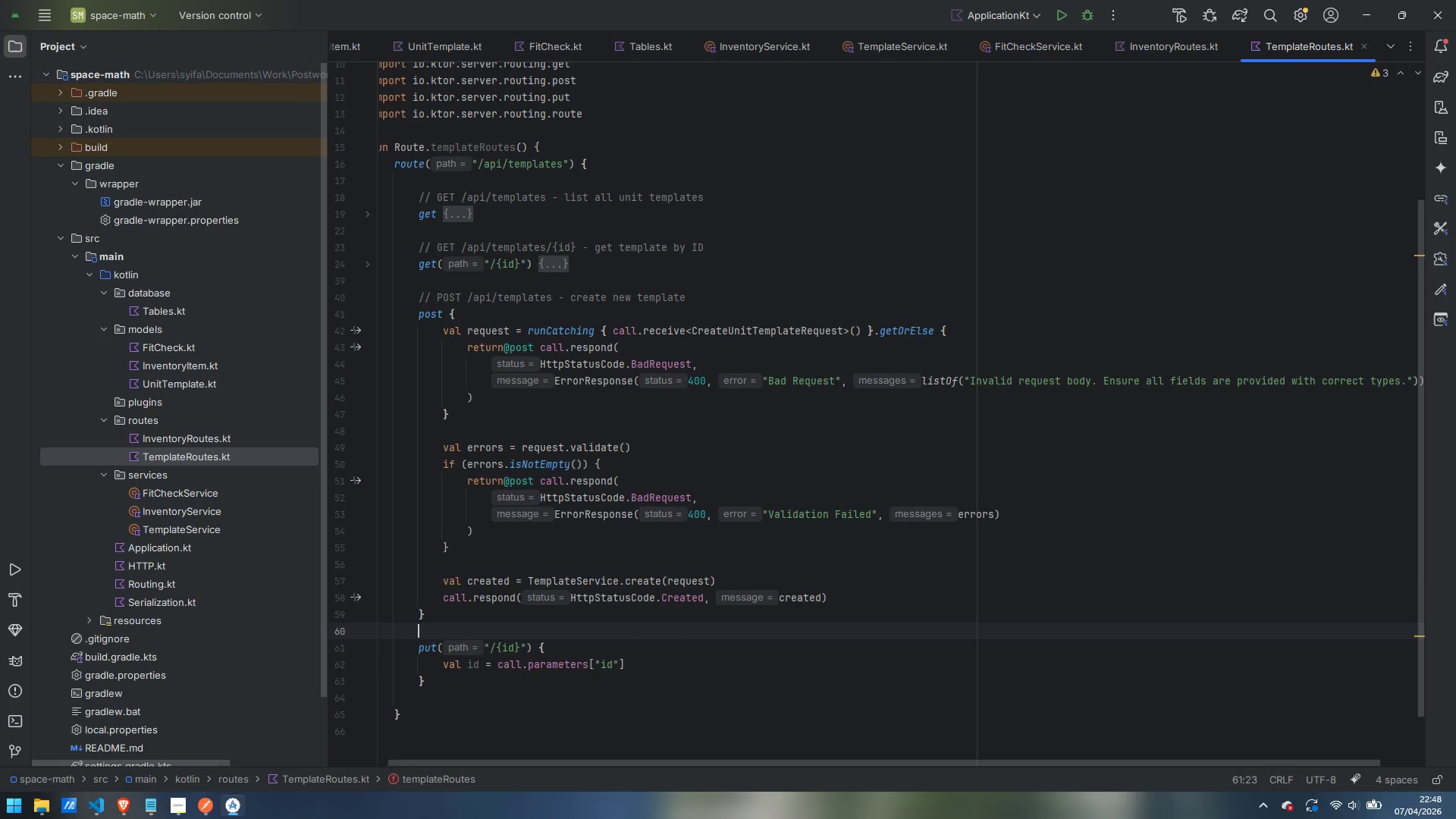 
key(ArrowUp)
 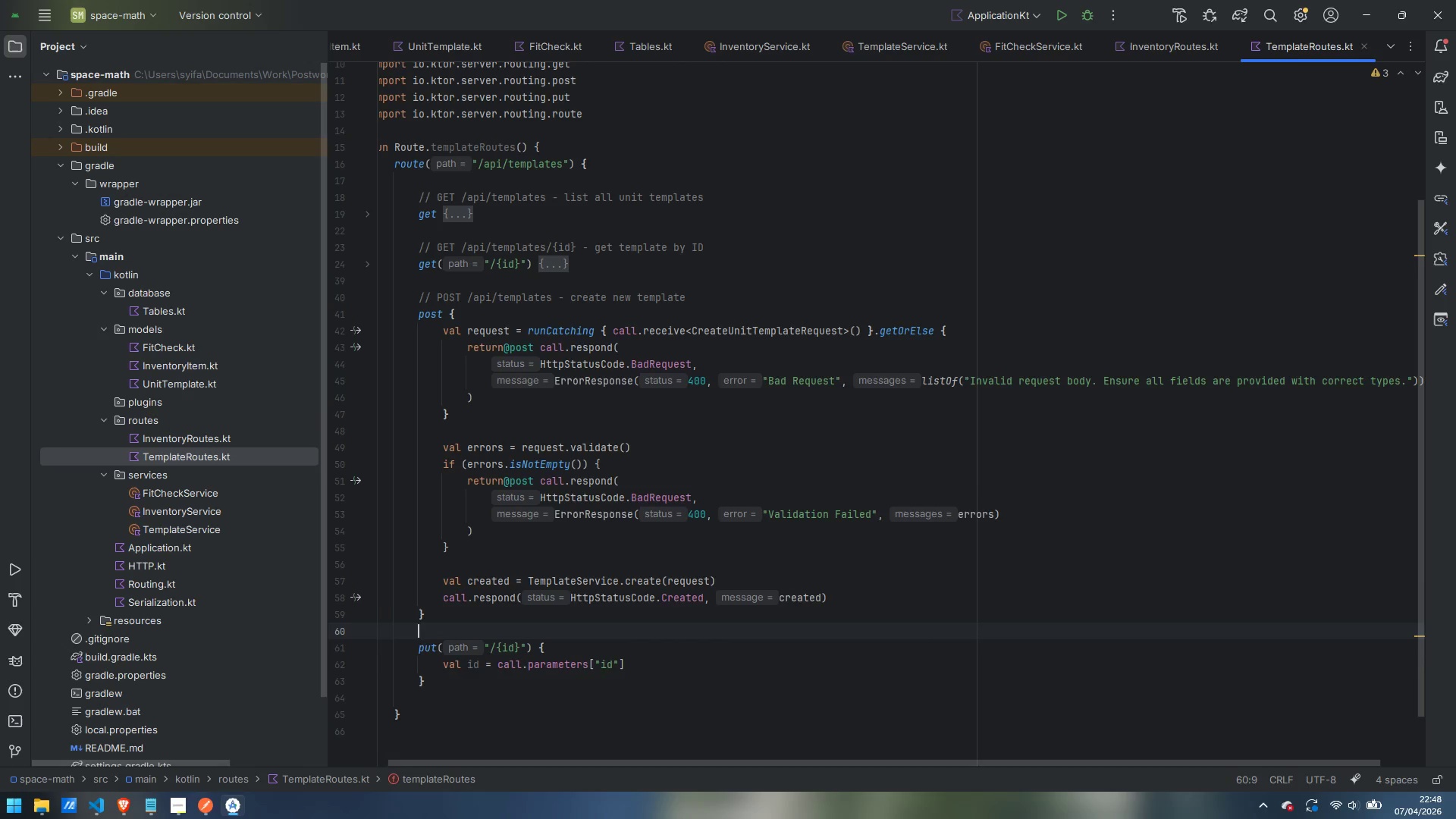 
key(Enter)
 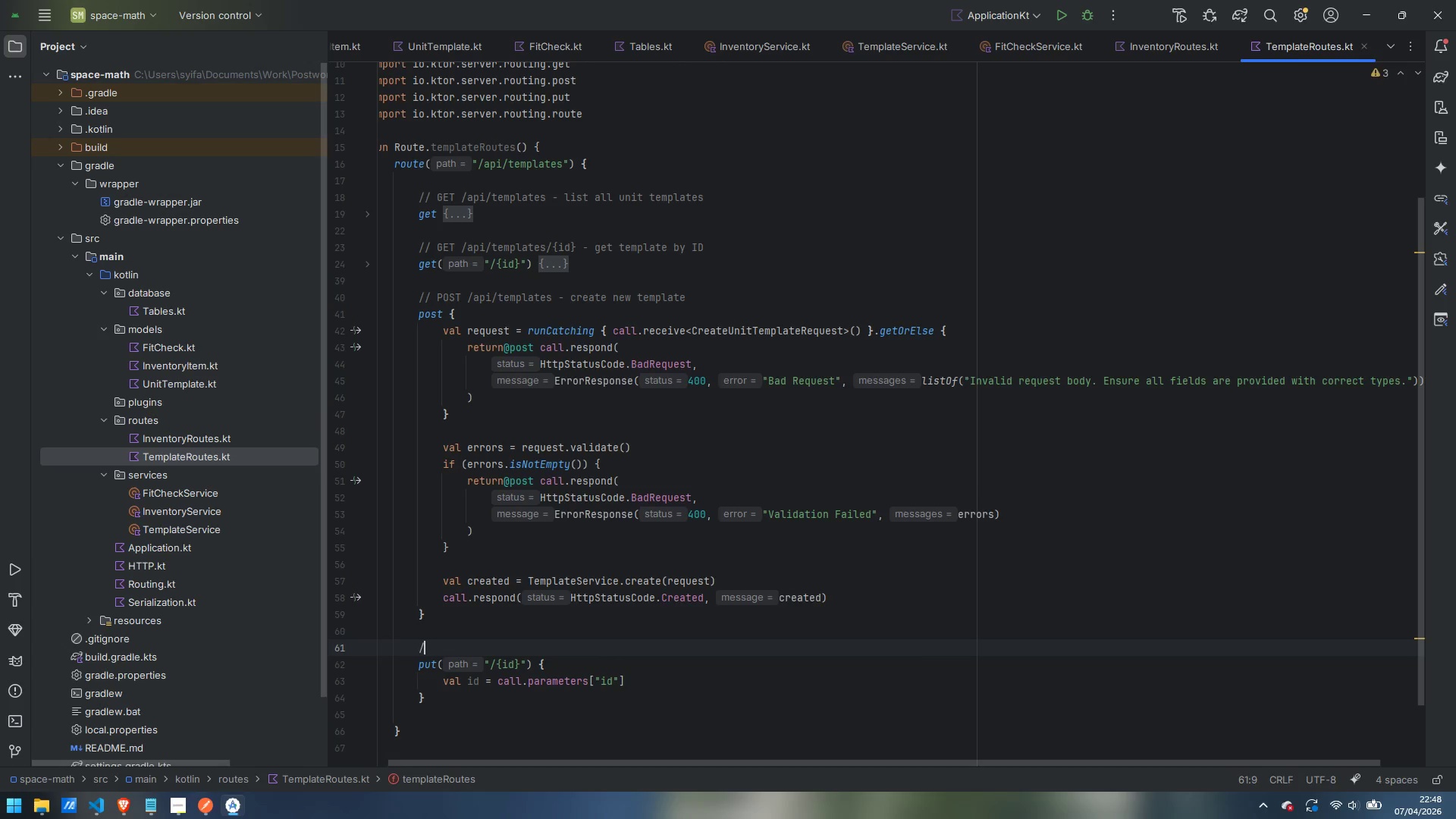 
type(// PUT /api/templates/{})
 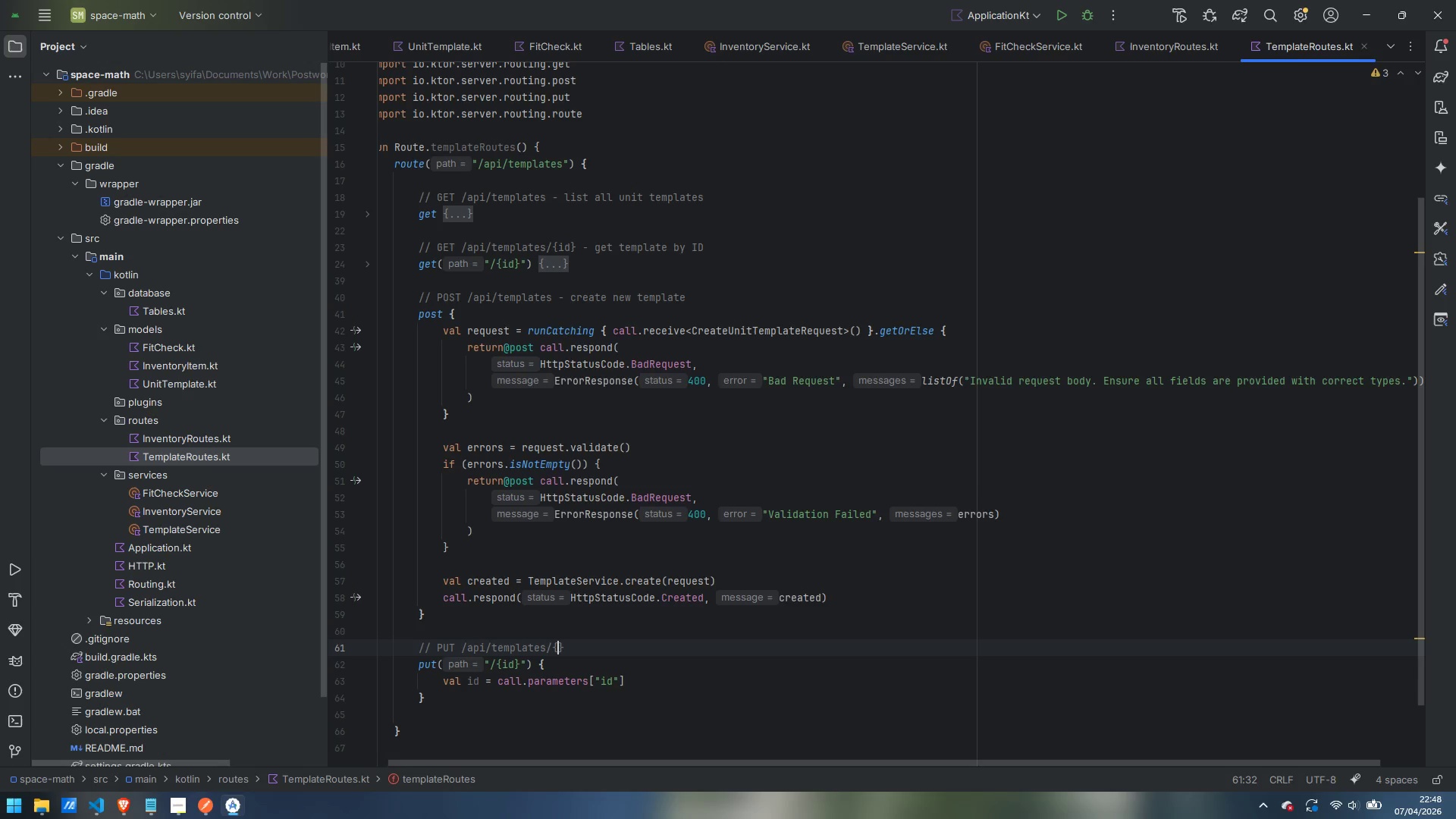 
 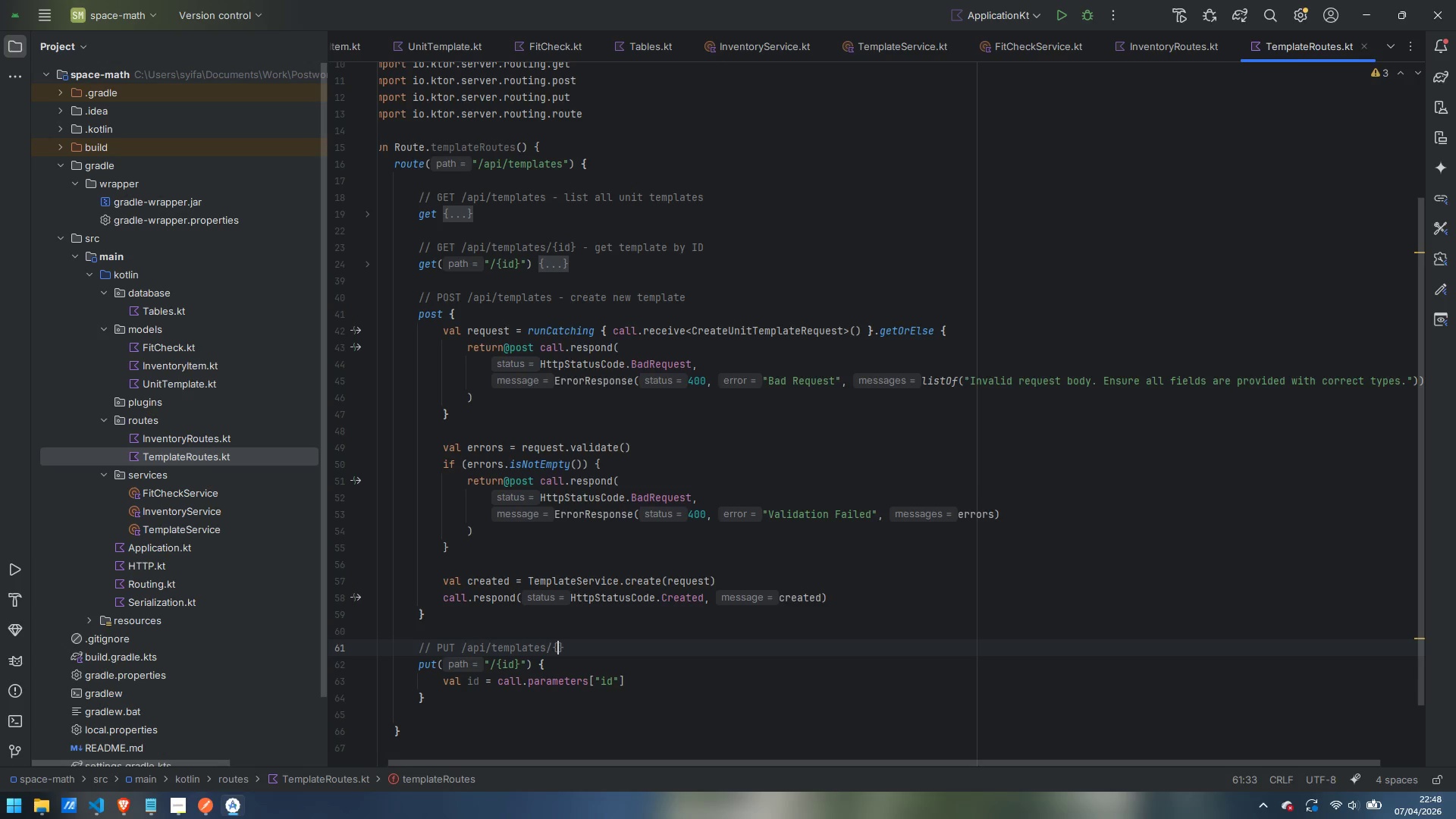 
key(ArrowLeft)
 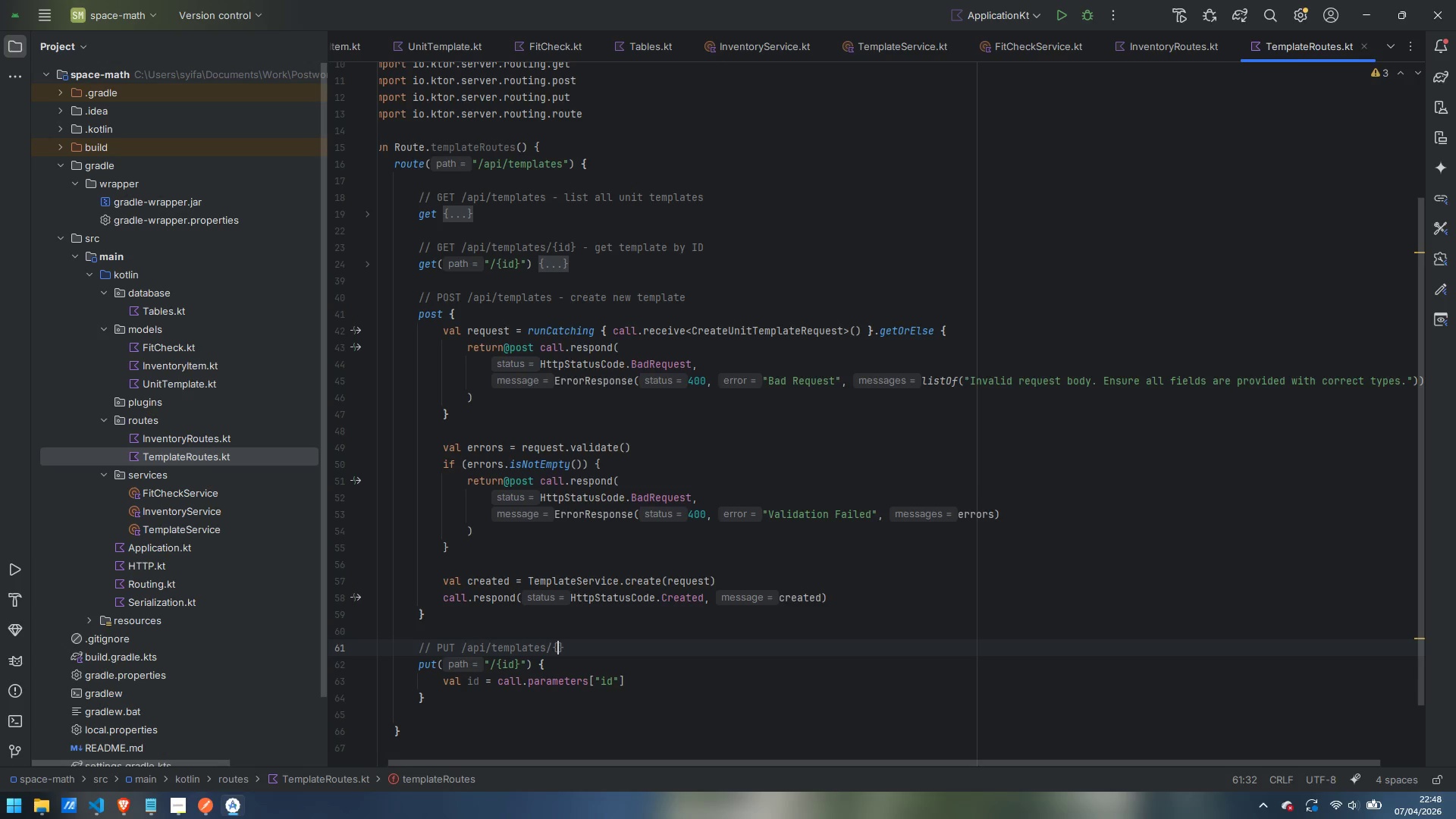 
type(id)
 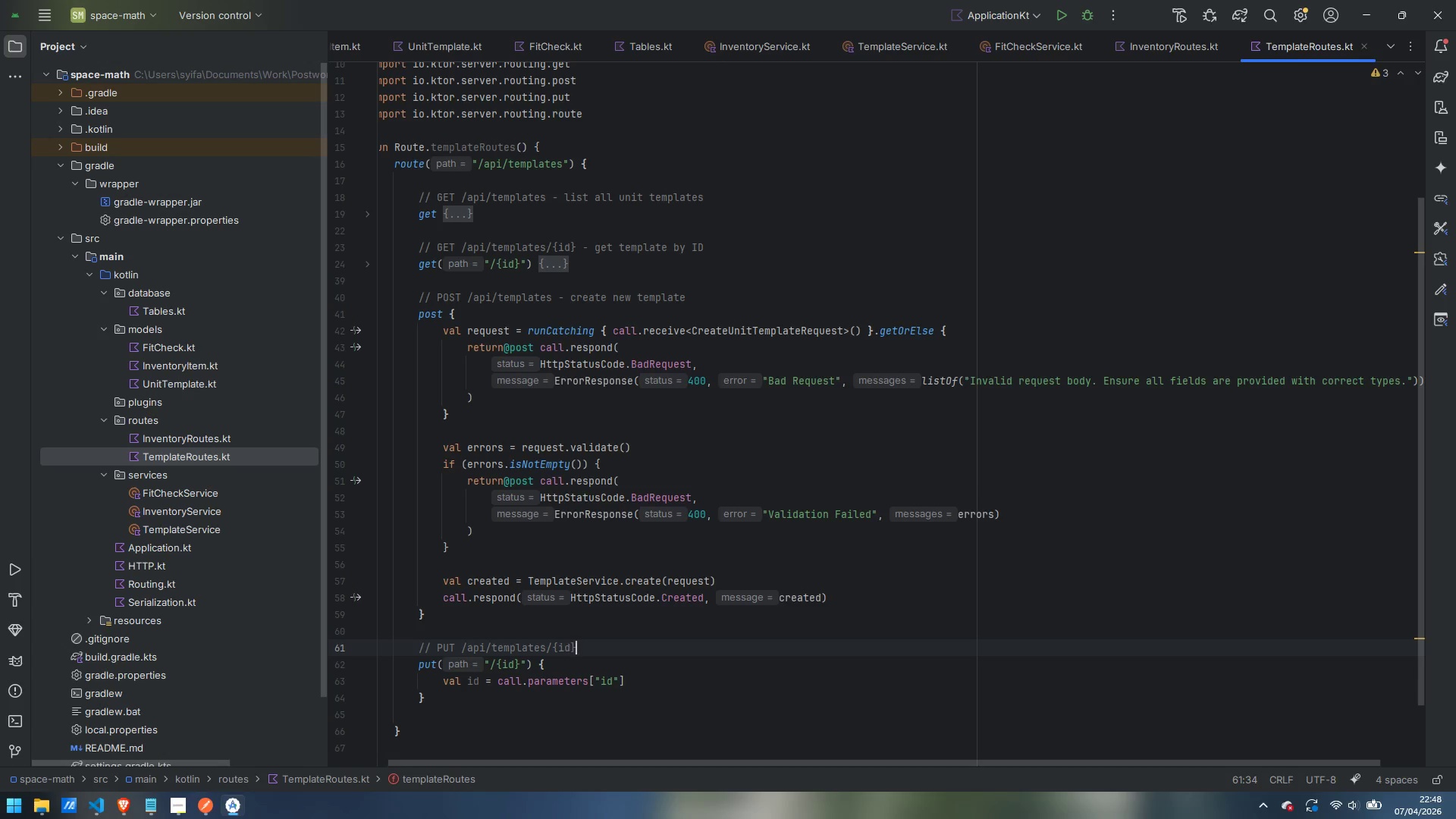 
key(ArrowRight)
 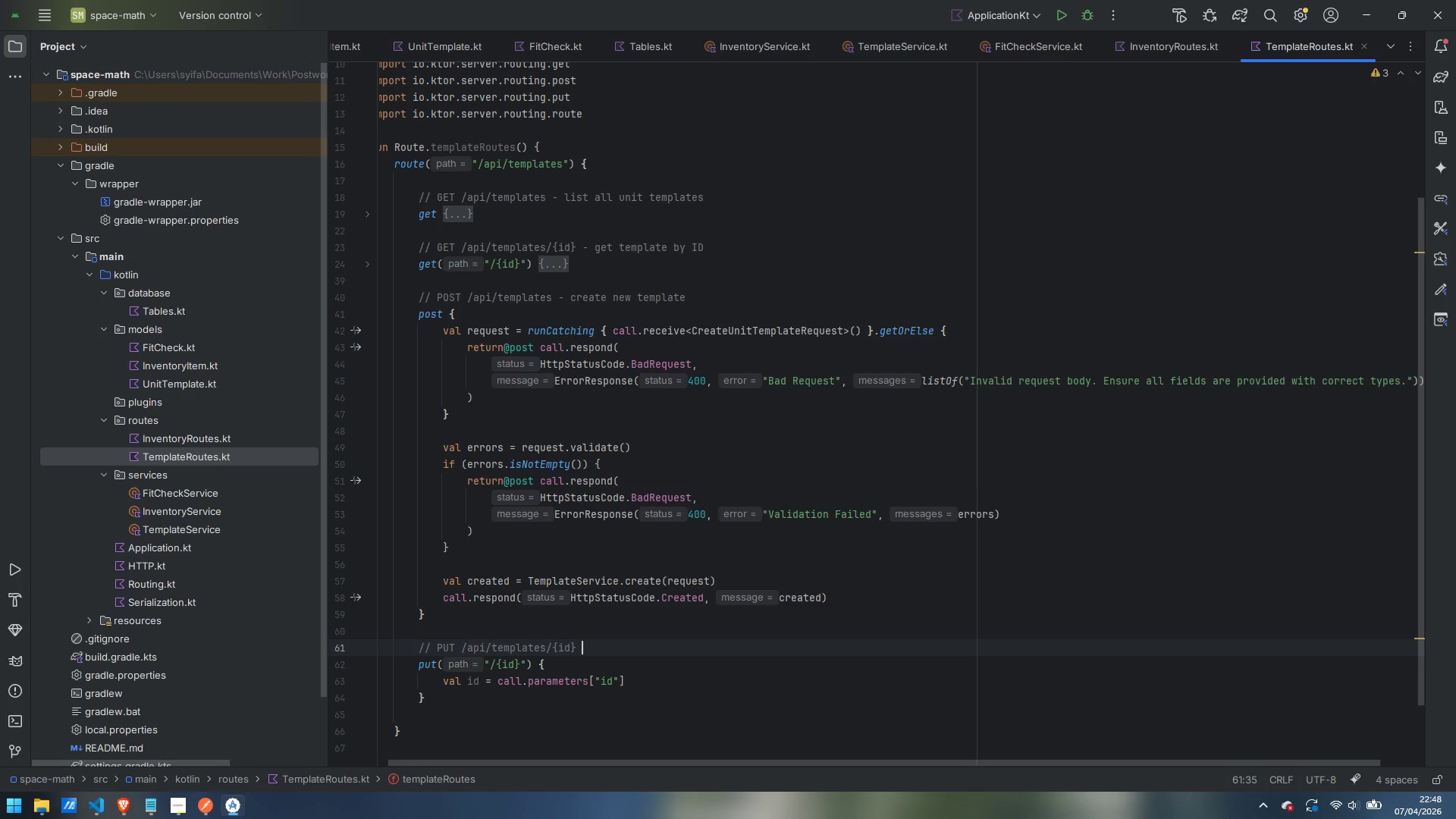 
key(Space)
 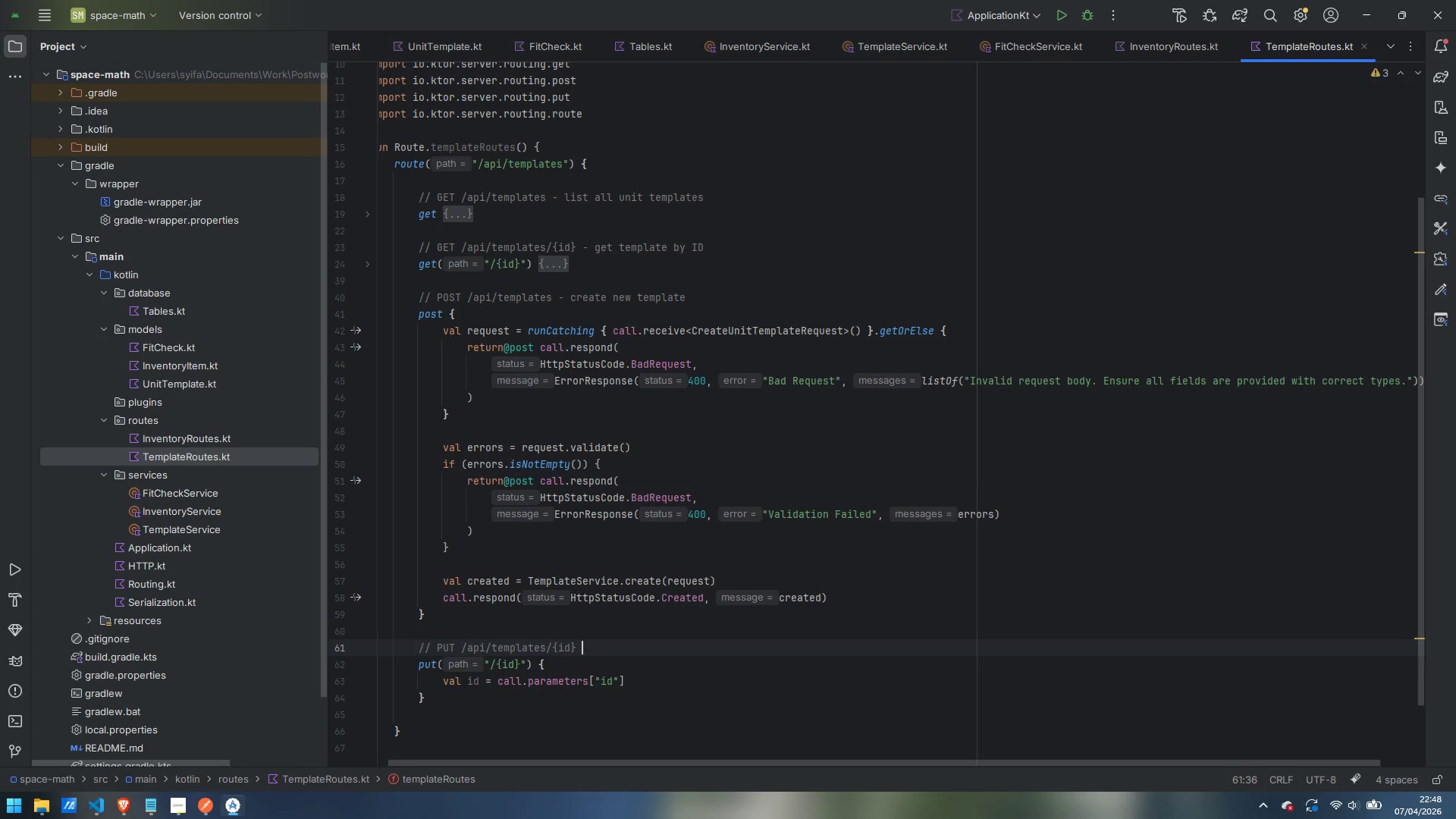 
key(Minus)
 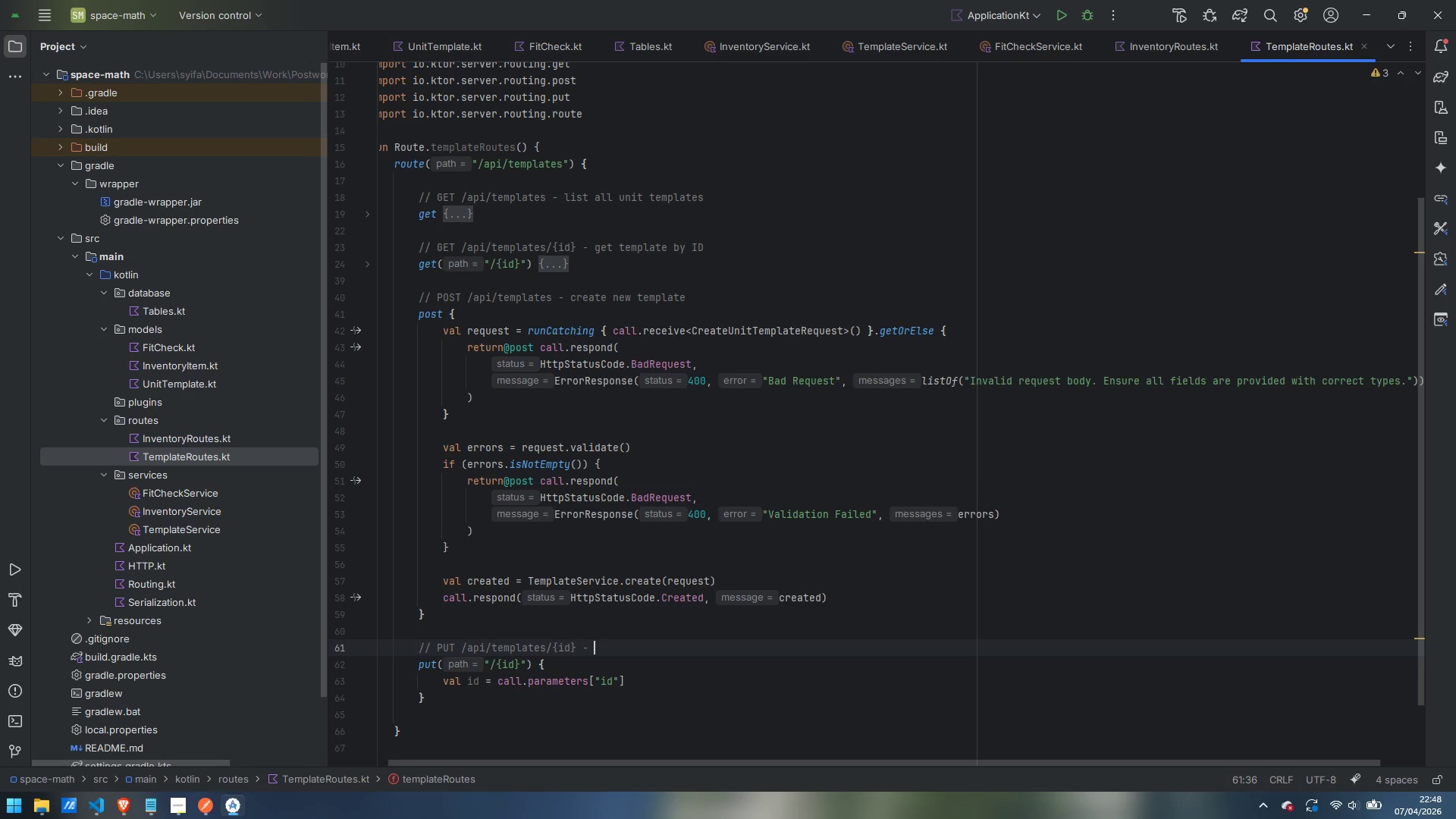 
key(Space)
 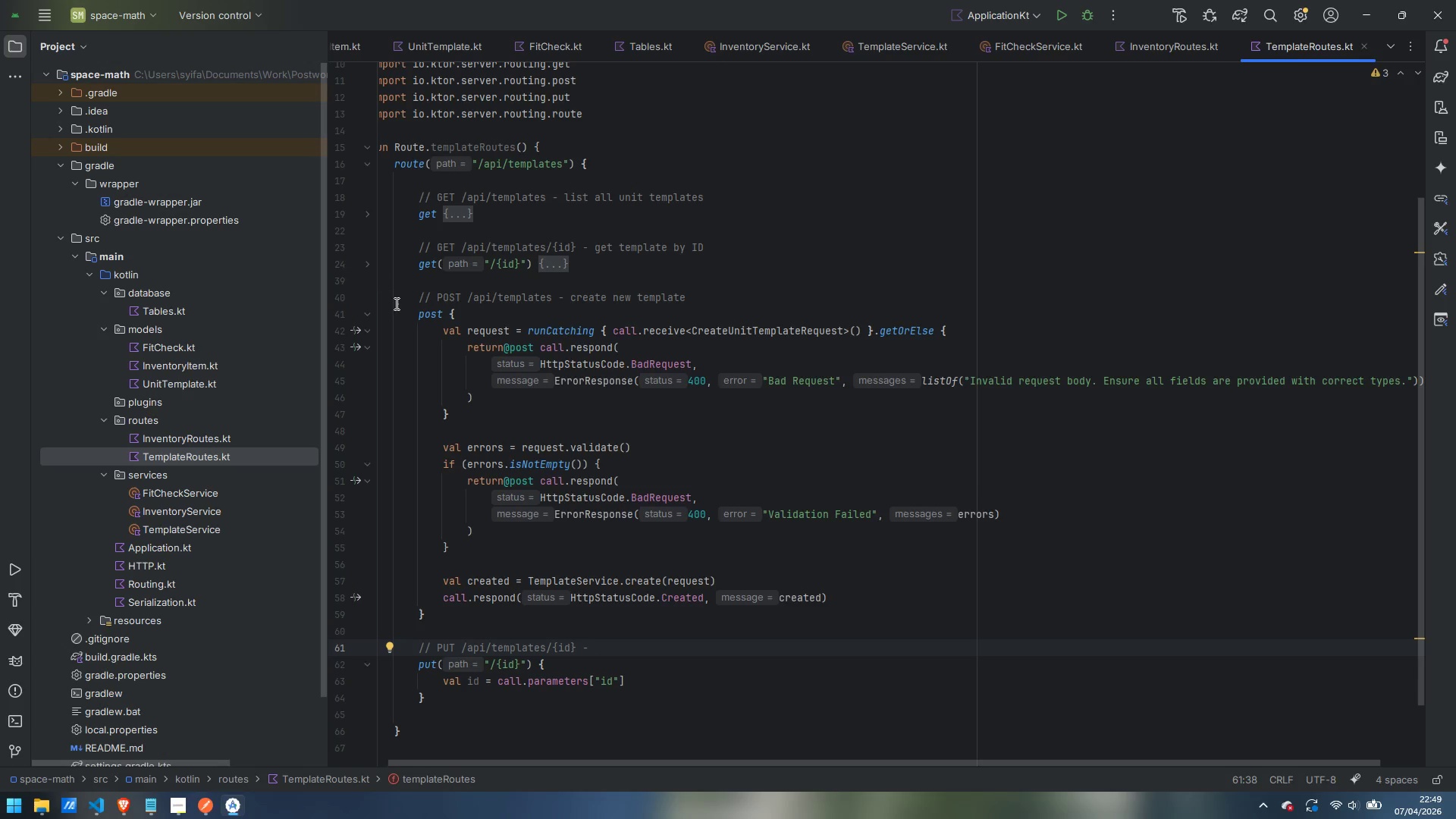 
left_click([369, 309])
 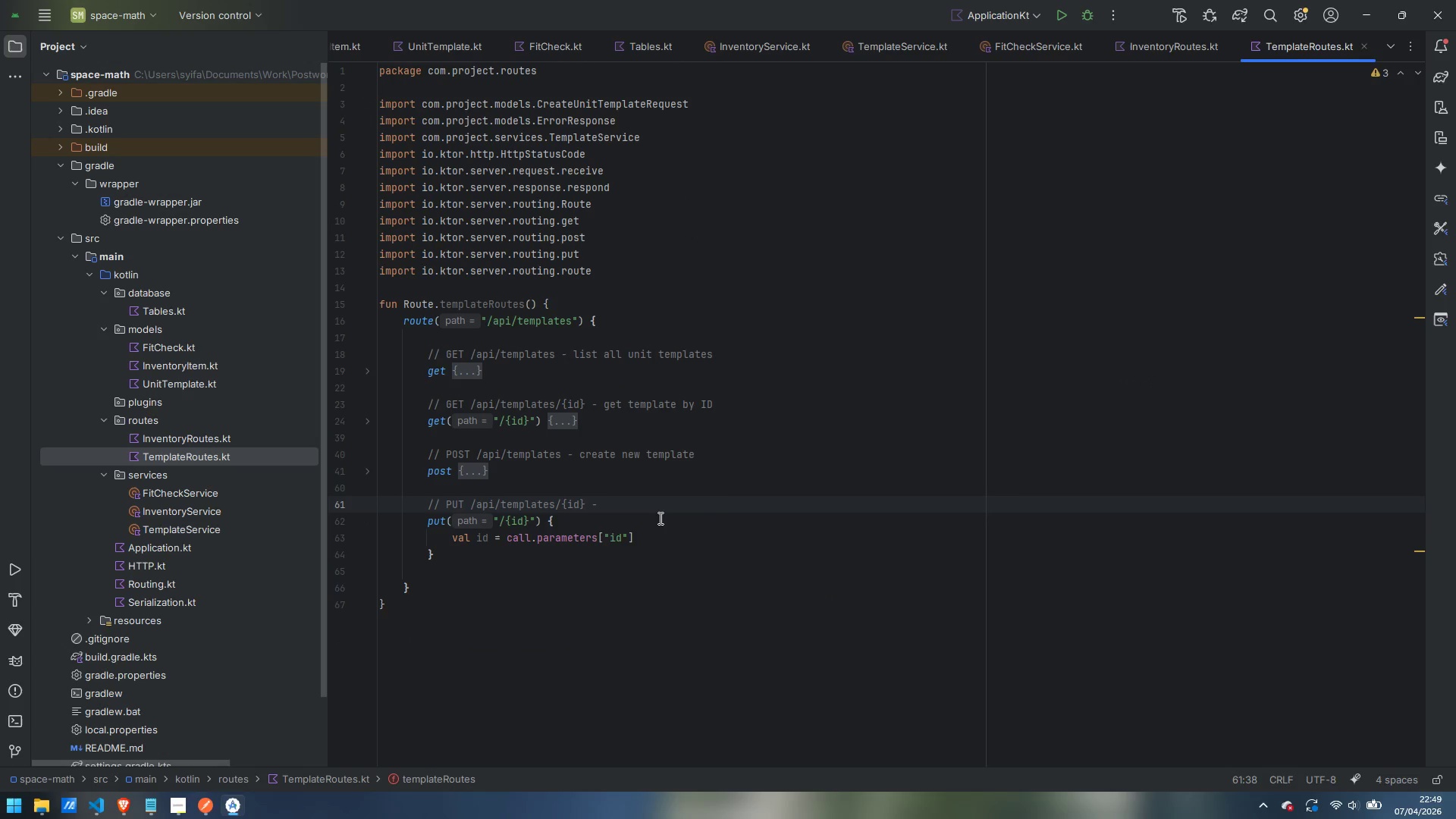 
type(update template)
 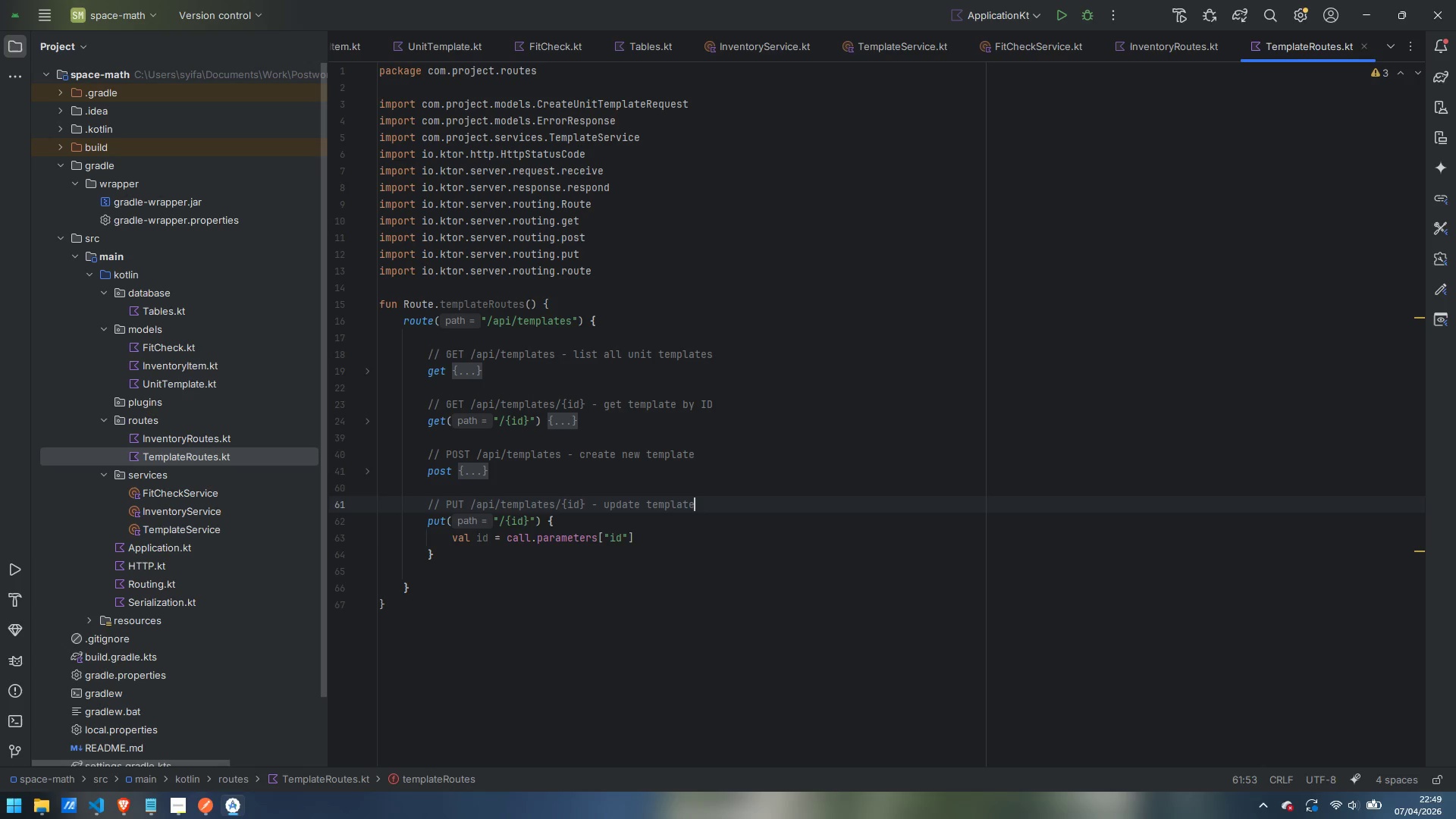 
key(ArrowDown)
 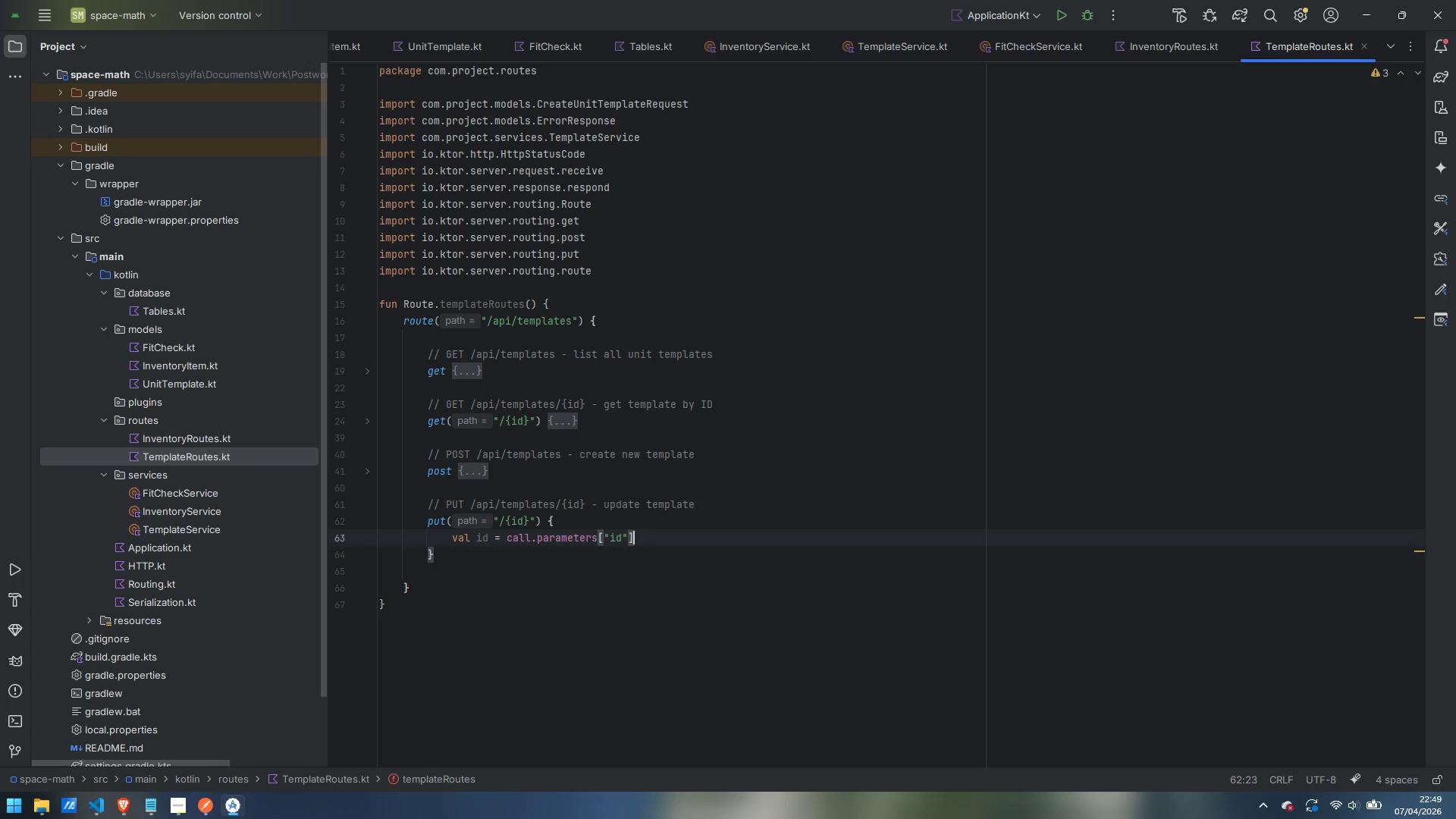 
key(ArrowDown)
 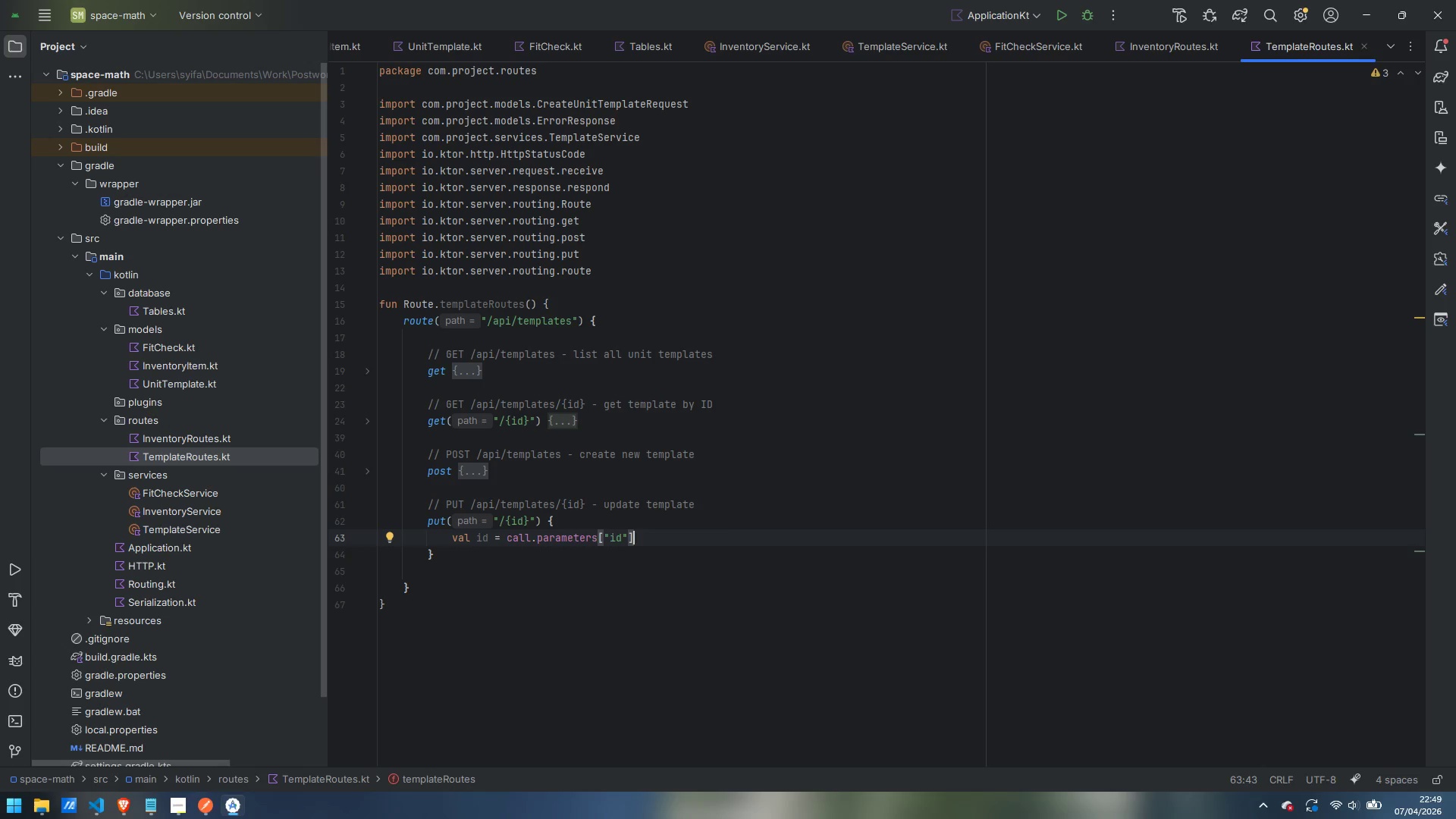 
type(.toIntOrNull)
 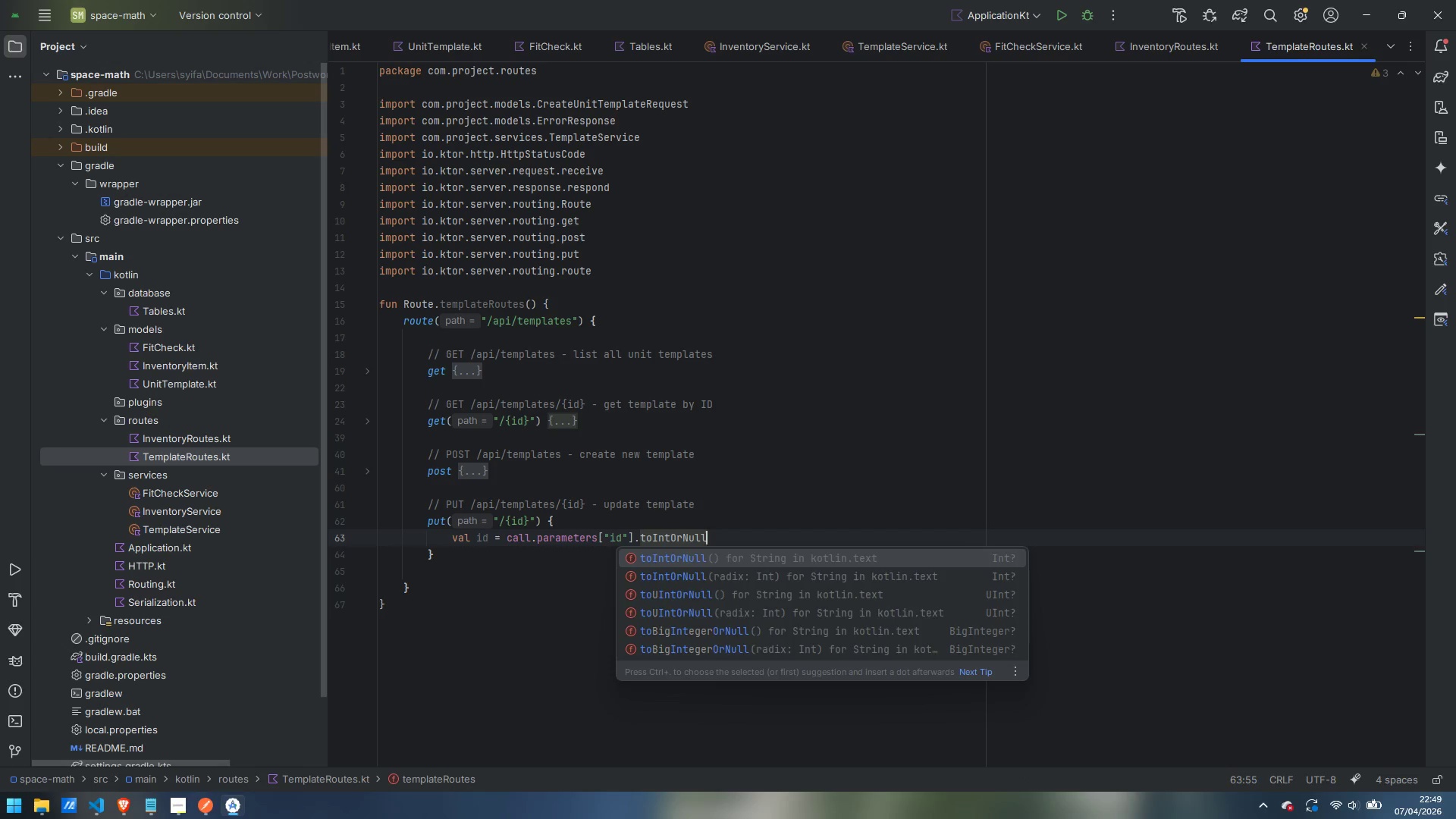 
key(Enter)
 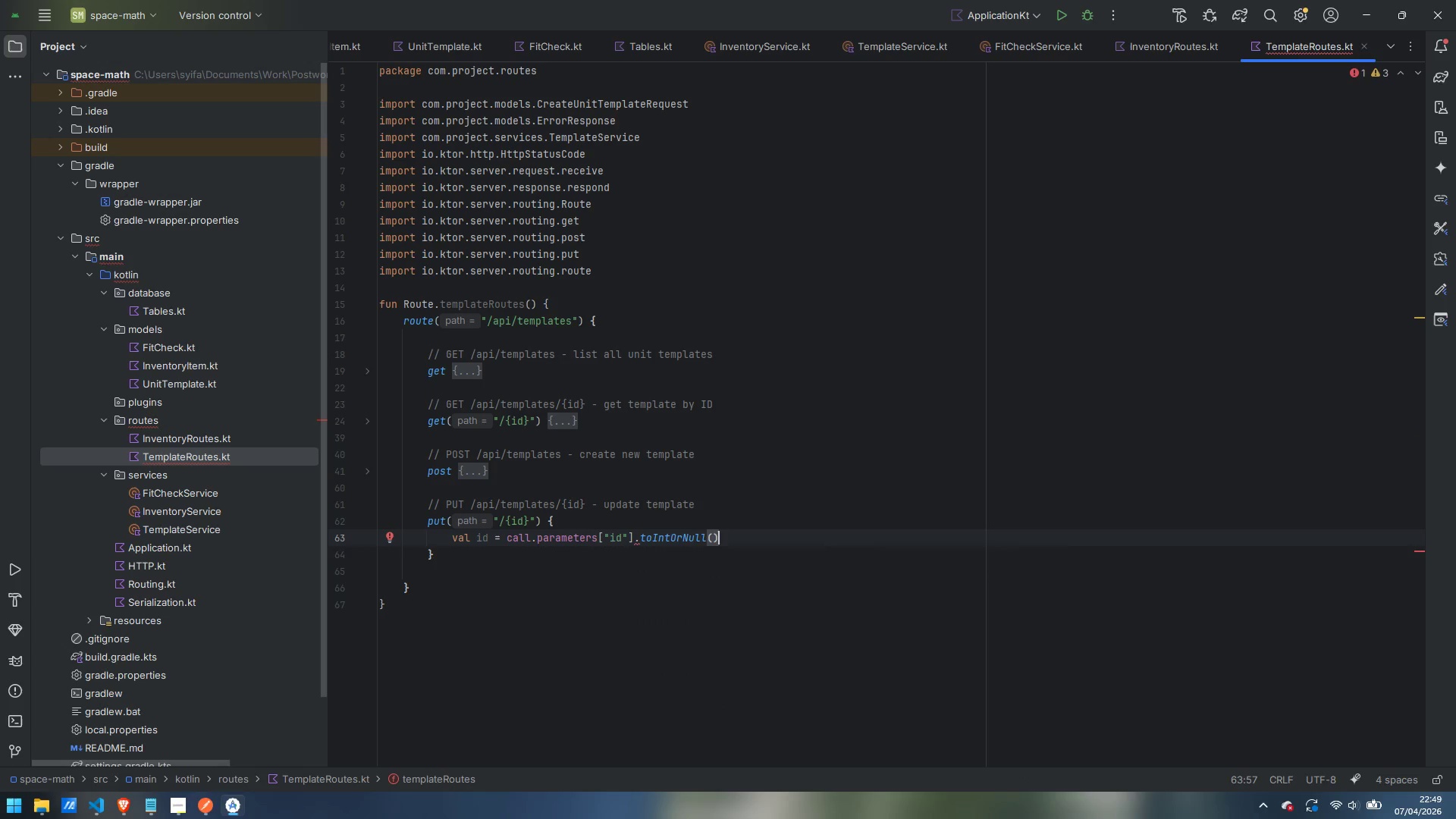 
key(Enter)
 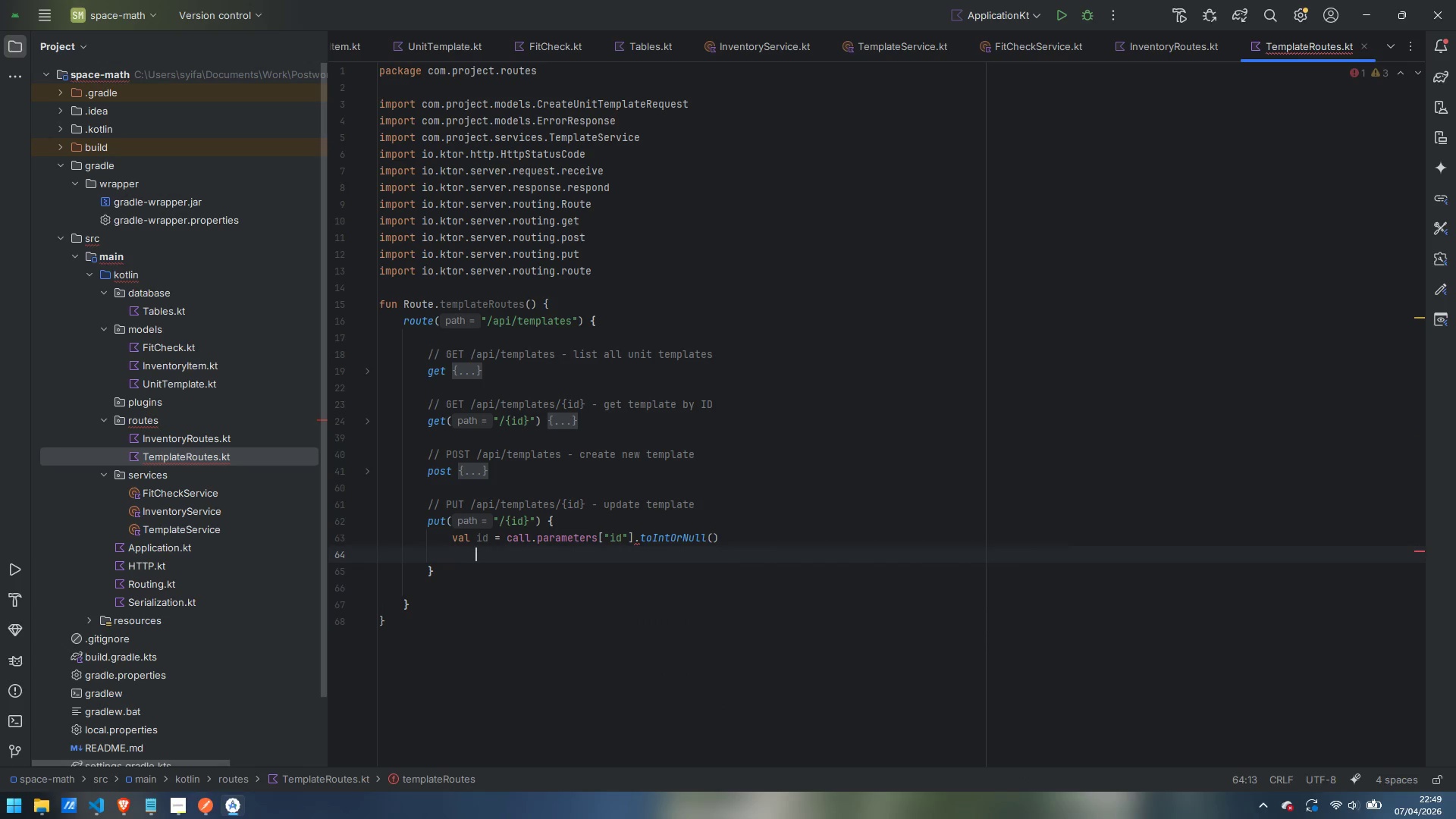 
key(Tab)
type(?: return@put call.respond)
 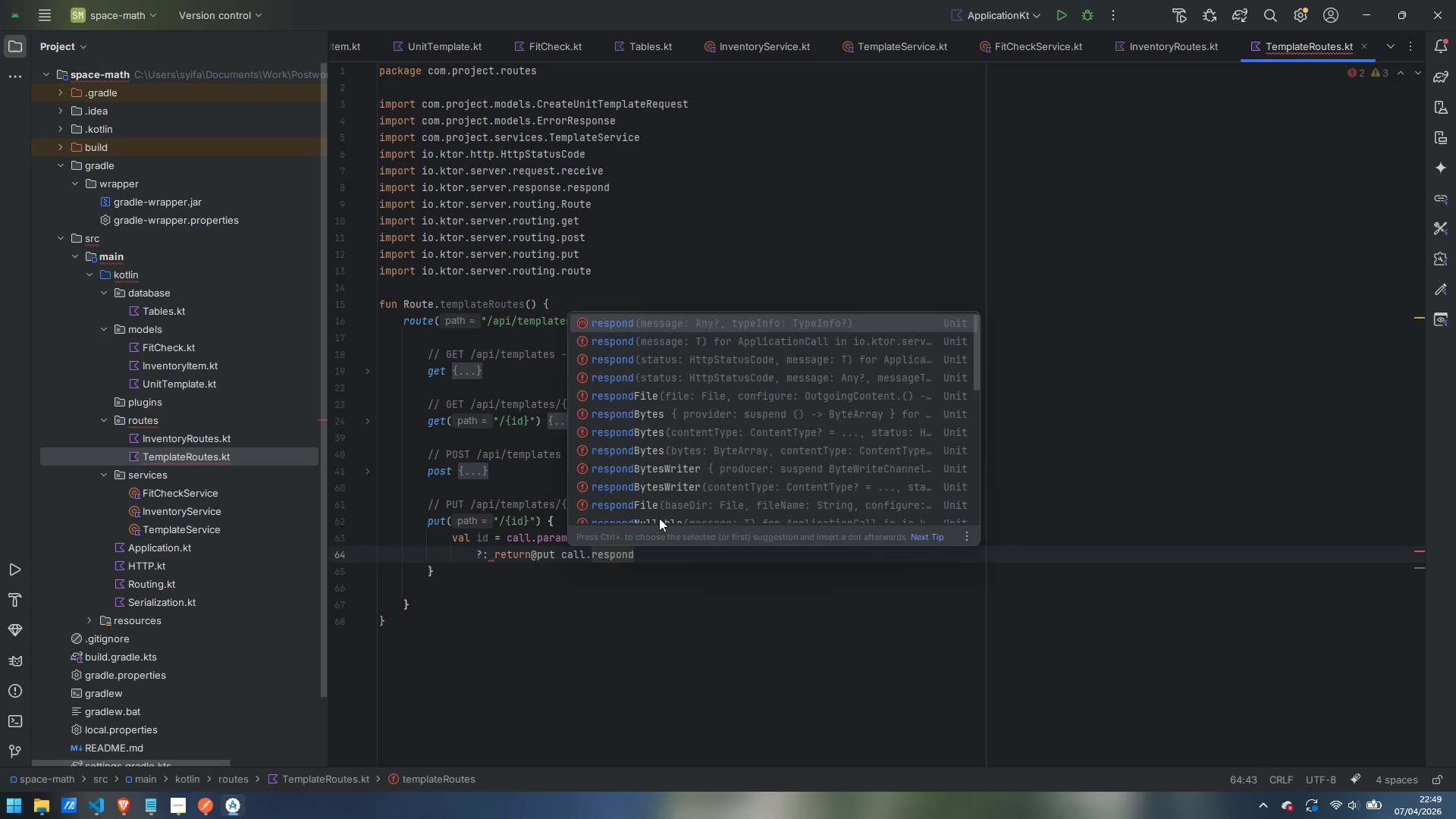 
key(Enter)
 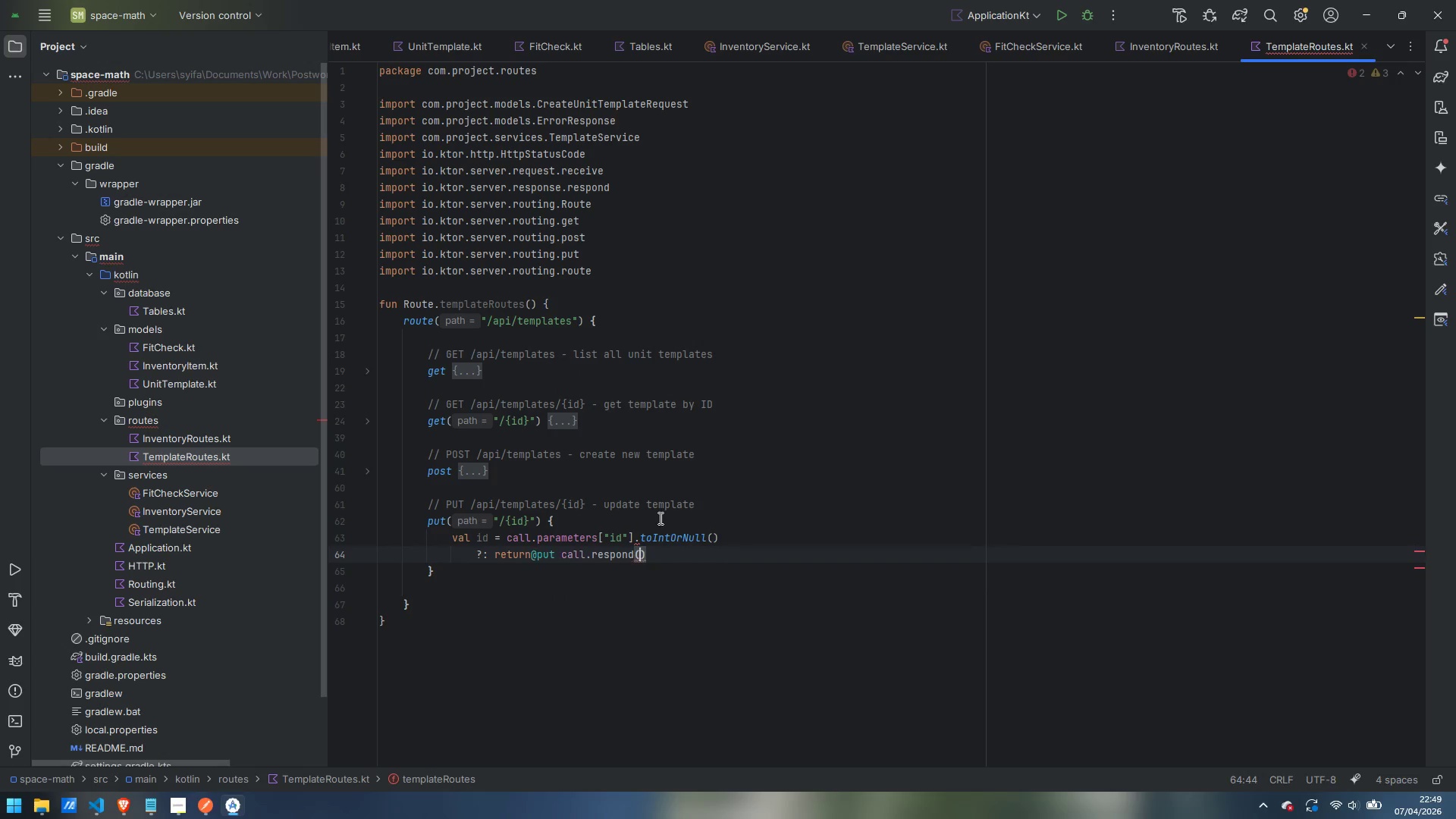 
key(Enter)
 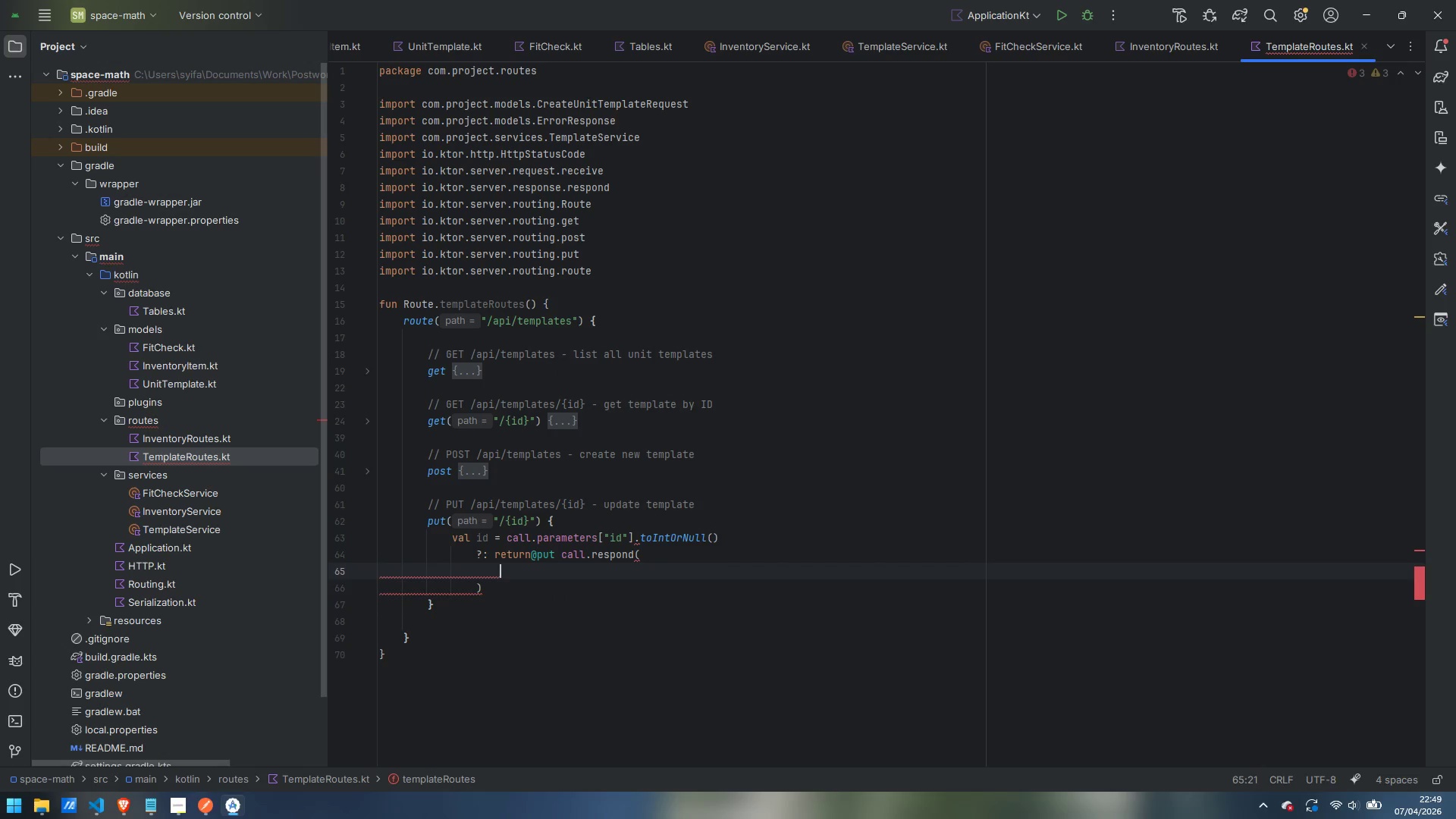 
type(HttpStatusCode.BadRequest,)
 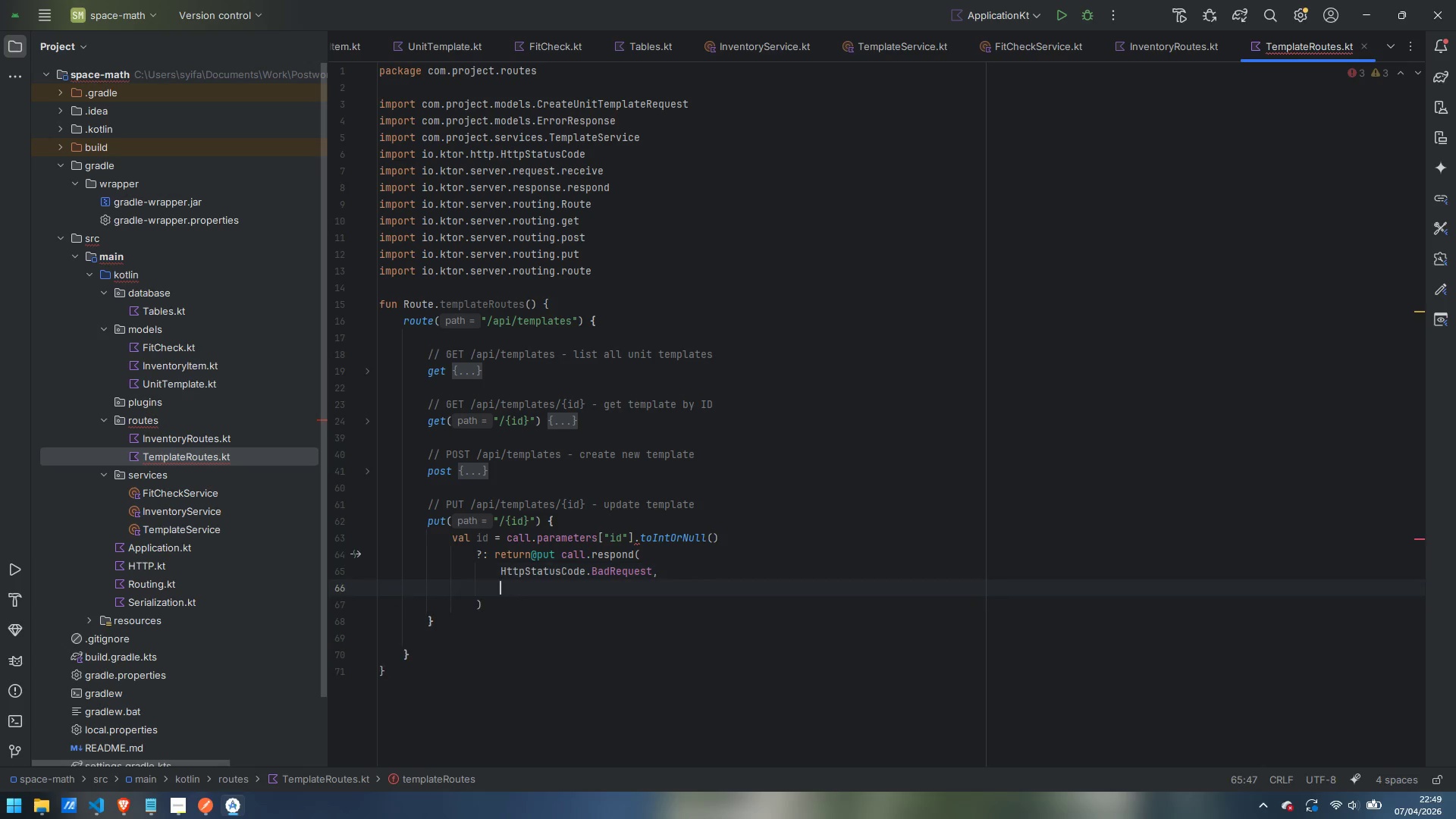 
key(Enter)
 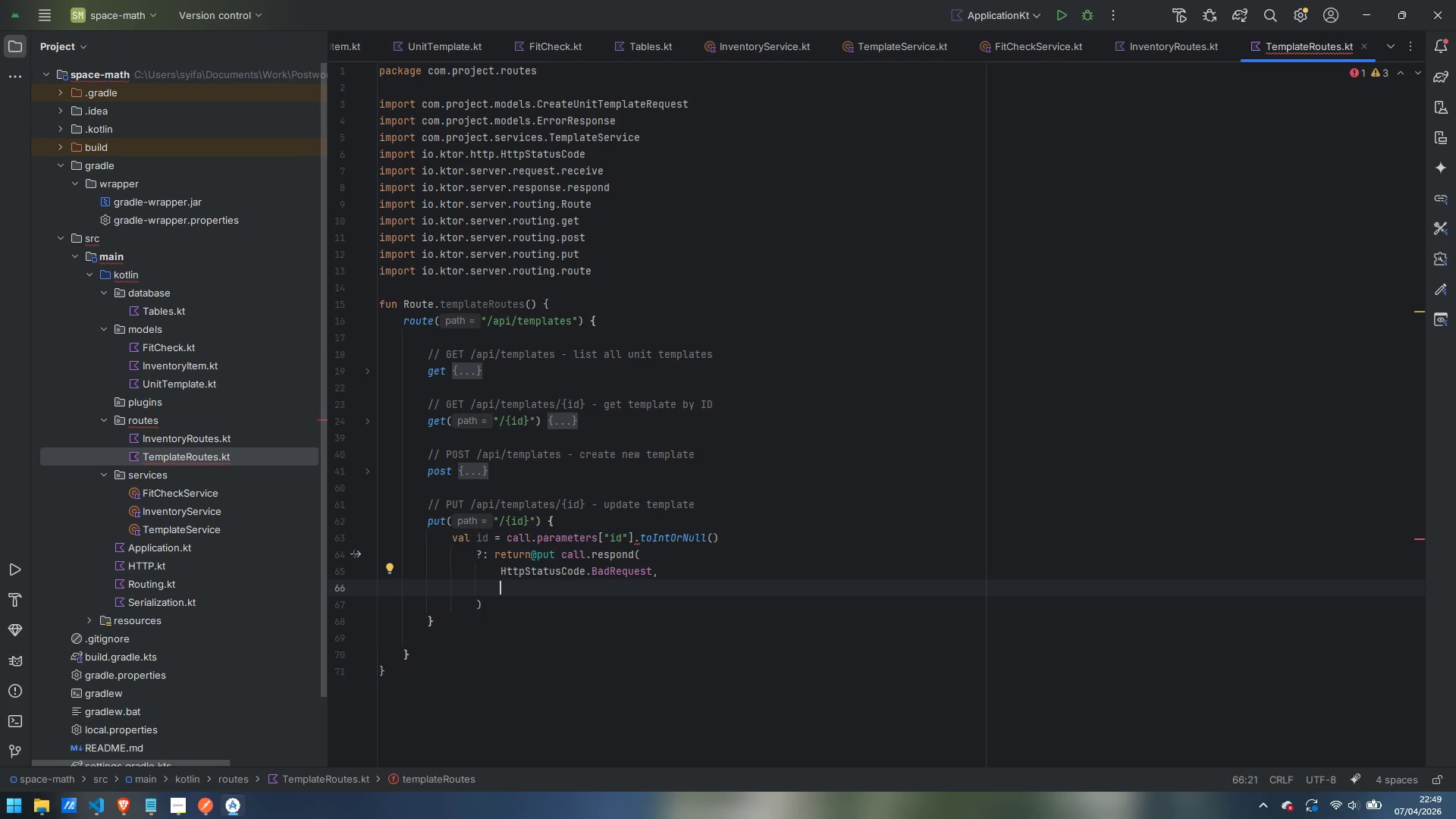 
type(ErrorResponse)
 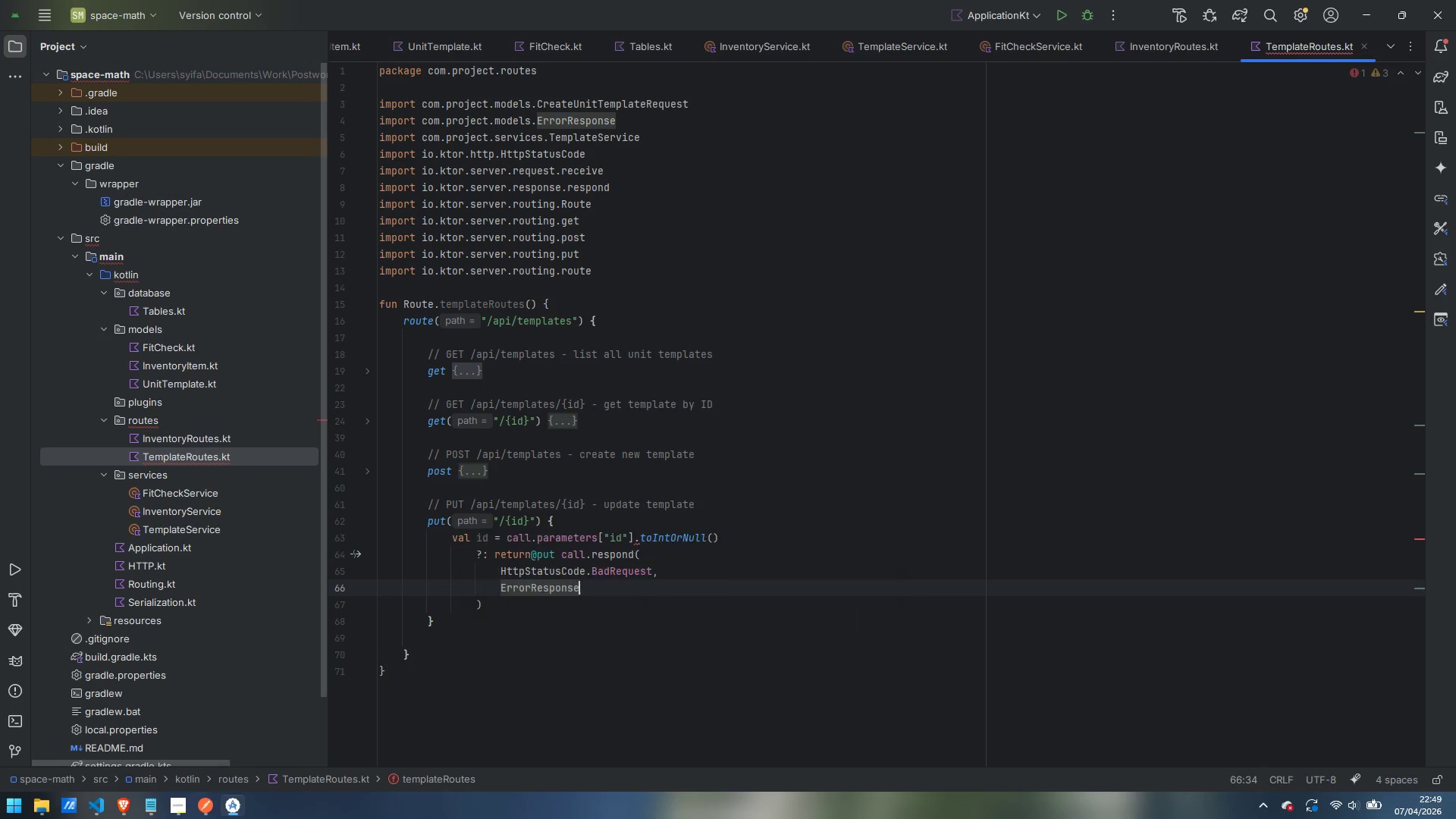 
key(Enter)
 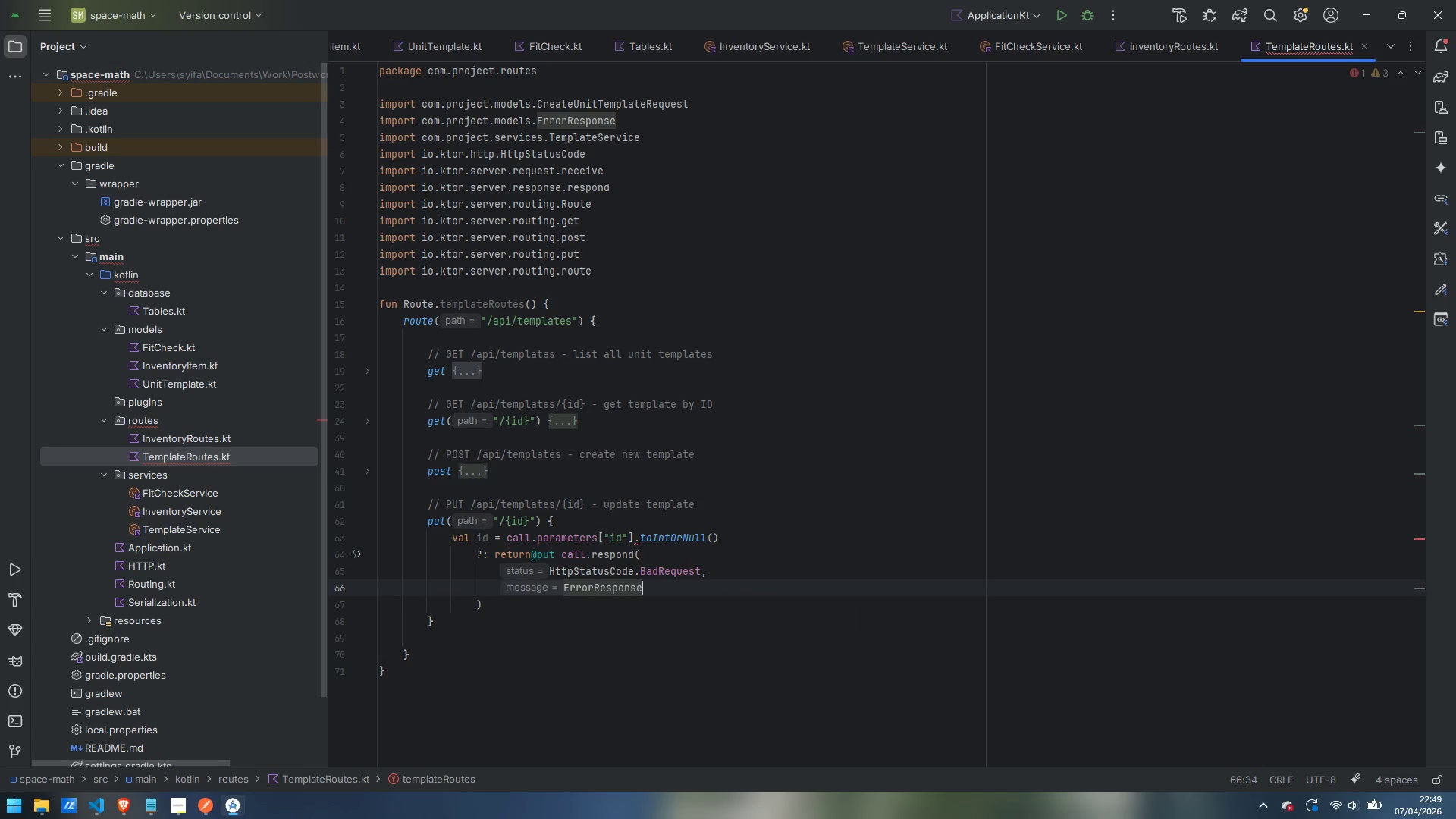 
type((400, "Bad Request)
 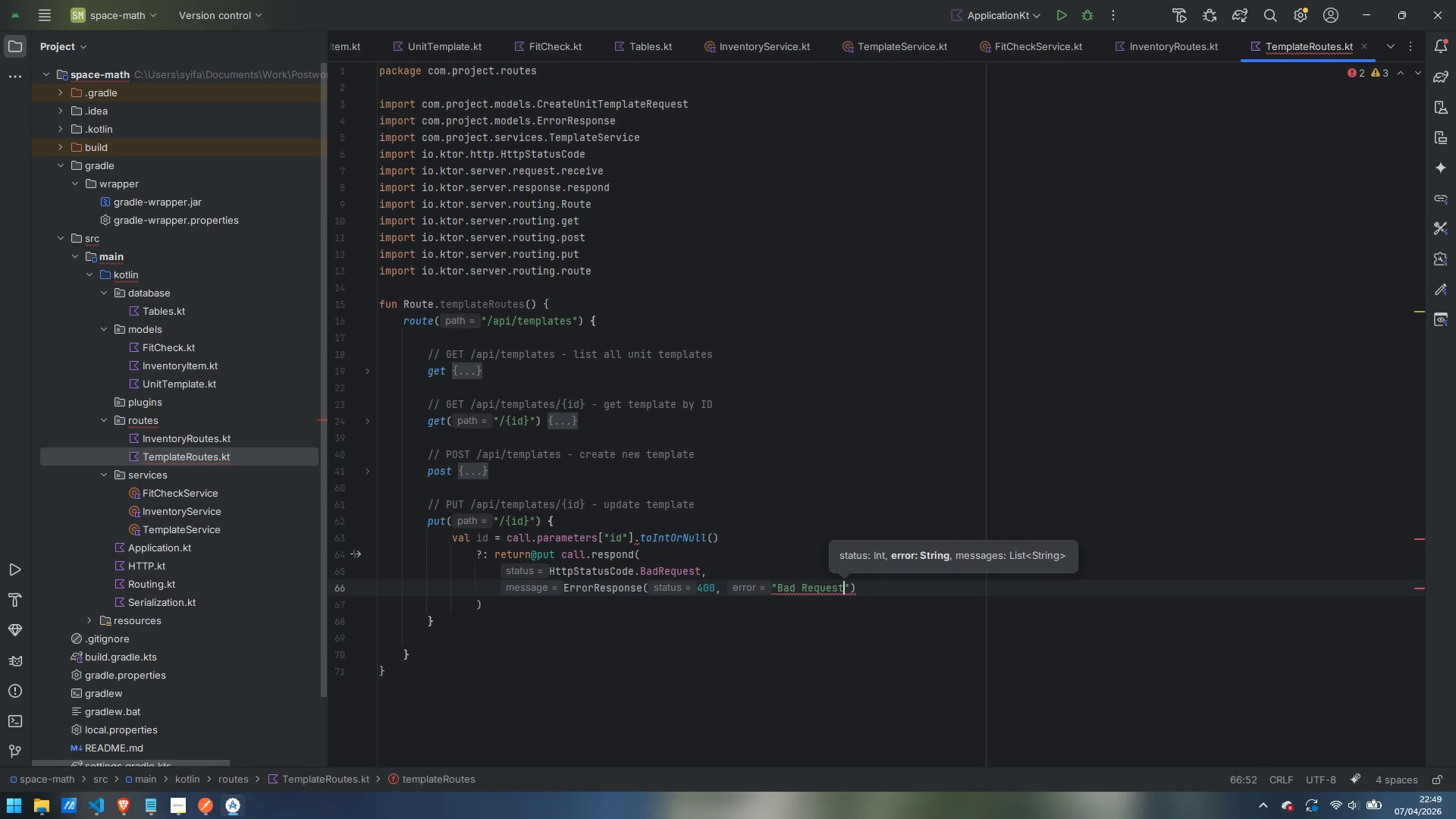 
key(ArrowRight)
 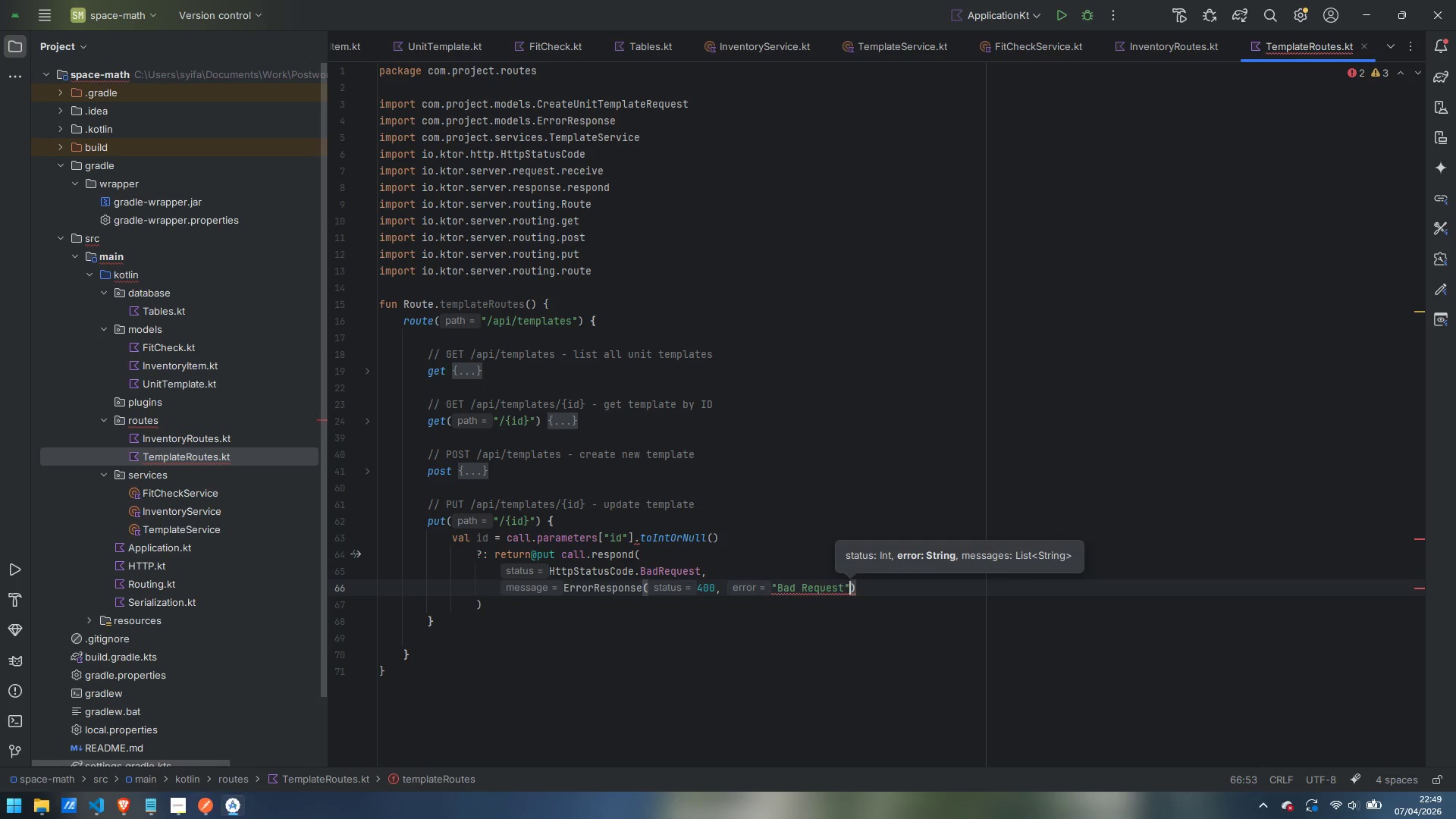 
type(, listOf)
 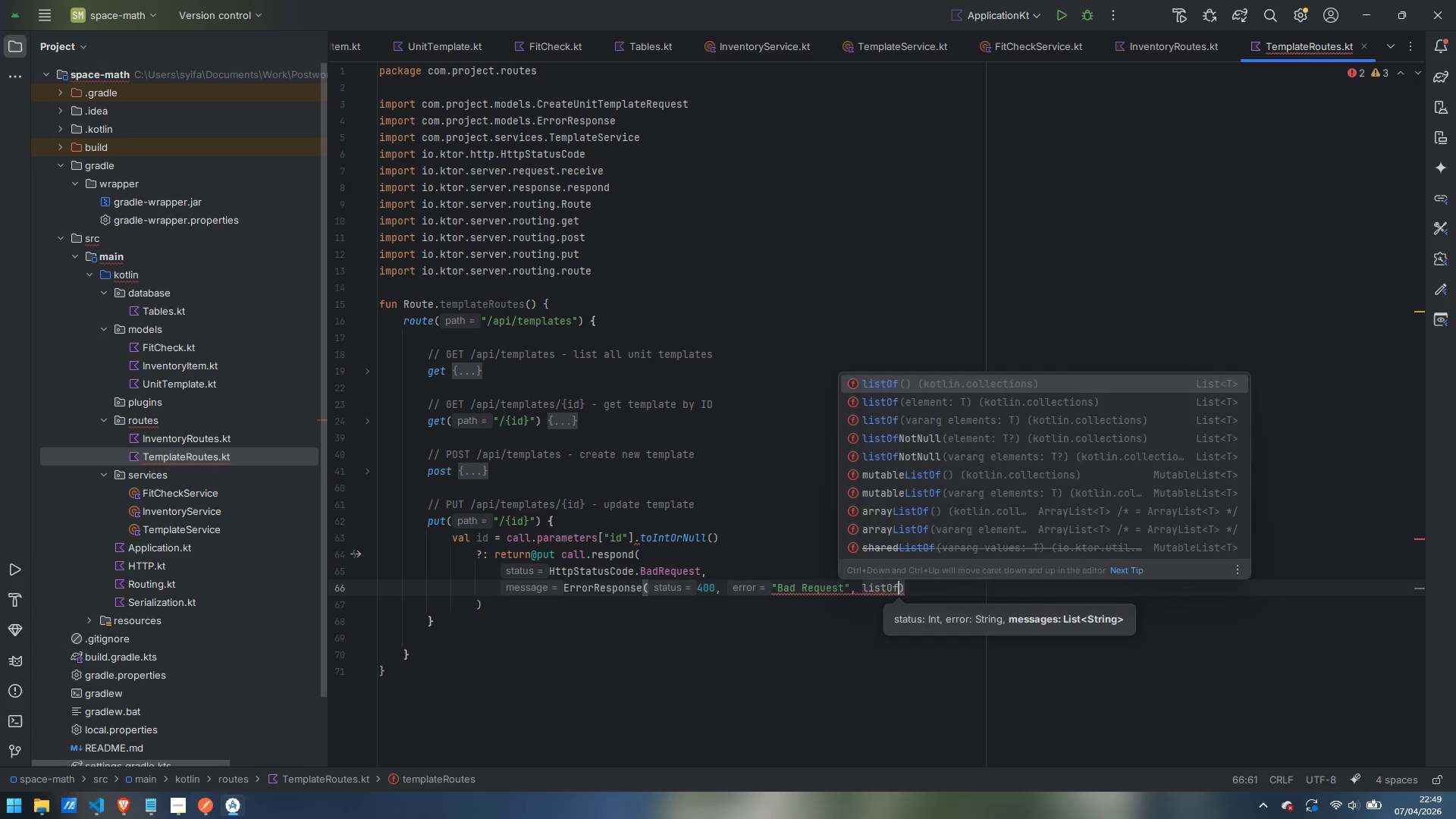 
key(Enter)
 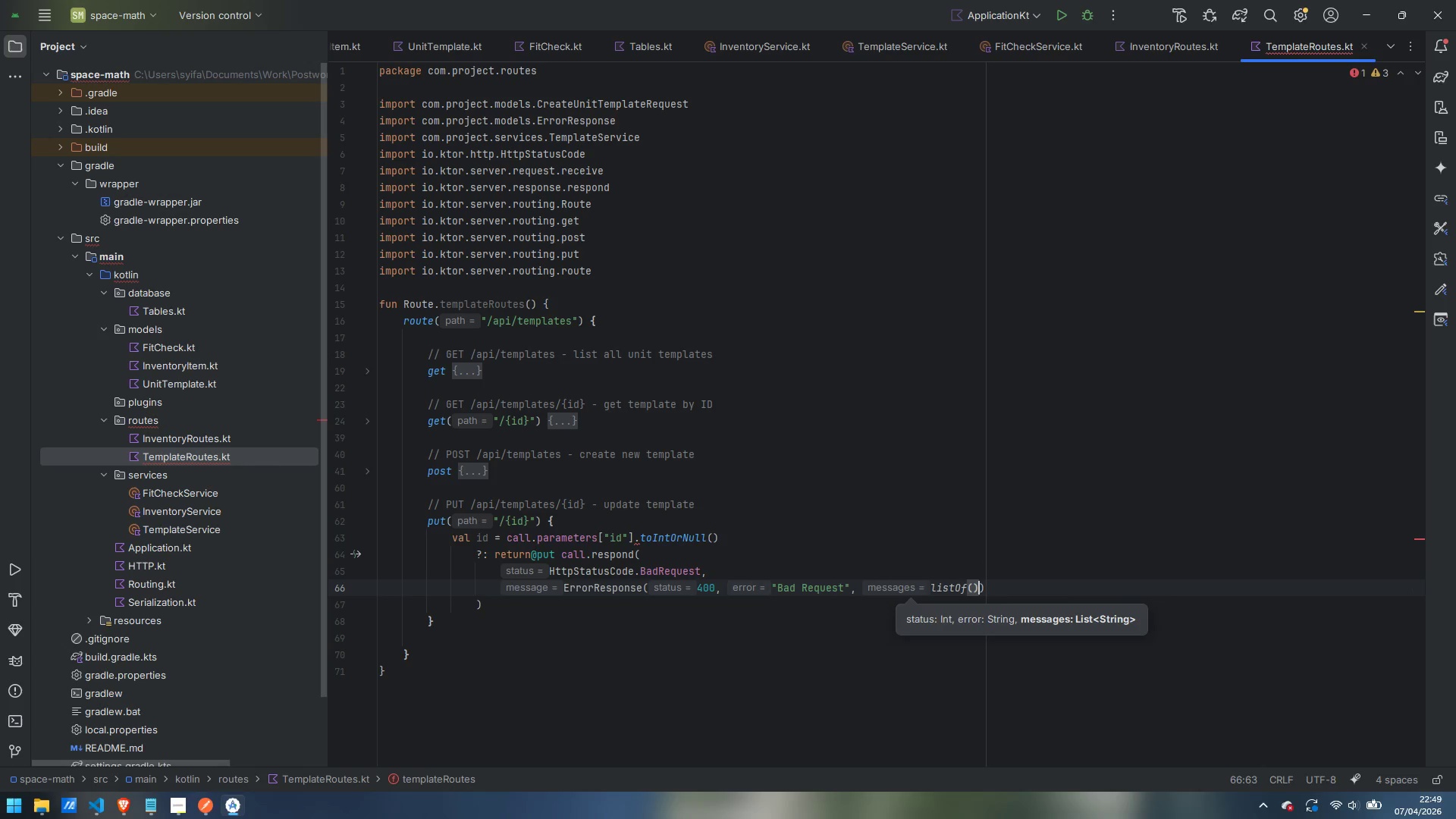 
key(ArrowLeft)
 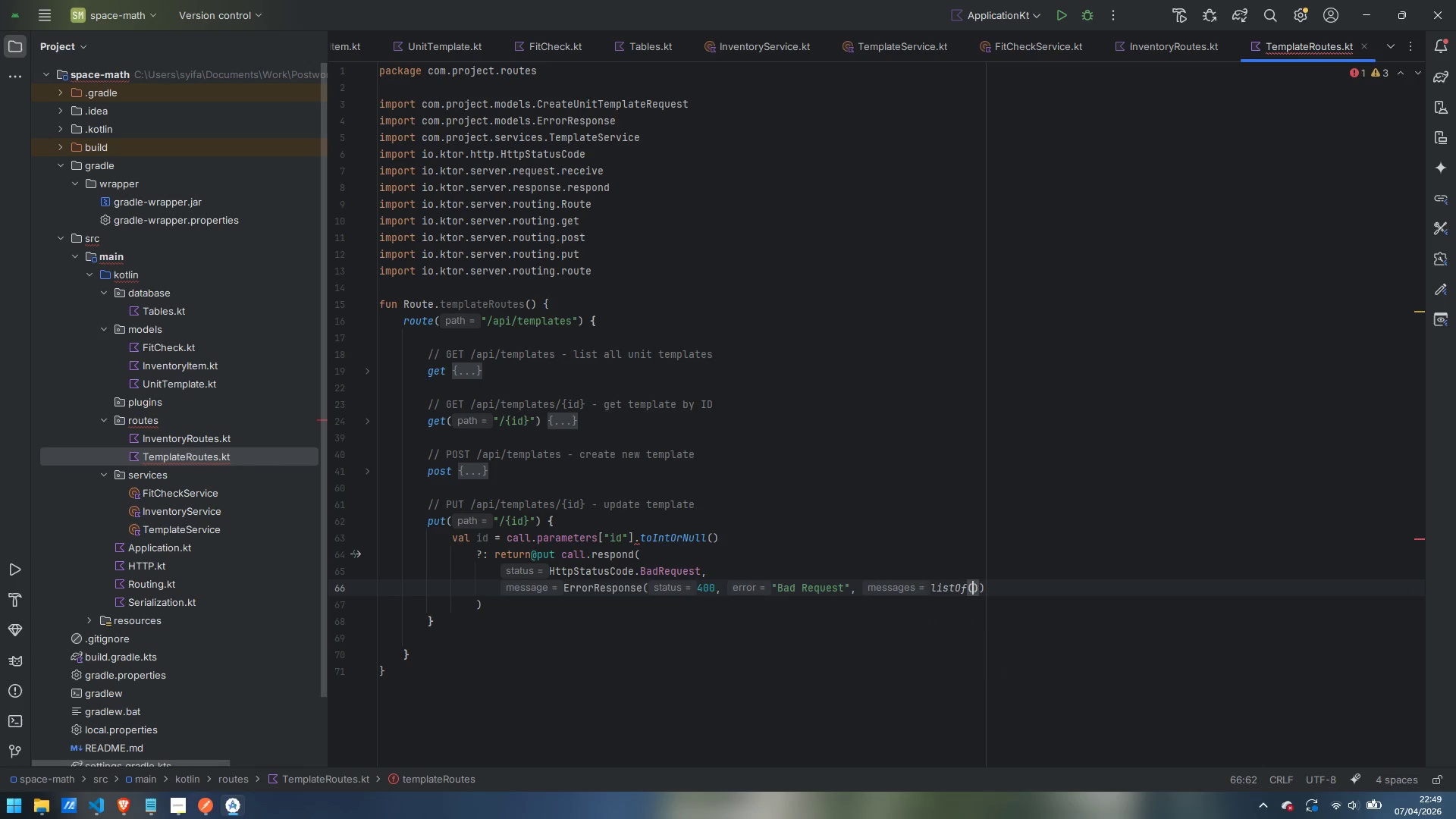 
type("Invalid ID format. Must be a positive integer)
 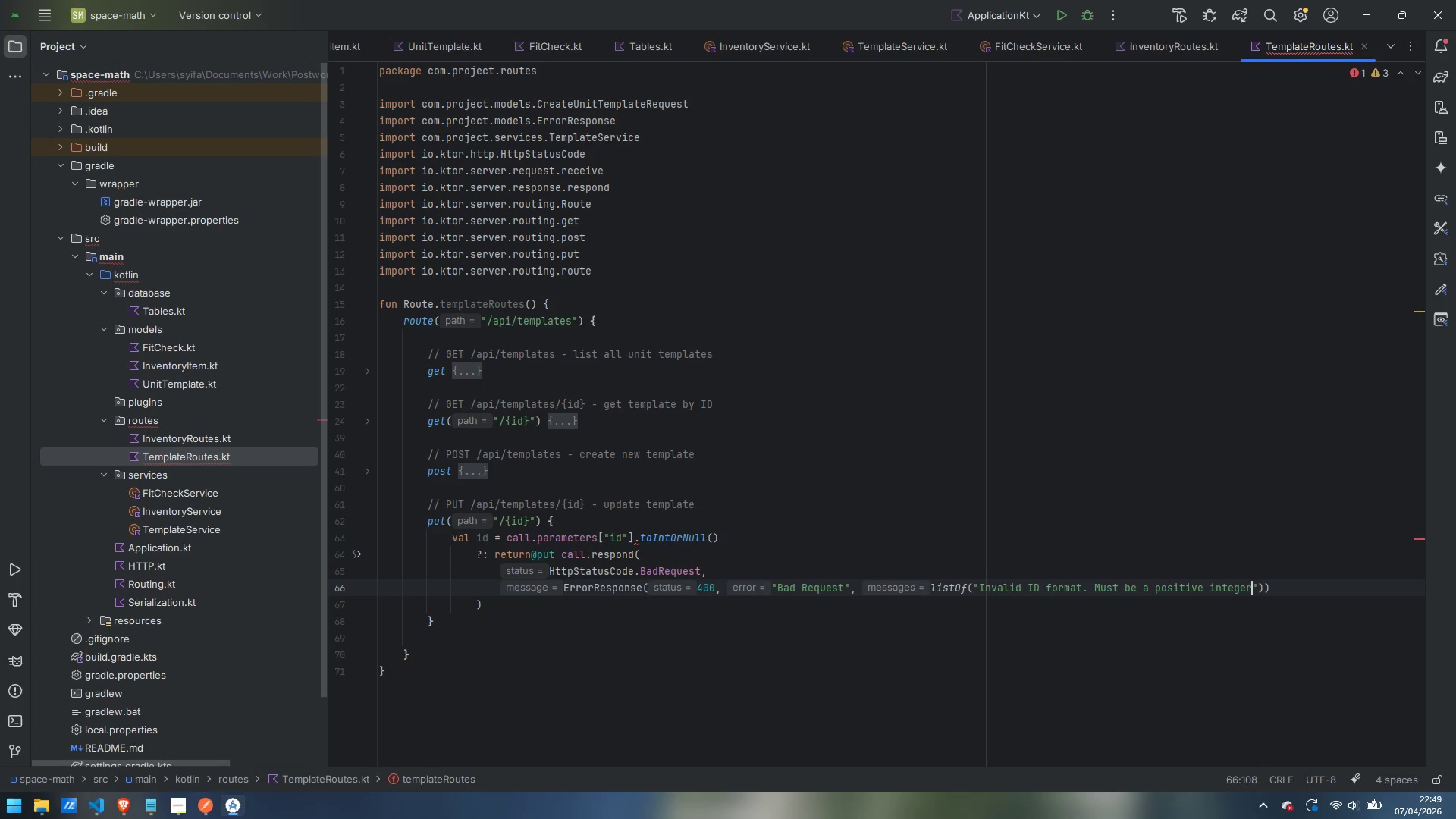 
hold_key(key=ControlLeft, duration=0.42)
 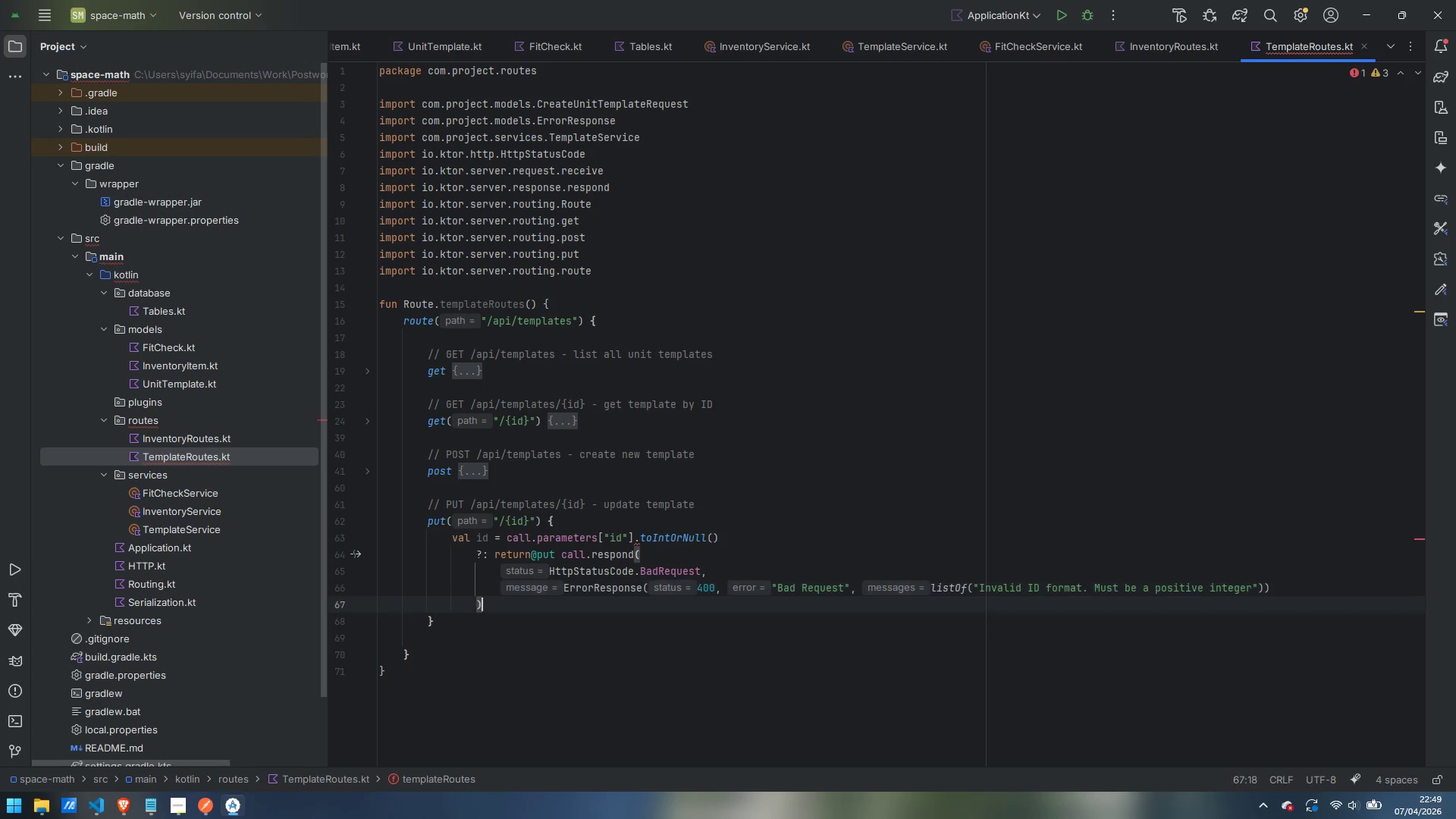 
key(ArrowDown)
 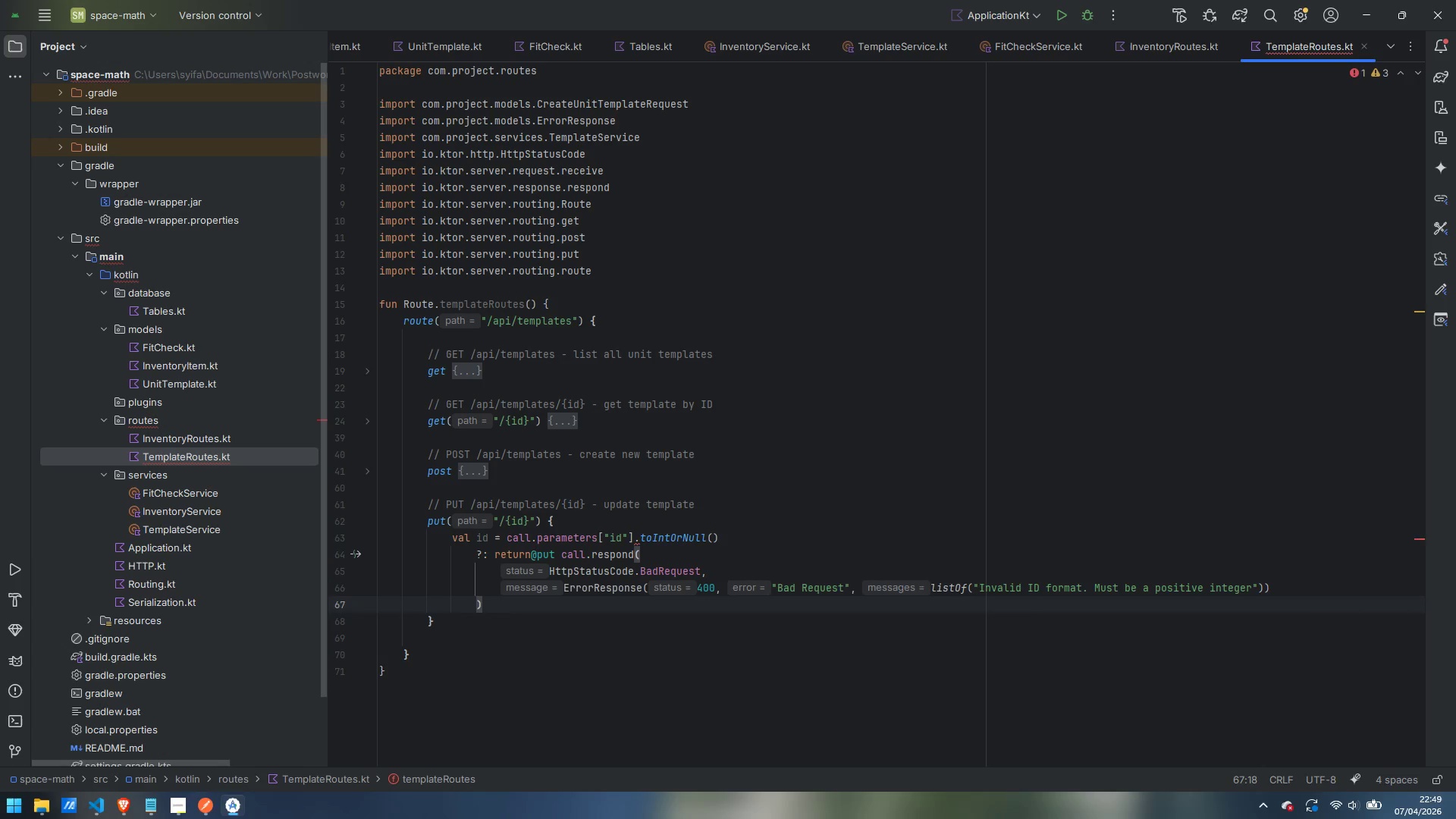 
key(Enter)
 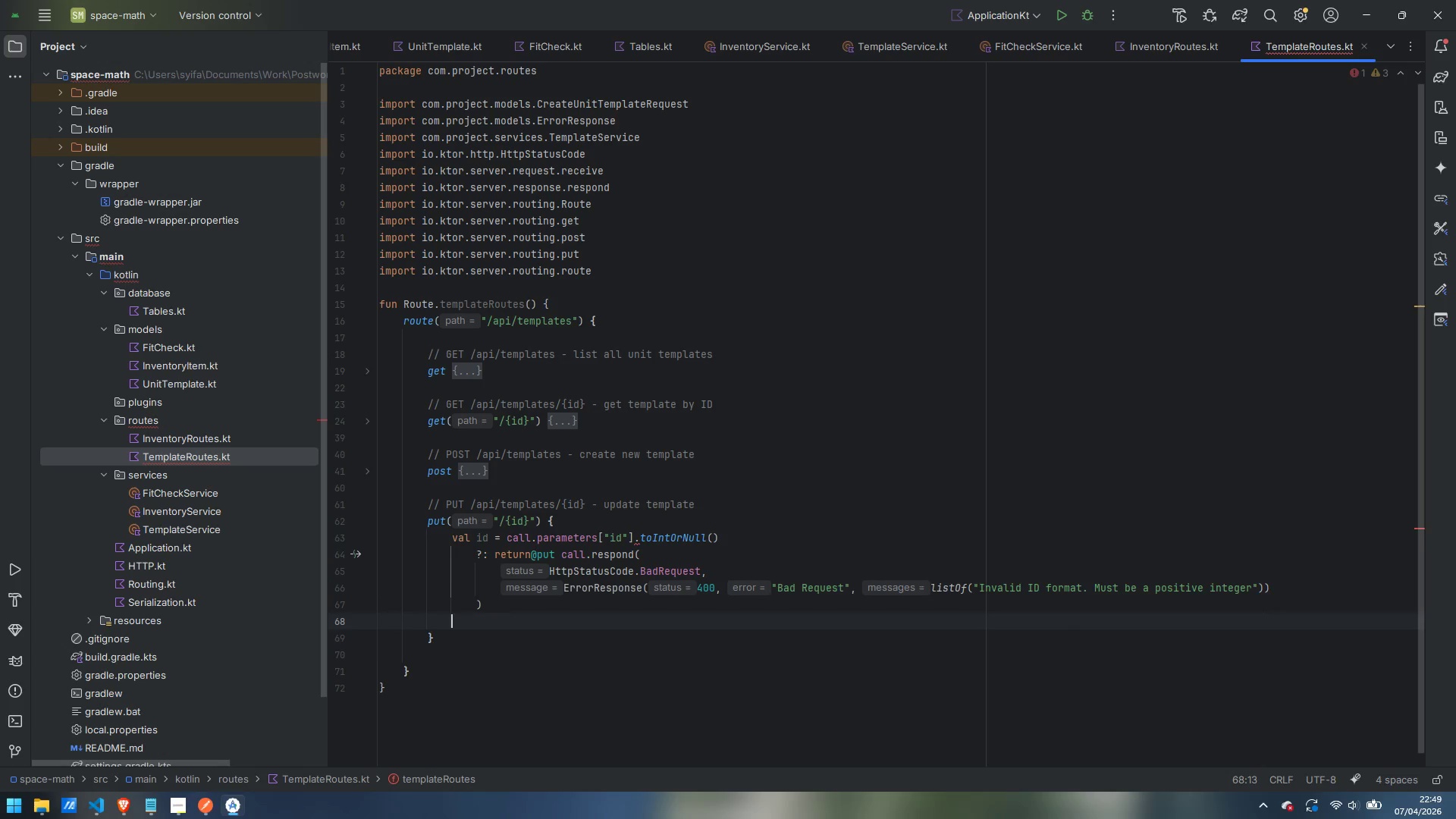 
key(Enter)
 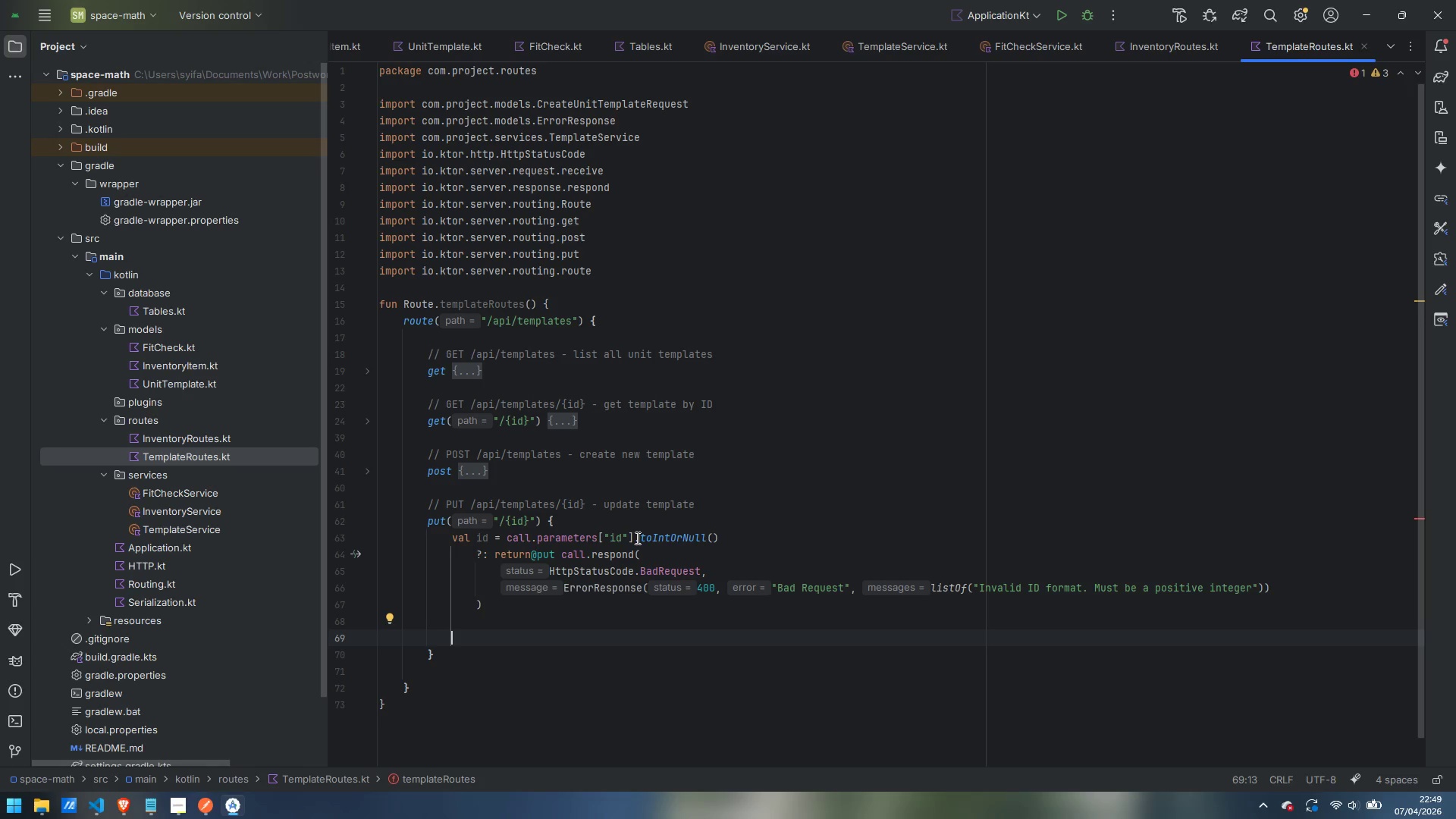 
left_click([634, 535])
 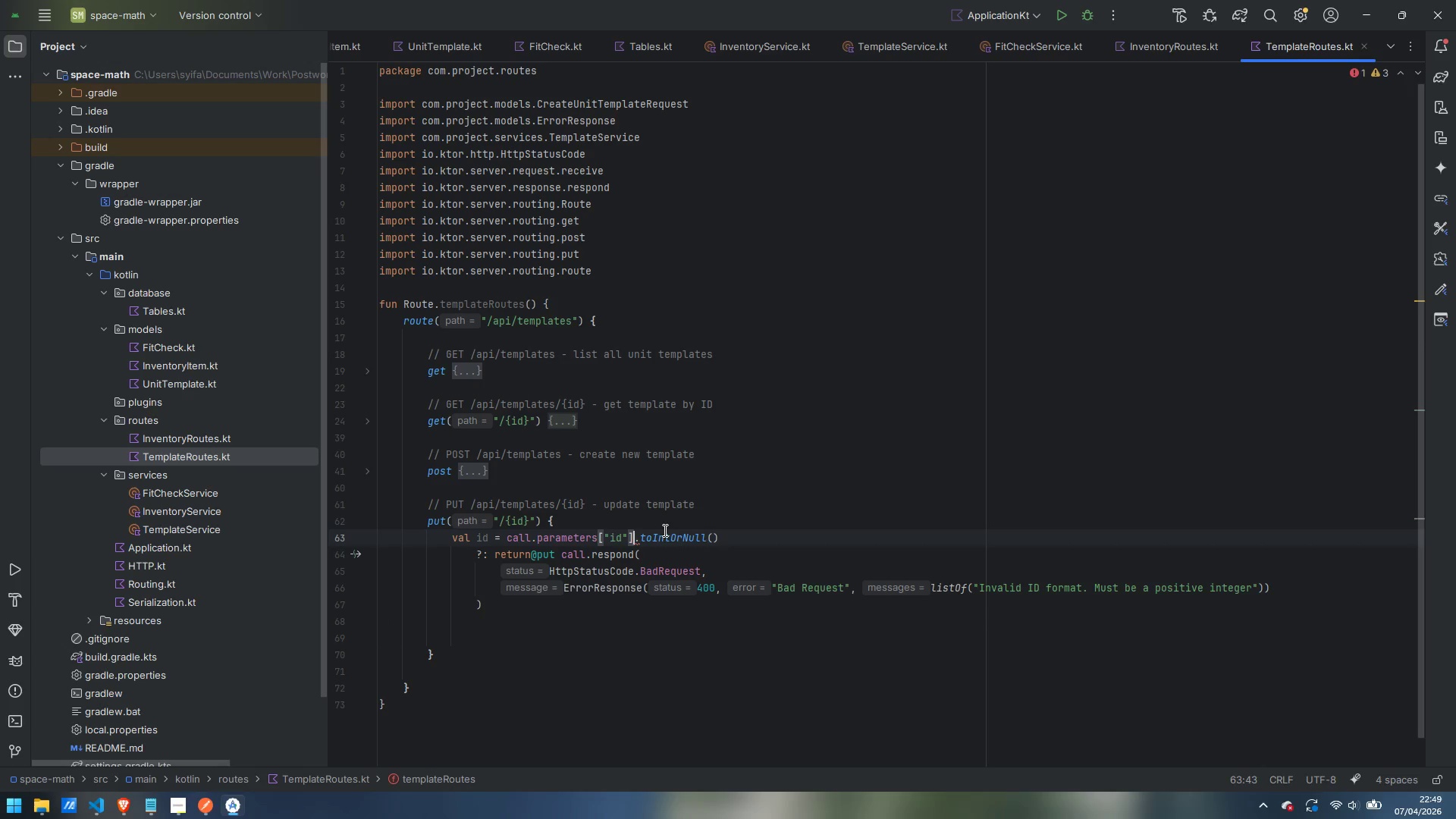 
key(Shift+ShiftRight)
 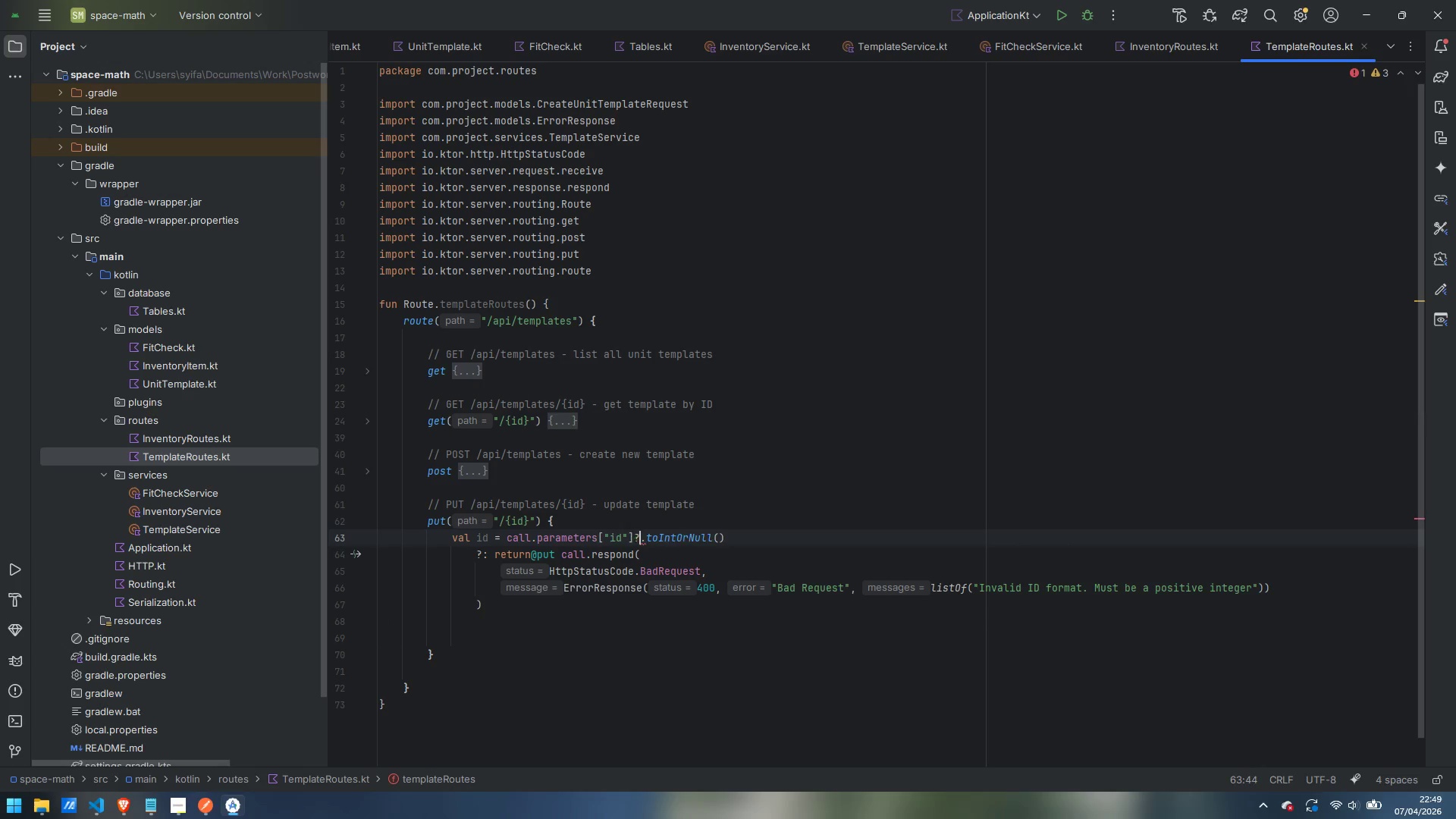 
key(Shift+Slash)
 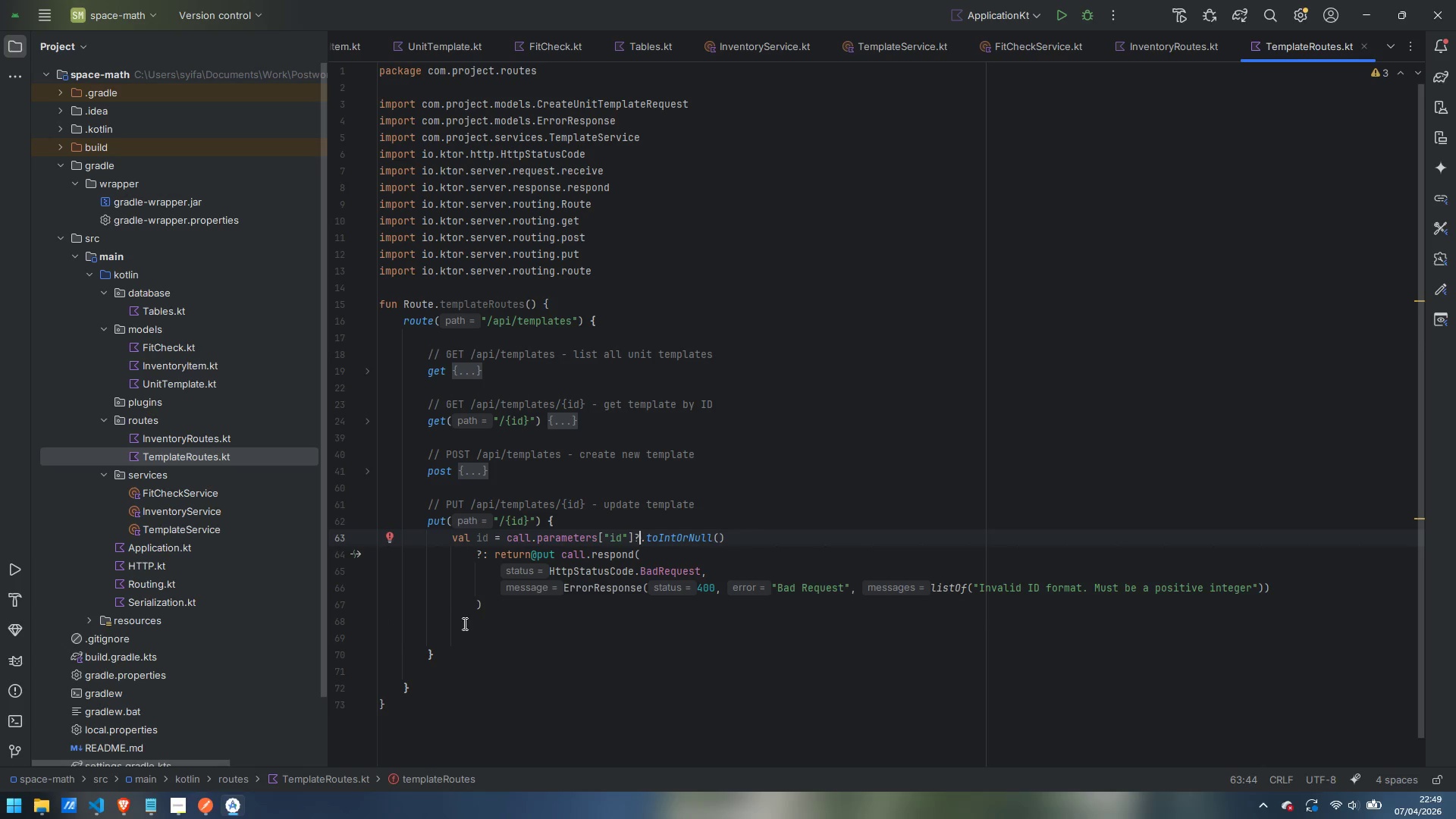 
left_click([466, 633])
 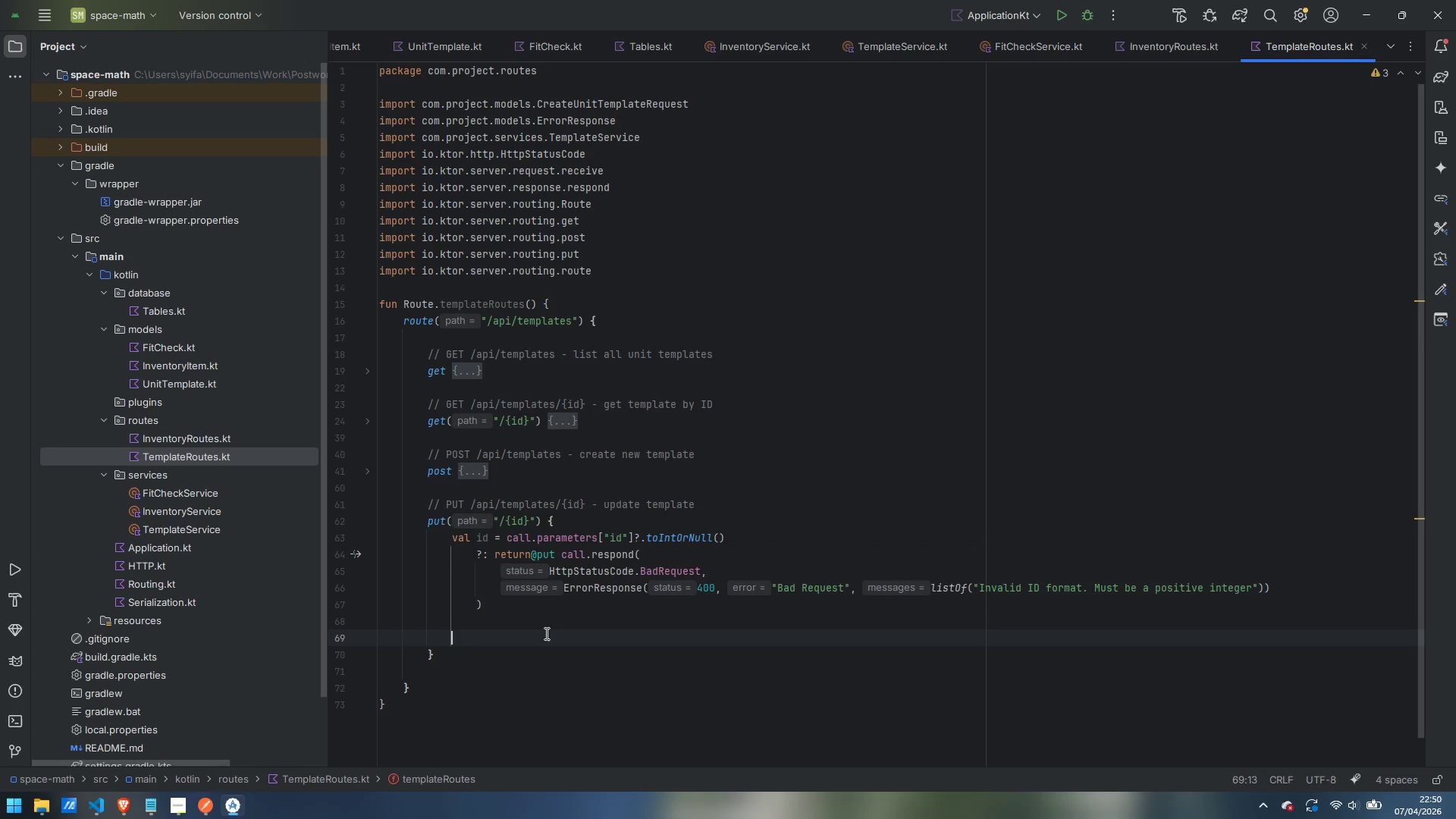 
type(va; )
key(Backspace)
key(Backspace)
type(l request )
 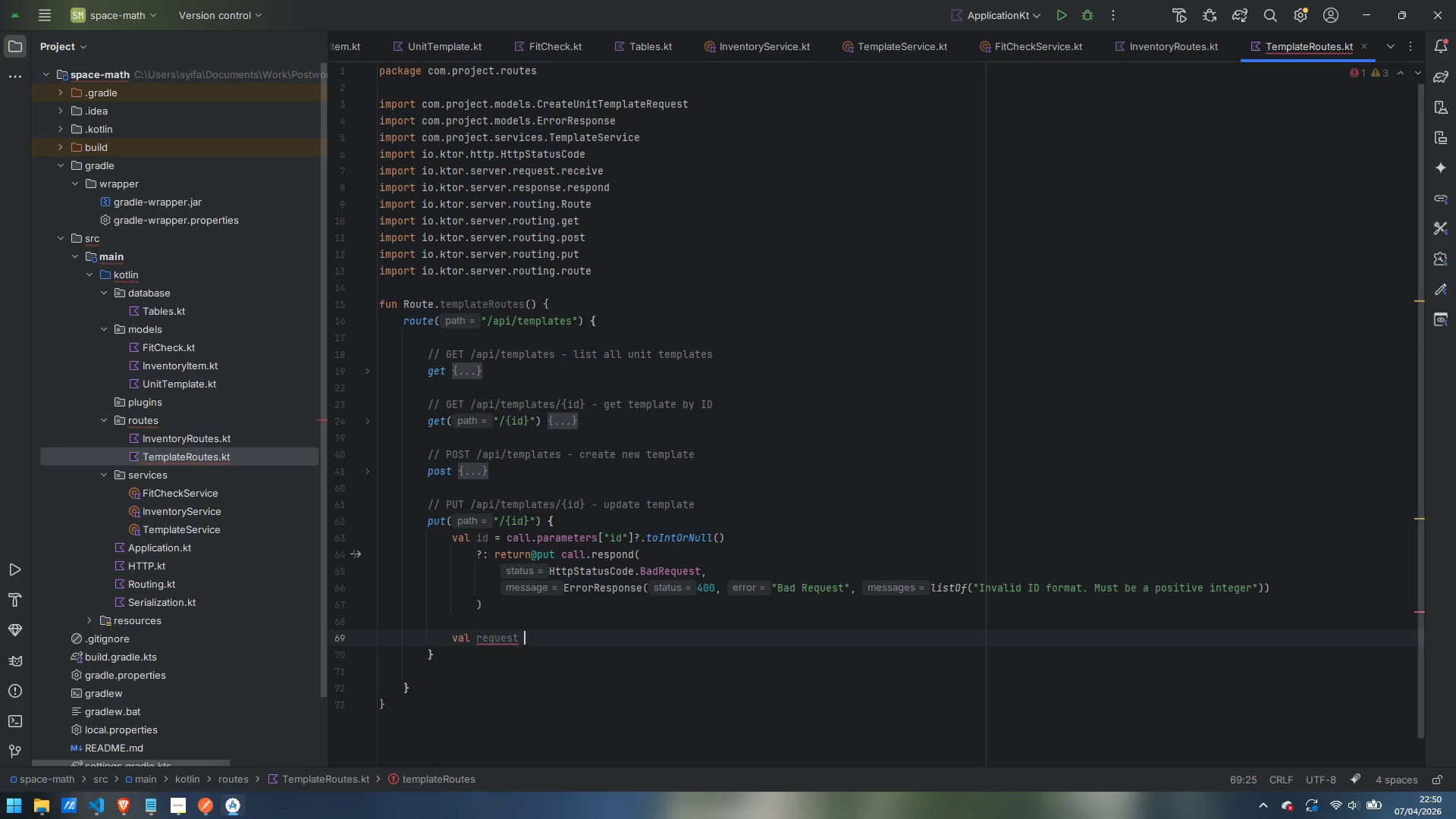 
key(Enter)
 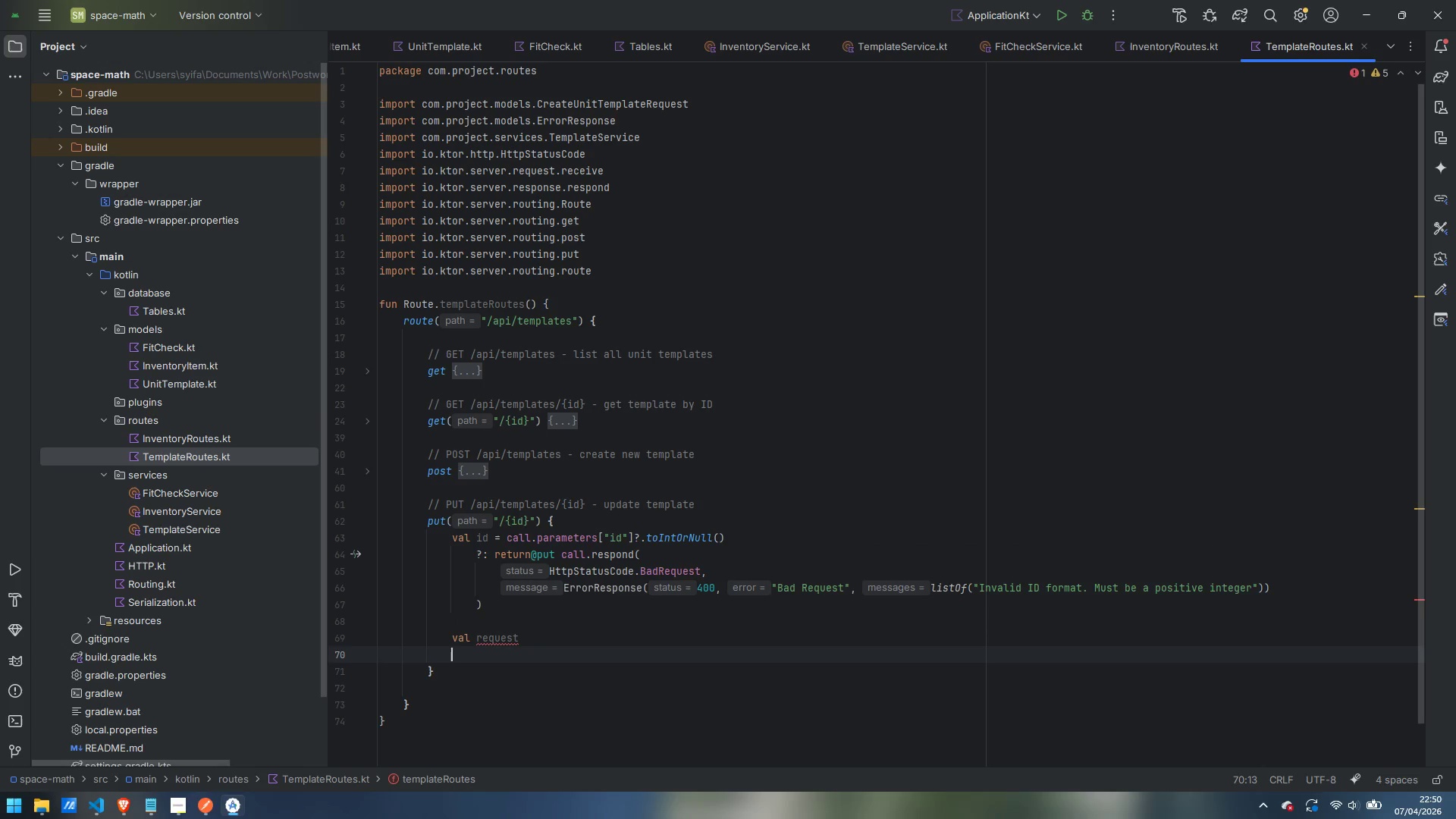 
key(Control+Backspace)
 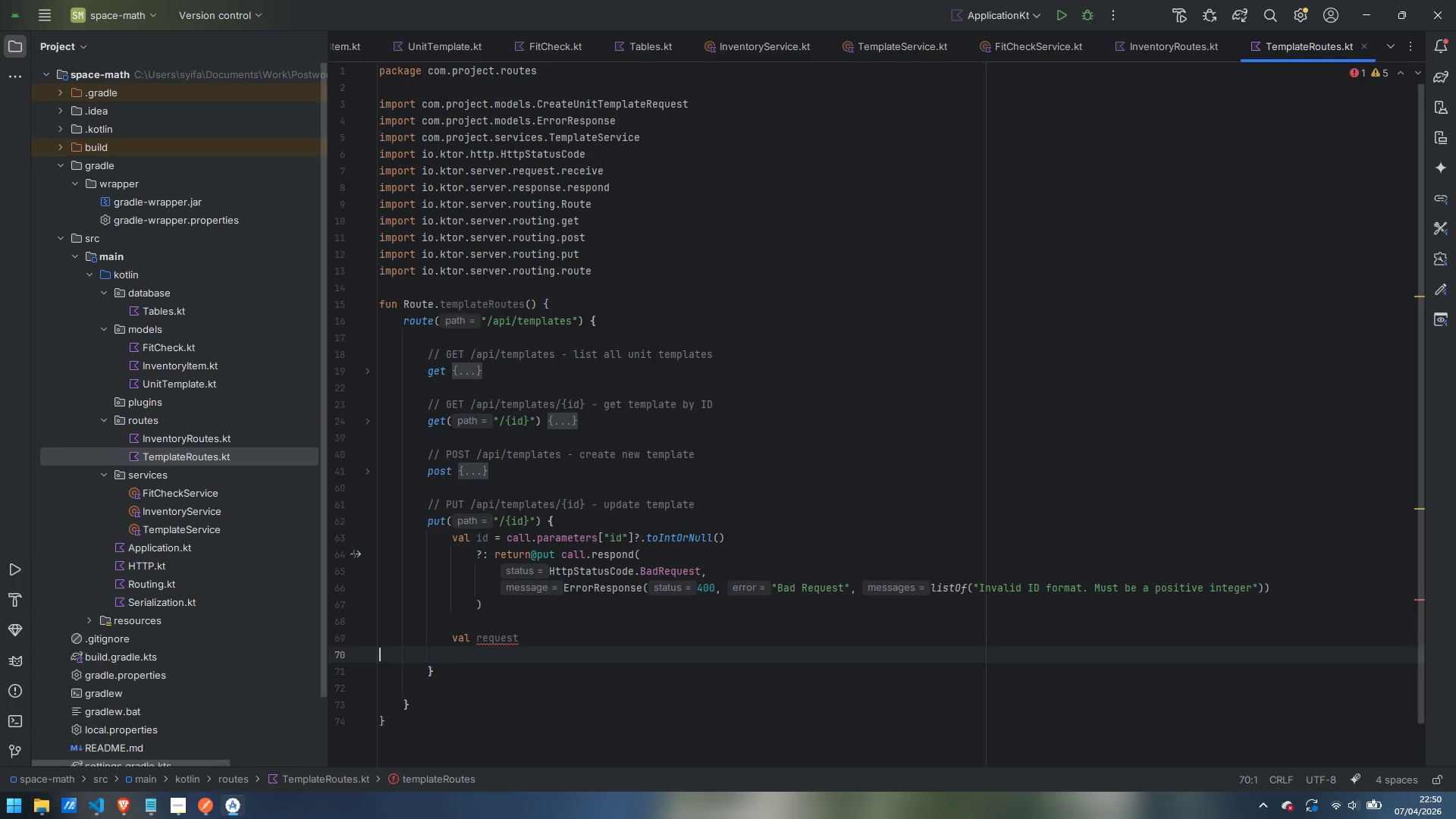 
key(Backspace)
type( = runChat)
key(Backspace)
key(Backspace)
key(Backspace)
type(atching)
 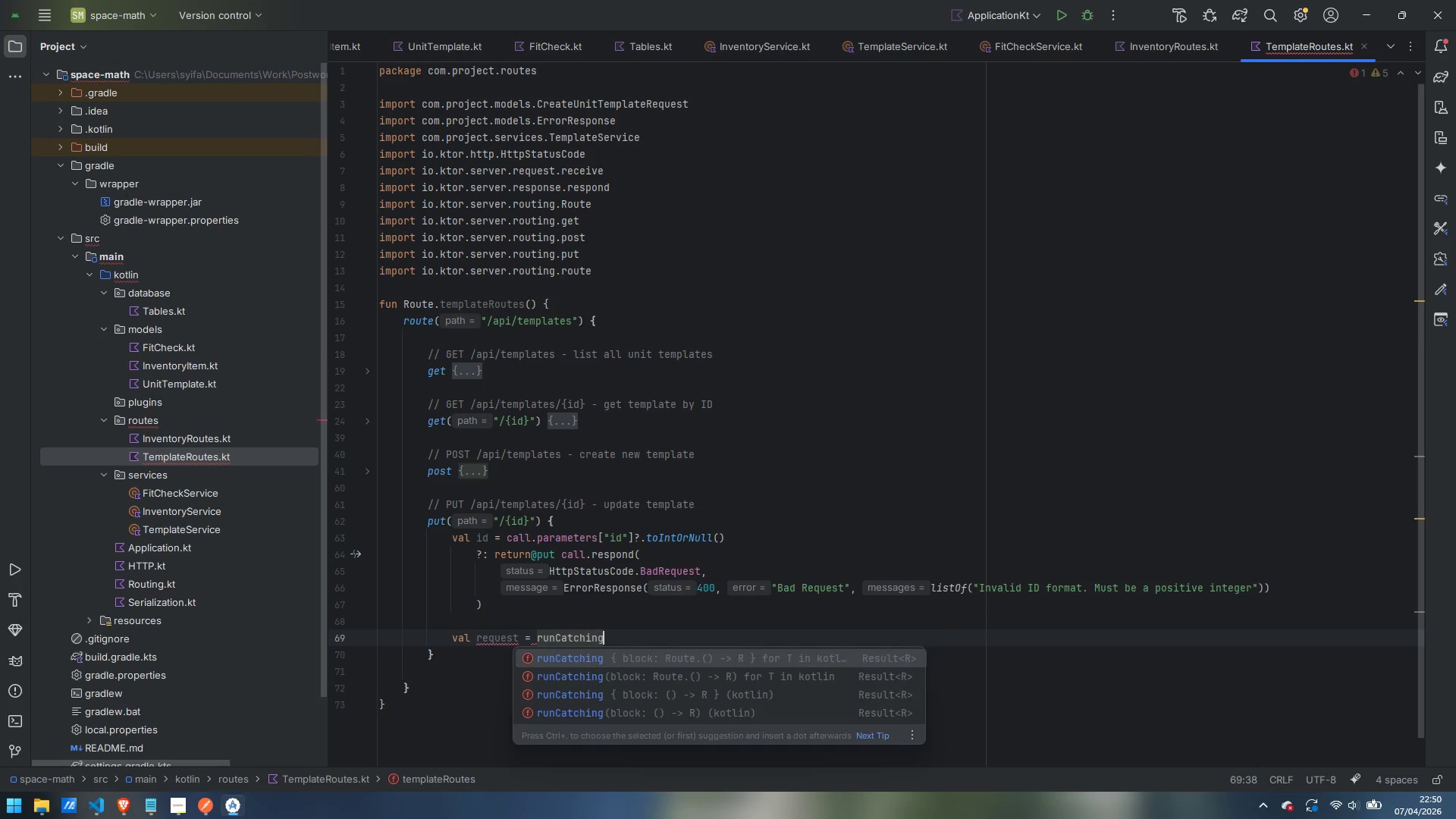 
key(Enter)
 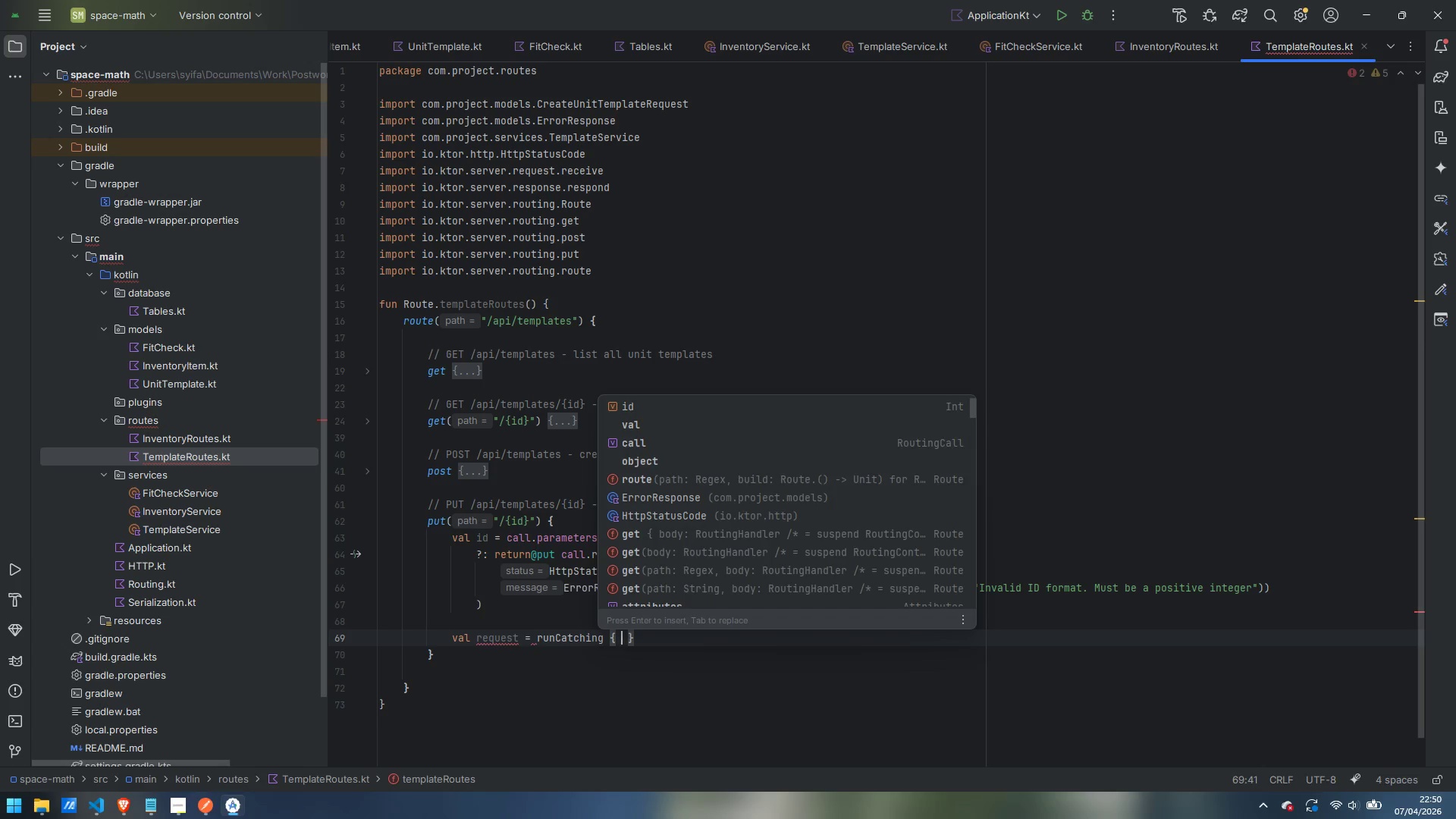 
type(call.reve)
key(Backspace)
key(Backspace)
type(ceive)
 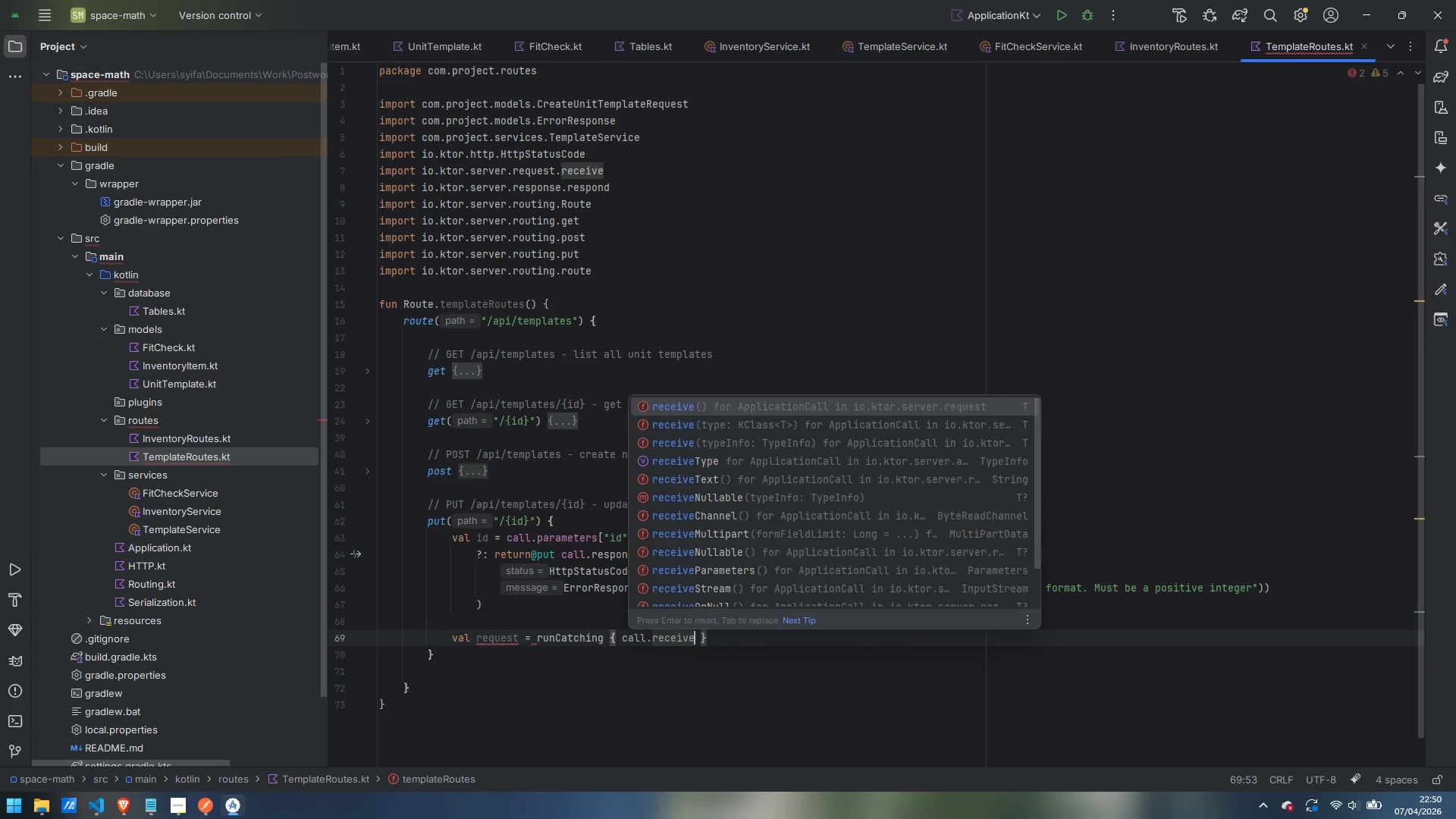 
key(Enter)
 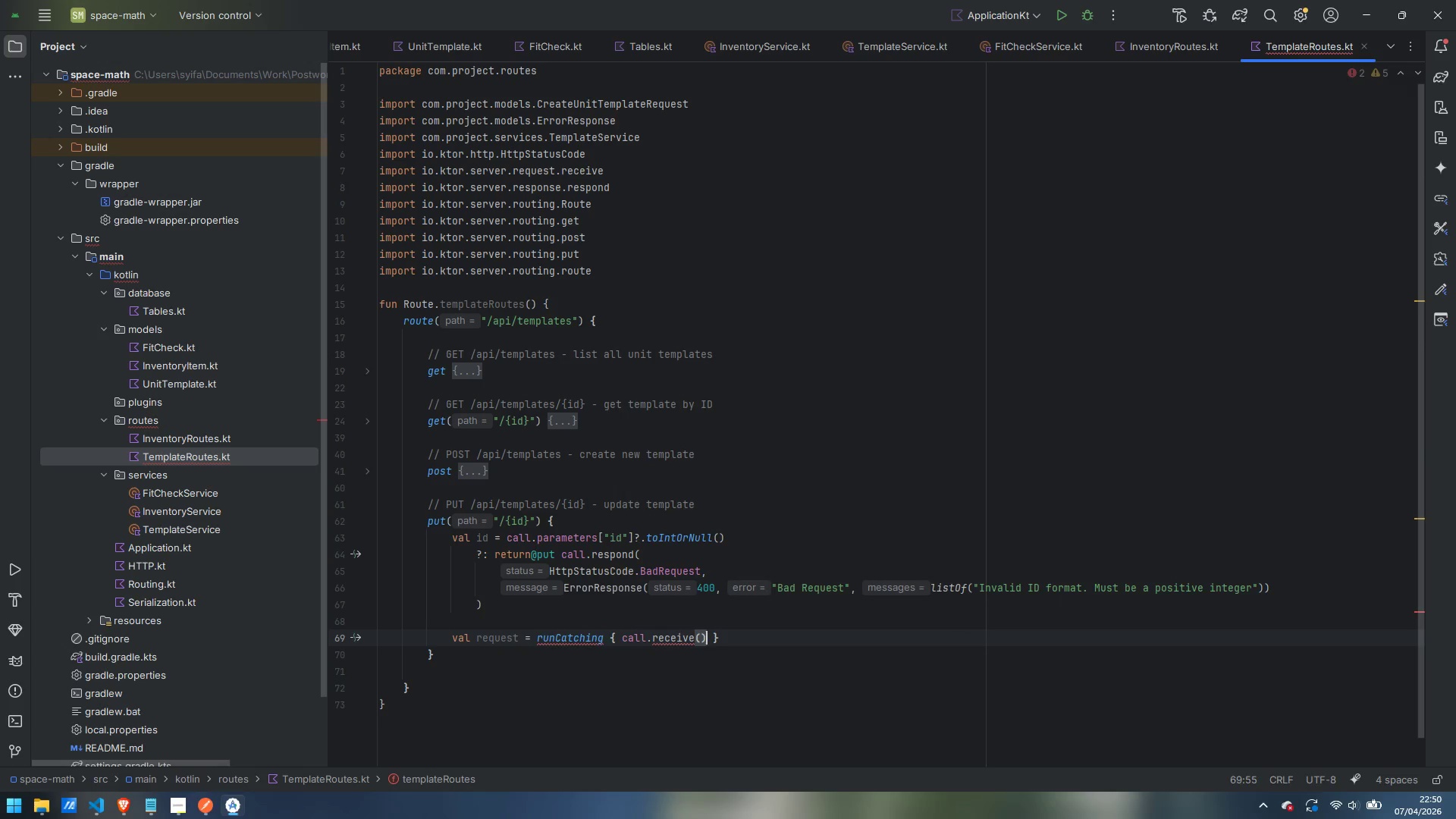 
key(ArrowLeft)
 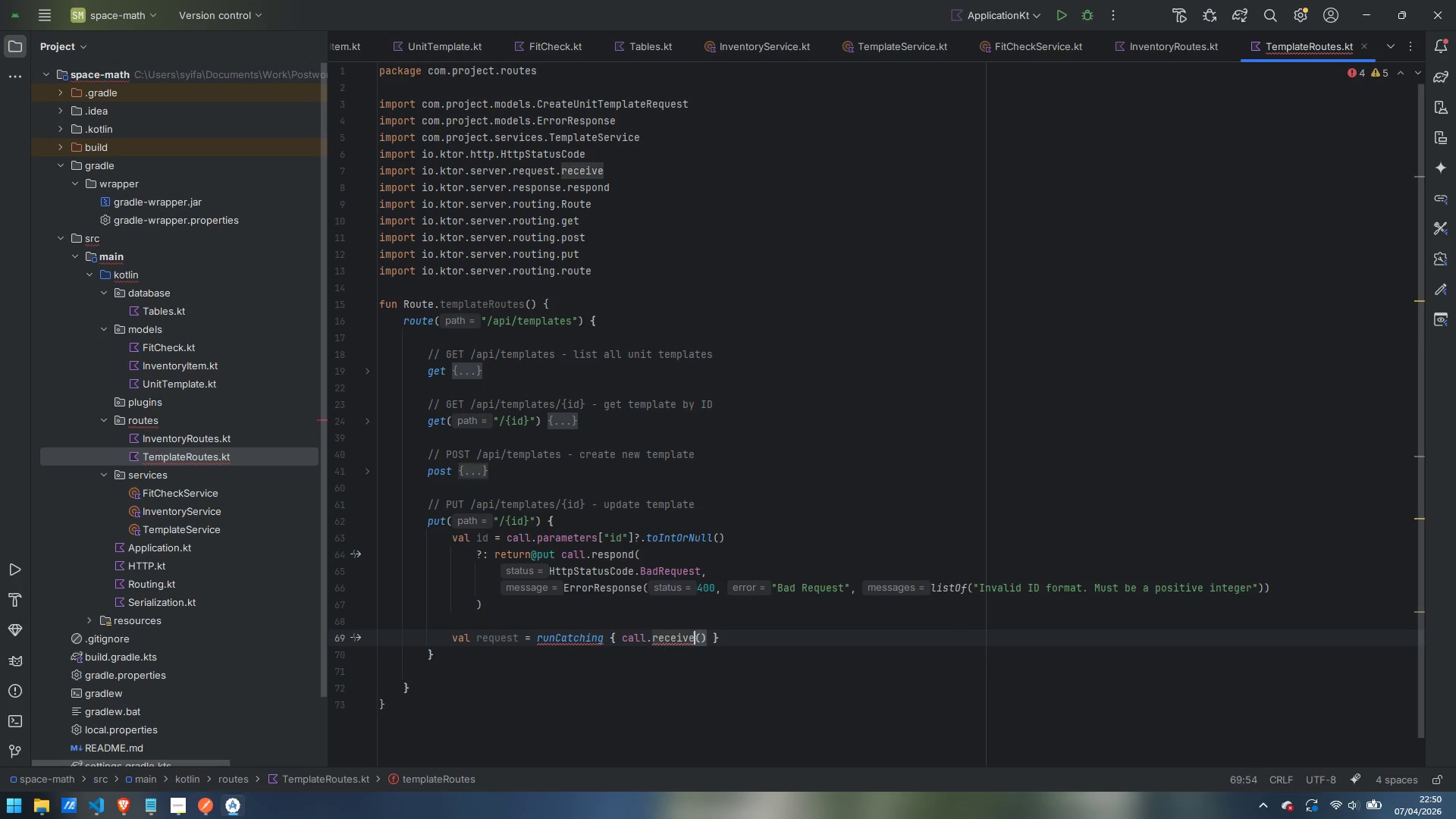 
key(ArrowLeft)
 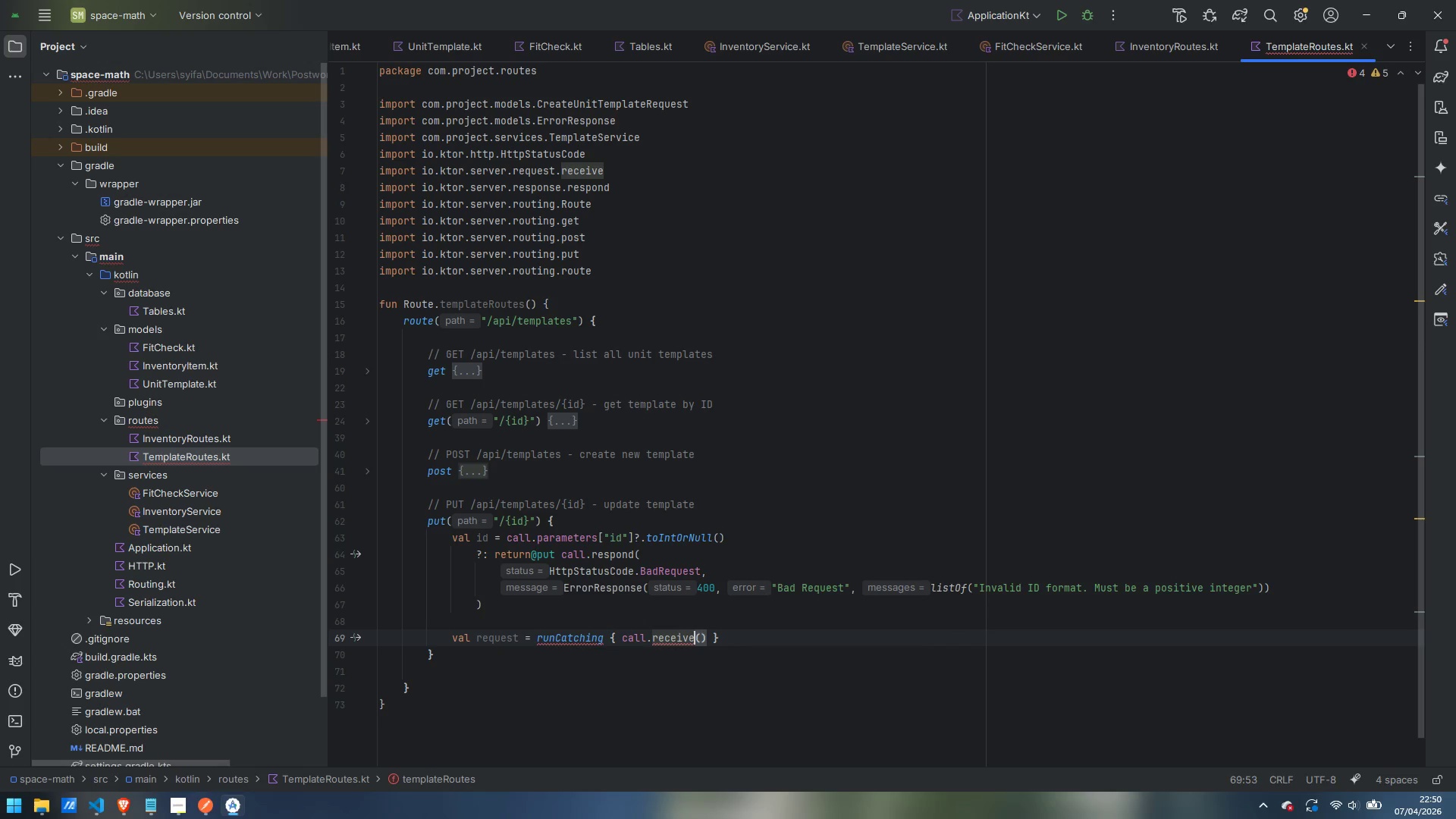 
key(Shift+Comma)
 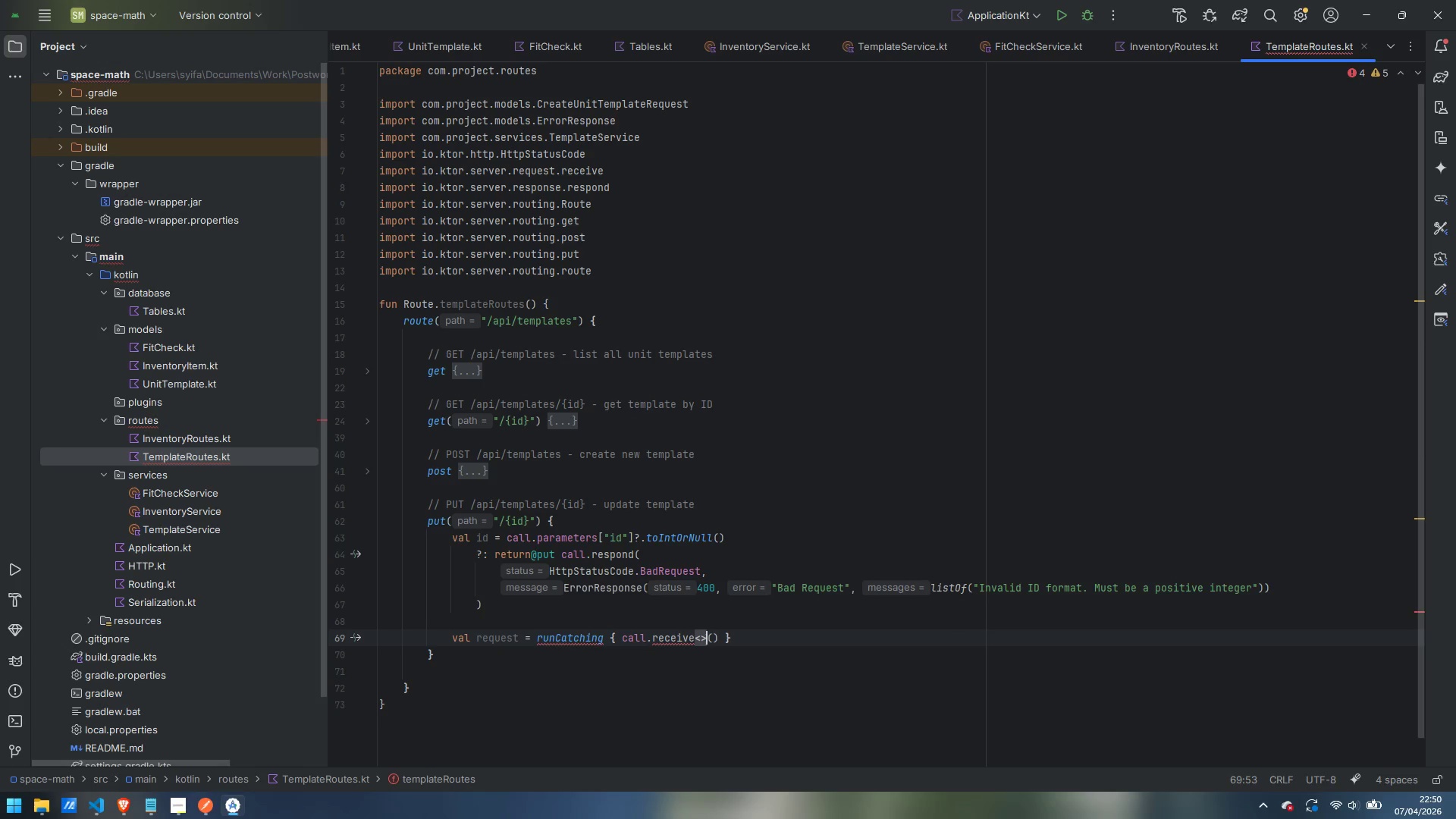 
key(Shift+Period)
 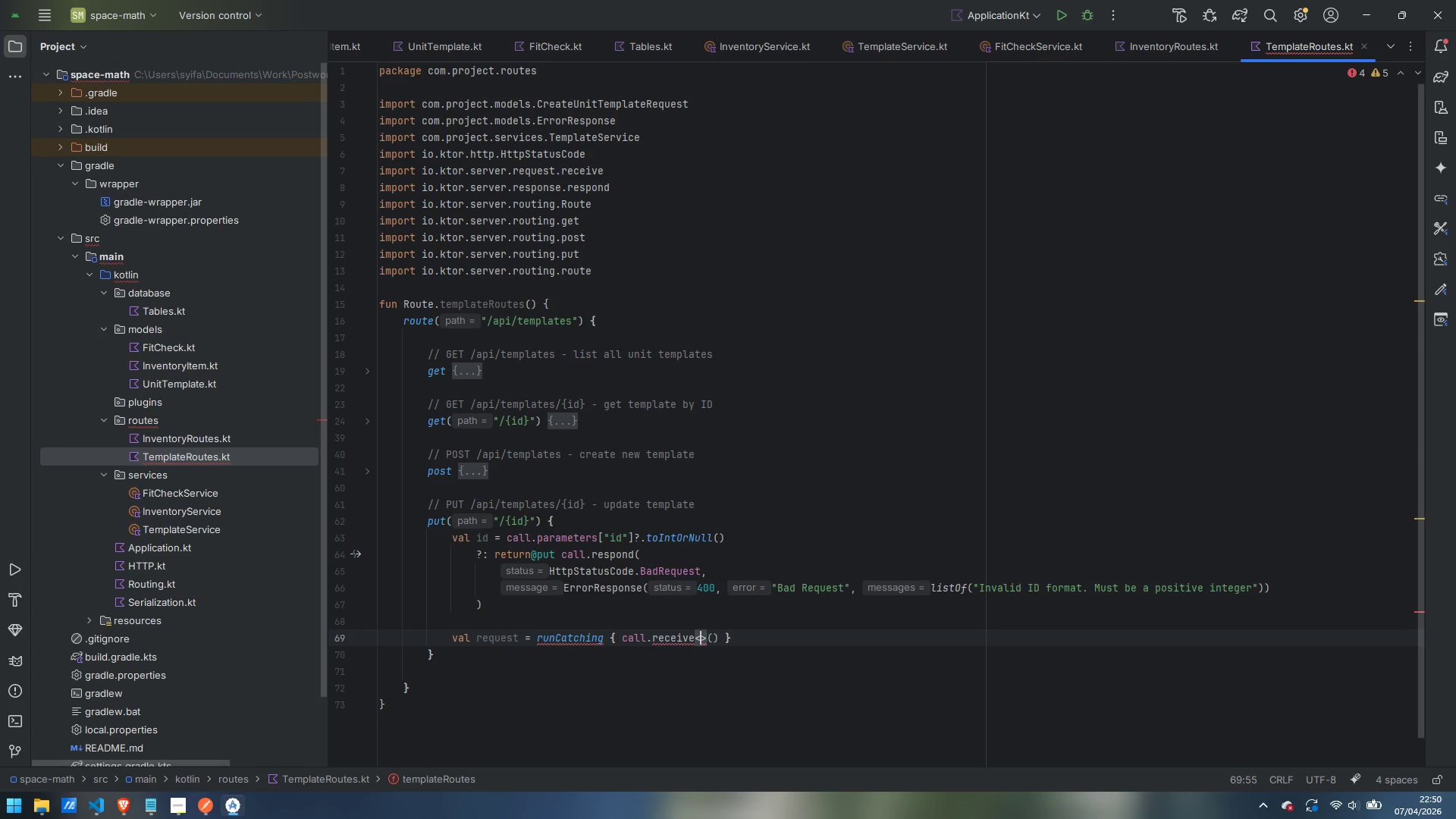 
key(ArrowLeft)
 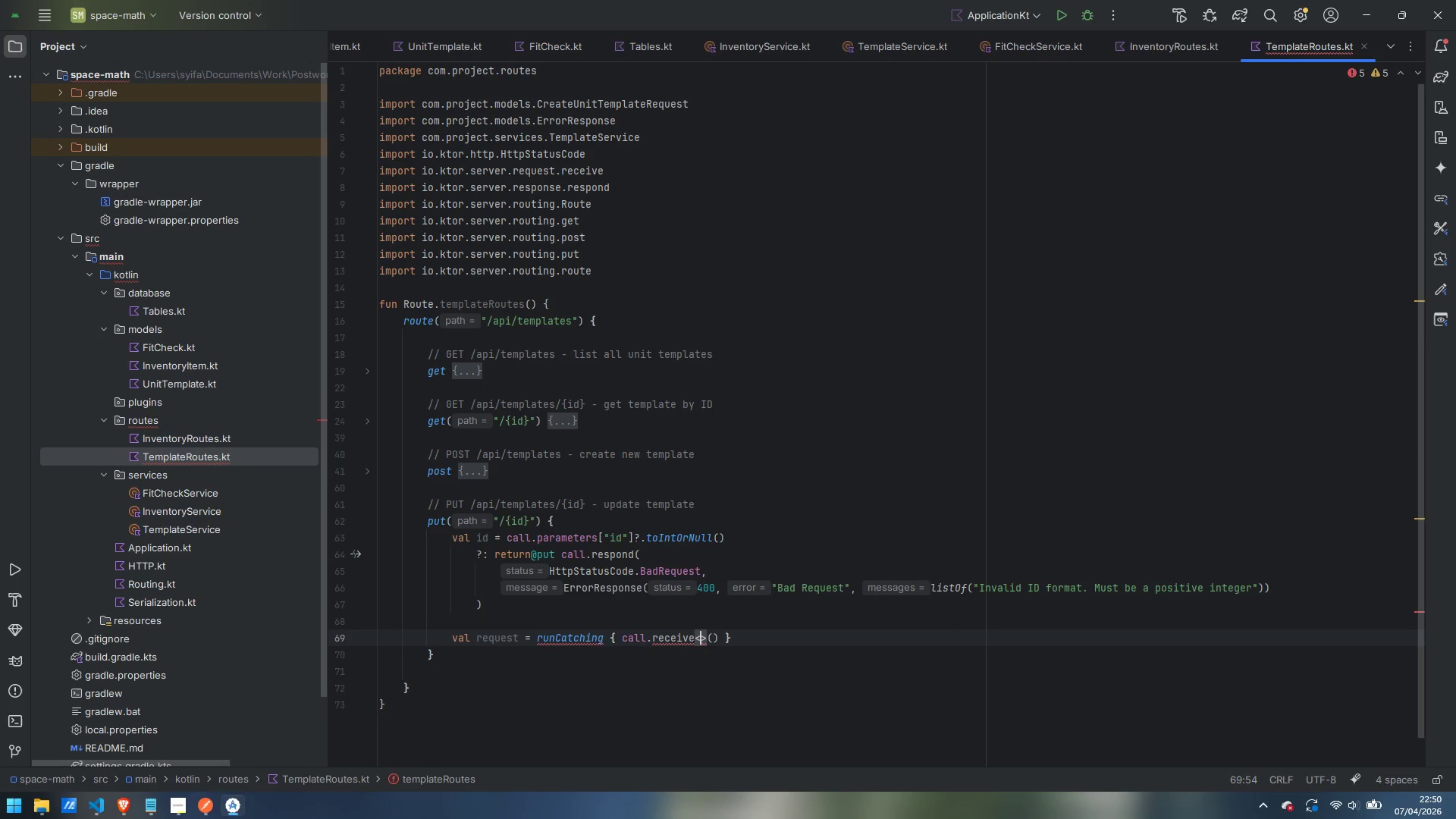 
type(CreateUnitTemplateReuq)
key(Backspace)
key(Backspace)
type(quest)
 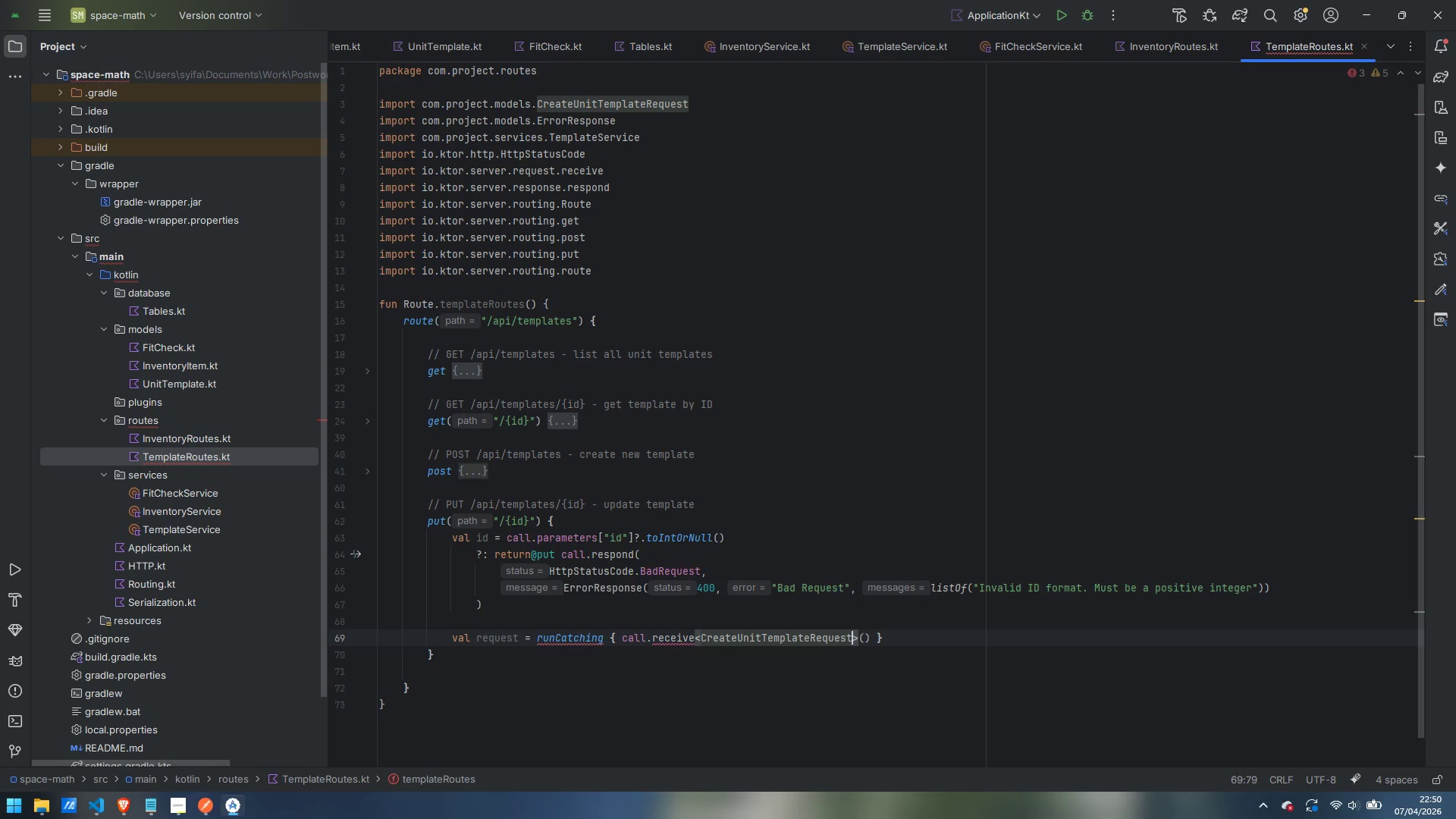 
 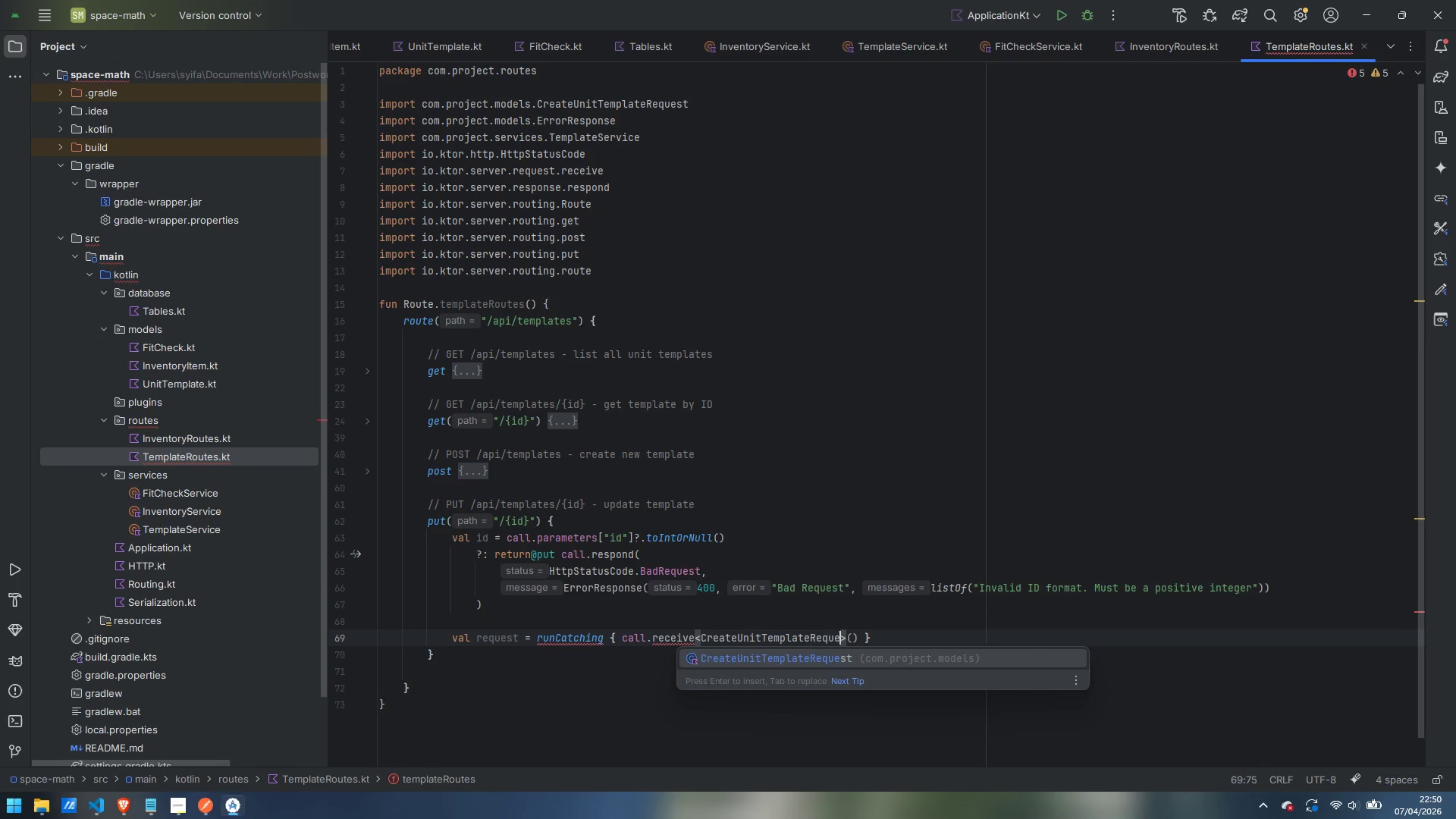 
key(Enter)
 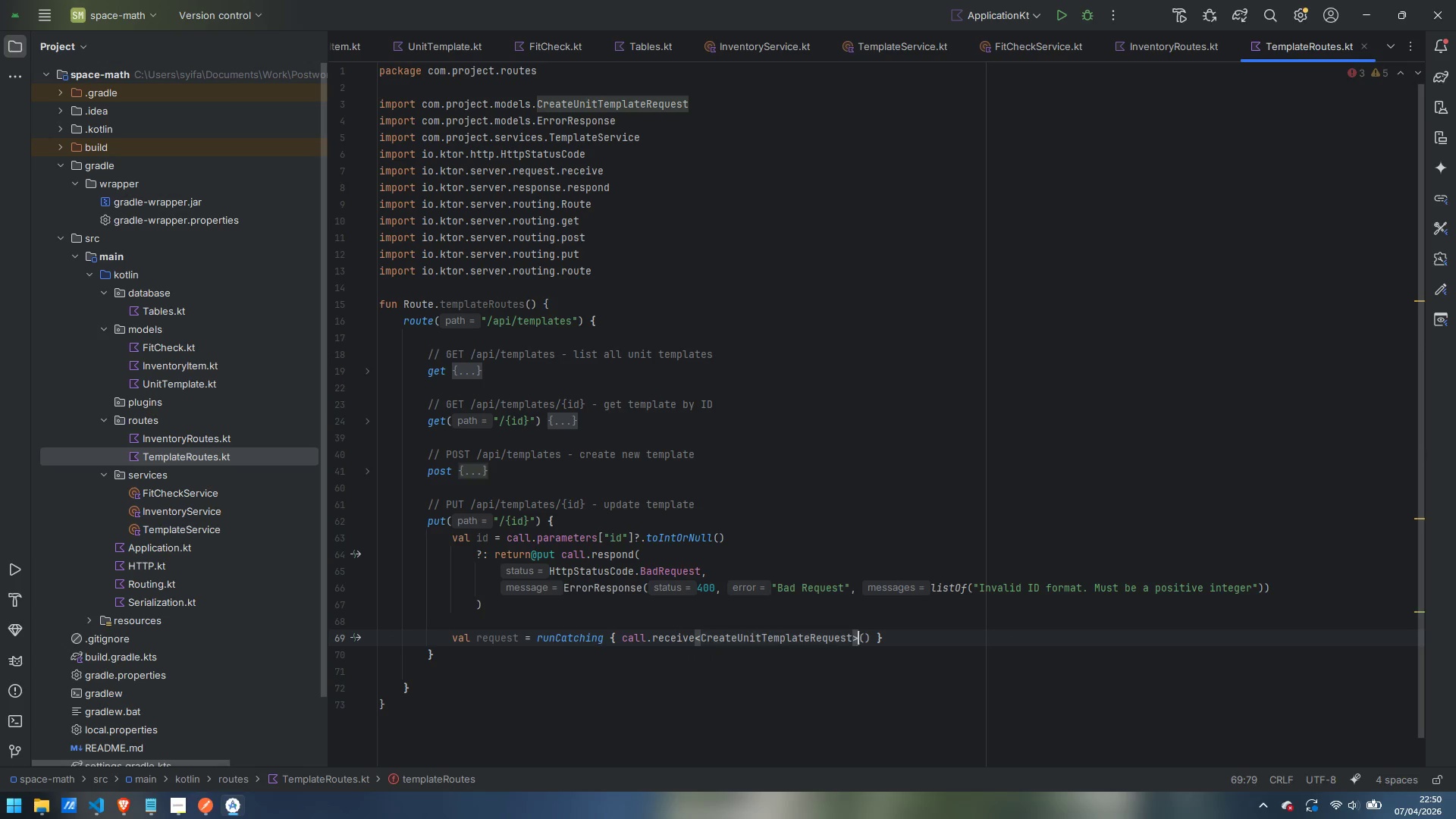 
key(ArrowRight)
 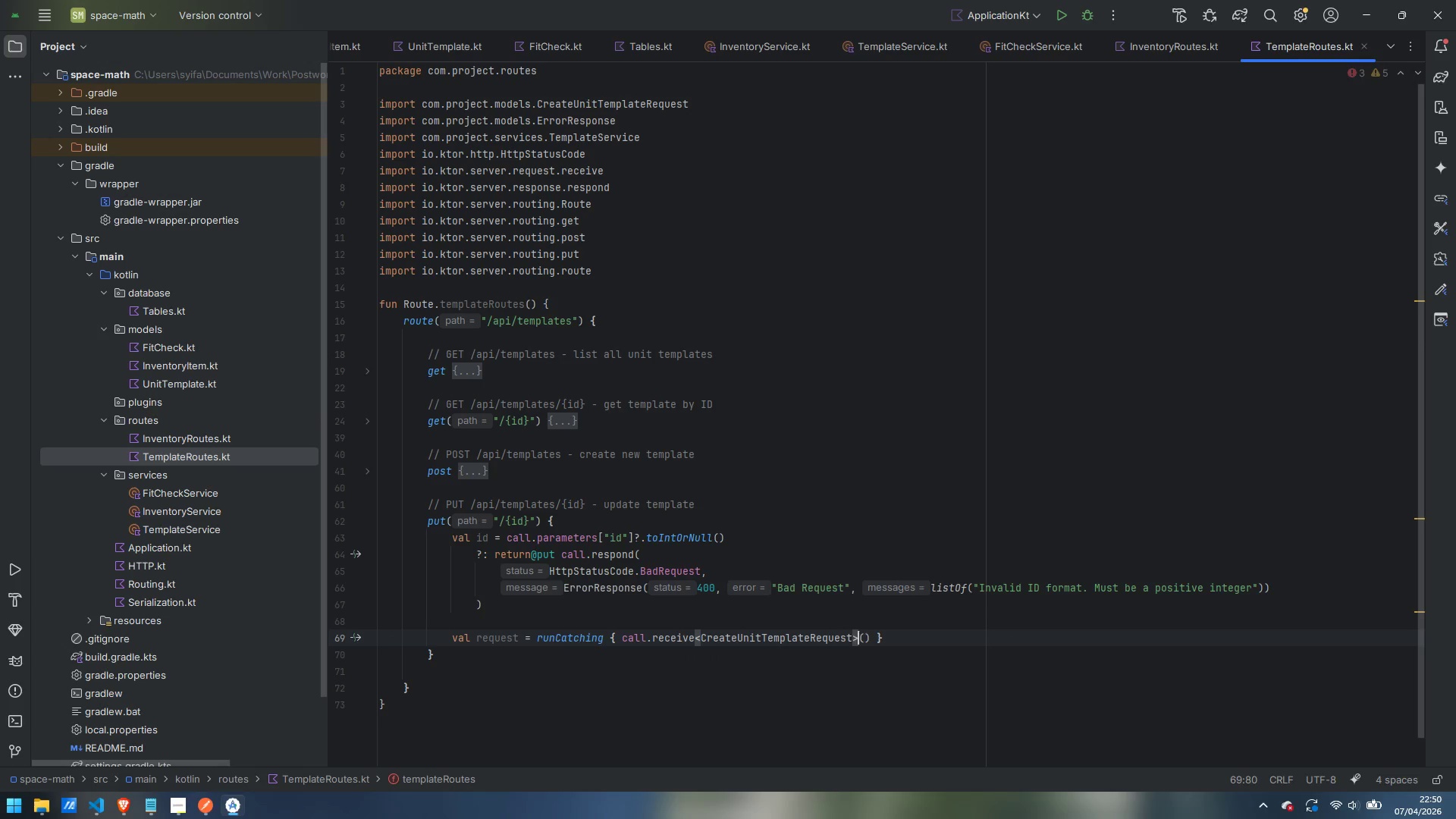 
key(ArrowRight)
 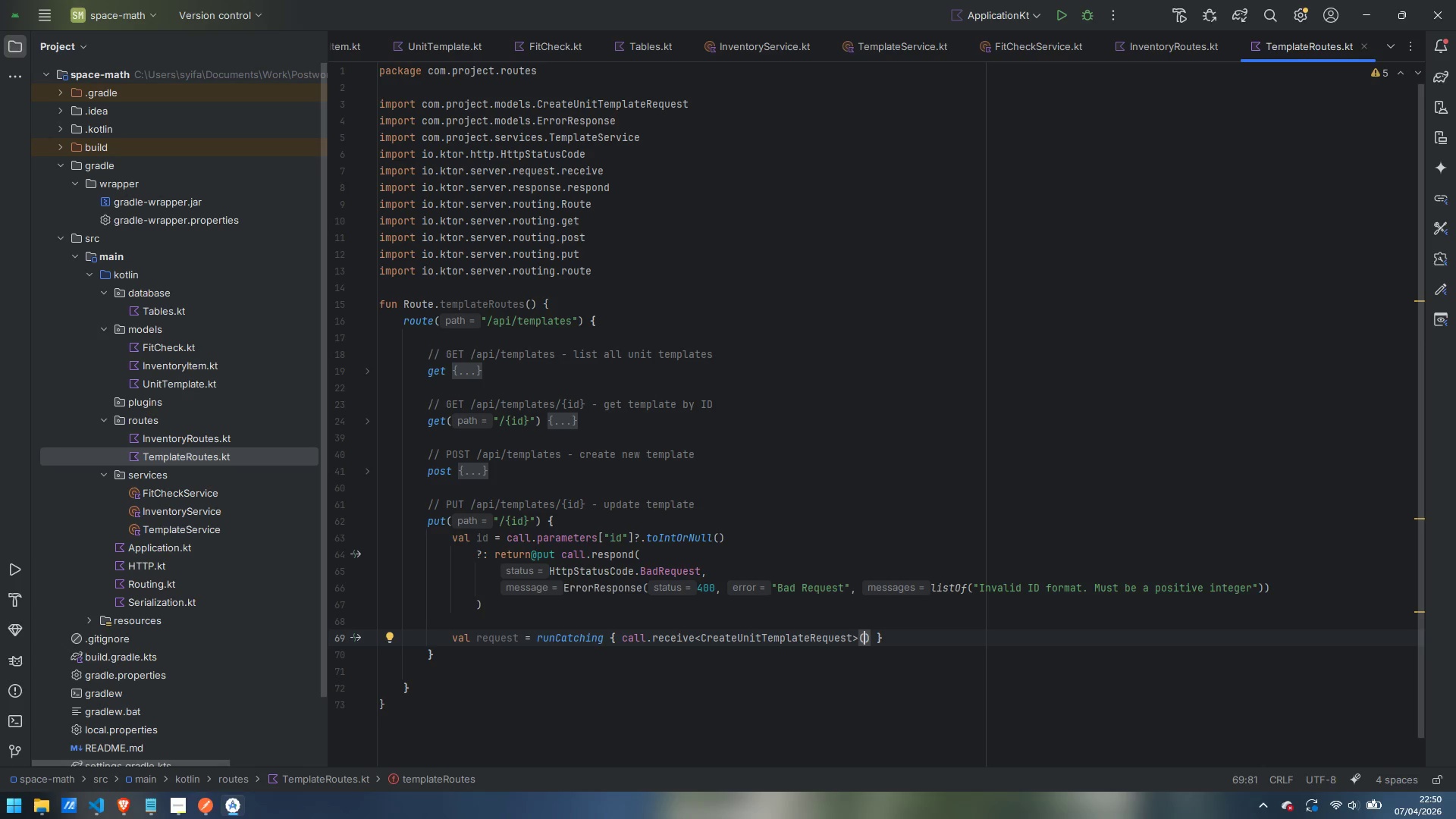 
wait(7.14)
 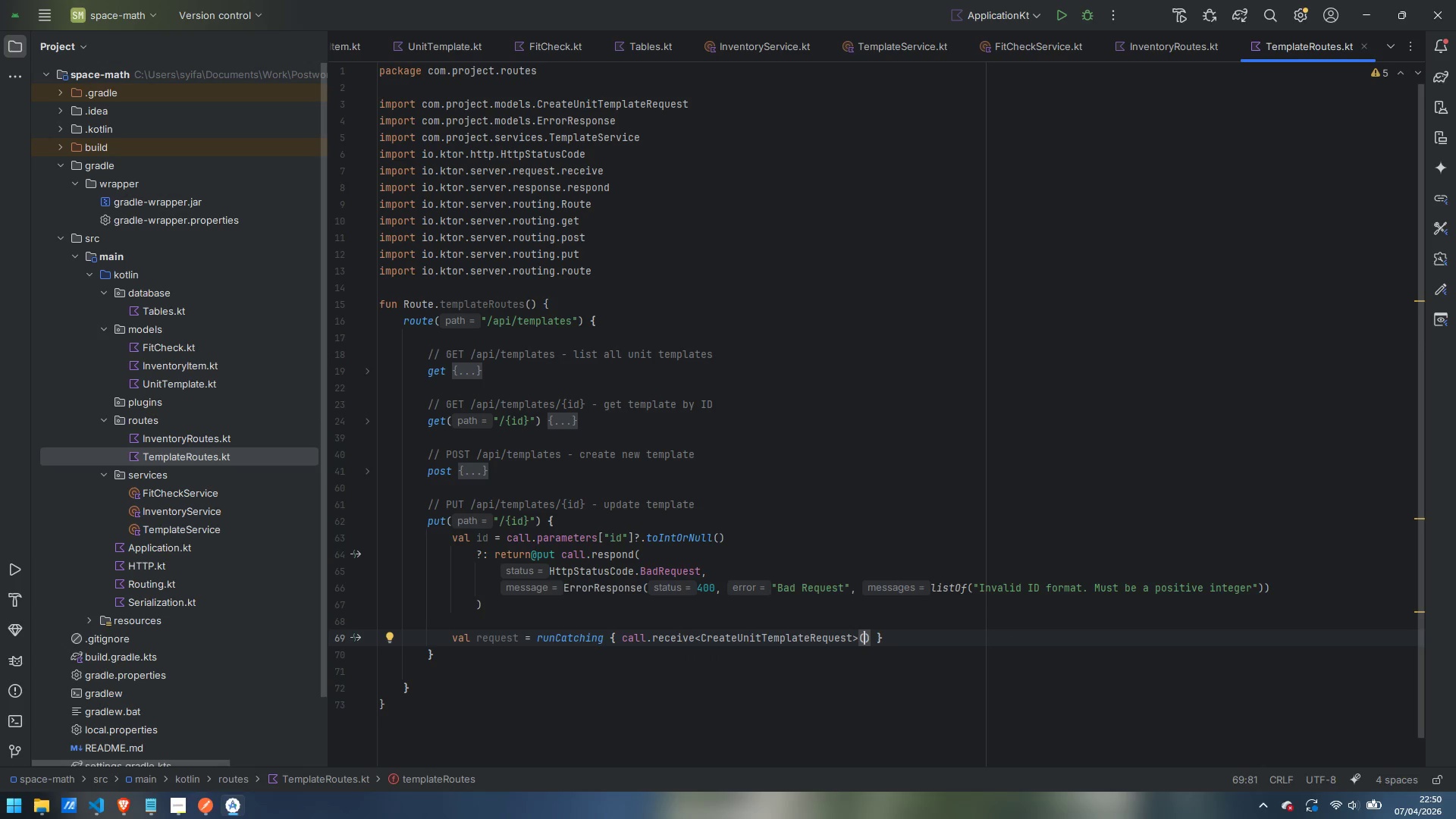 
key(ArrowRight)
 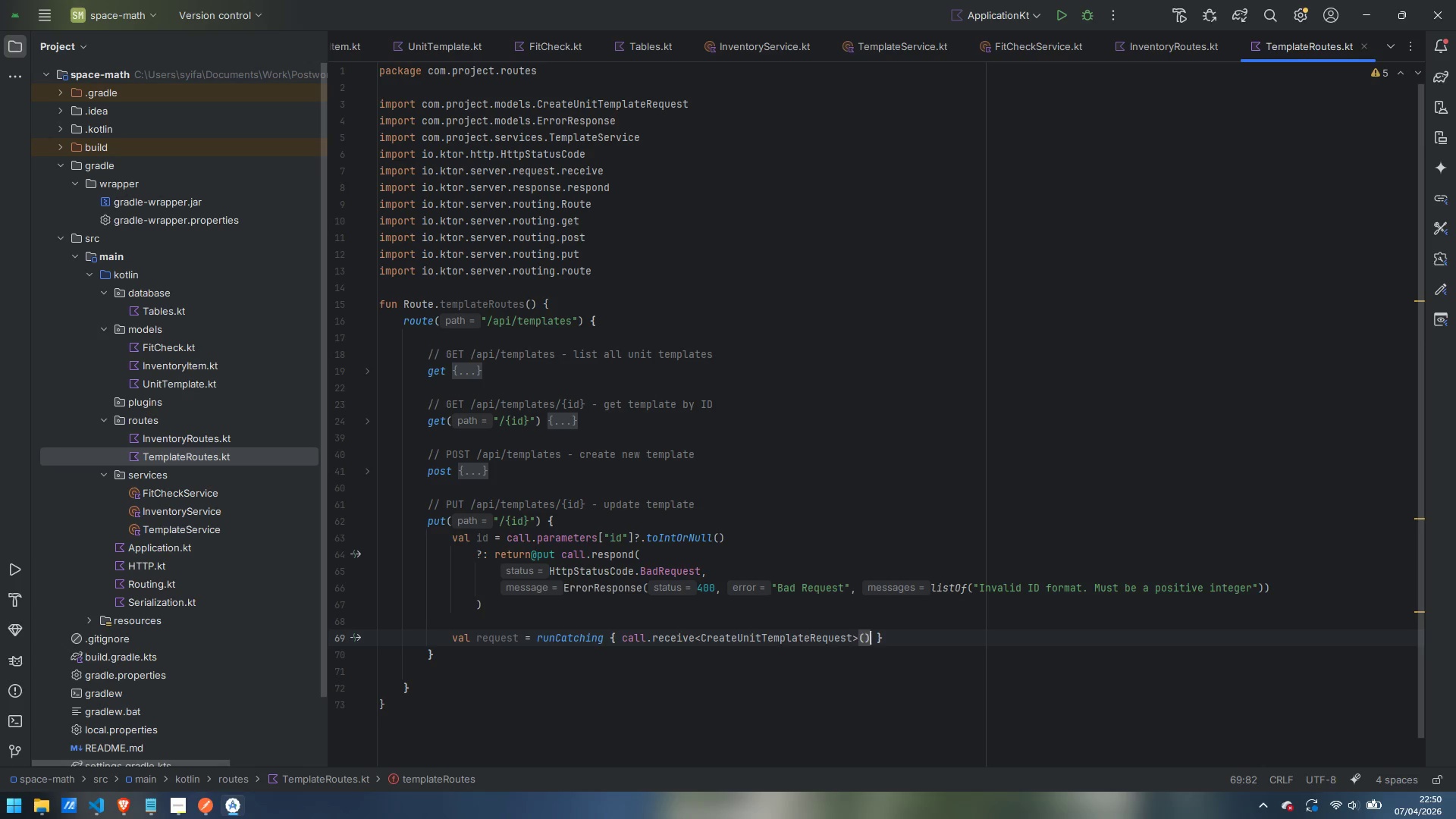 
key(ArrowRight)
 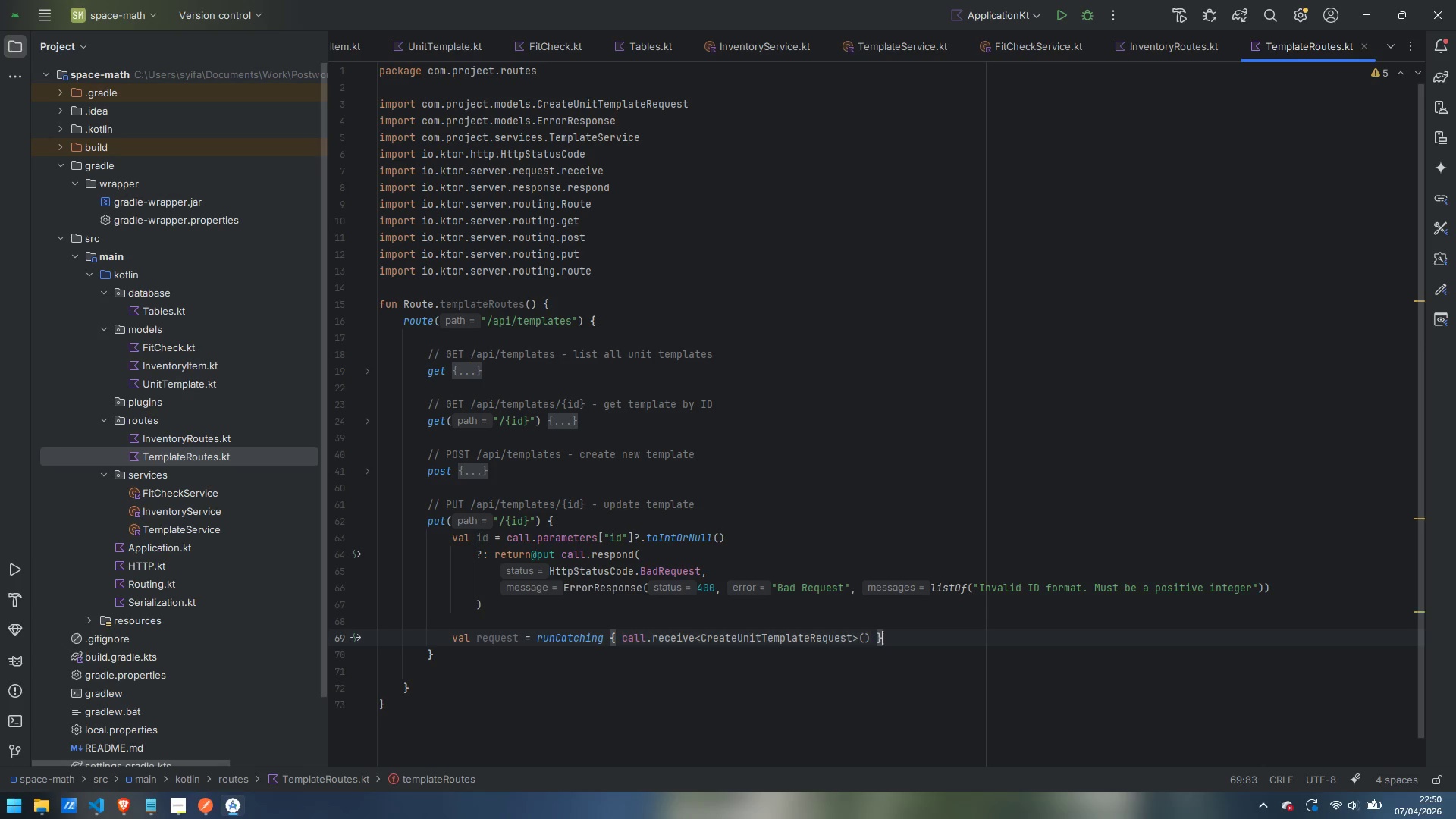 
key(ArrowRight)
 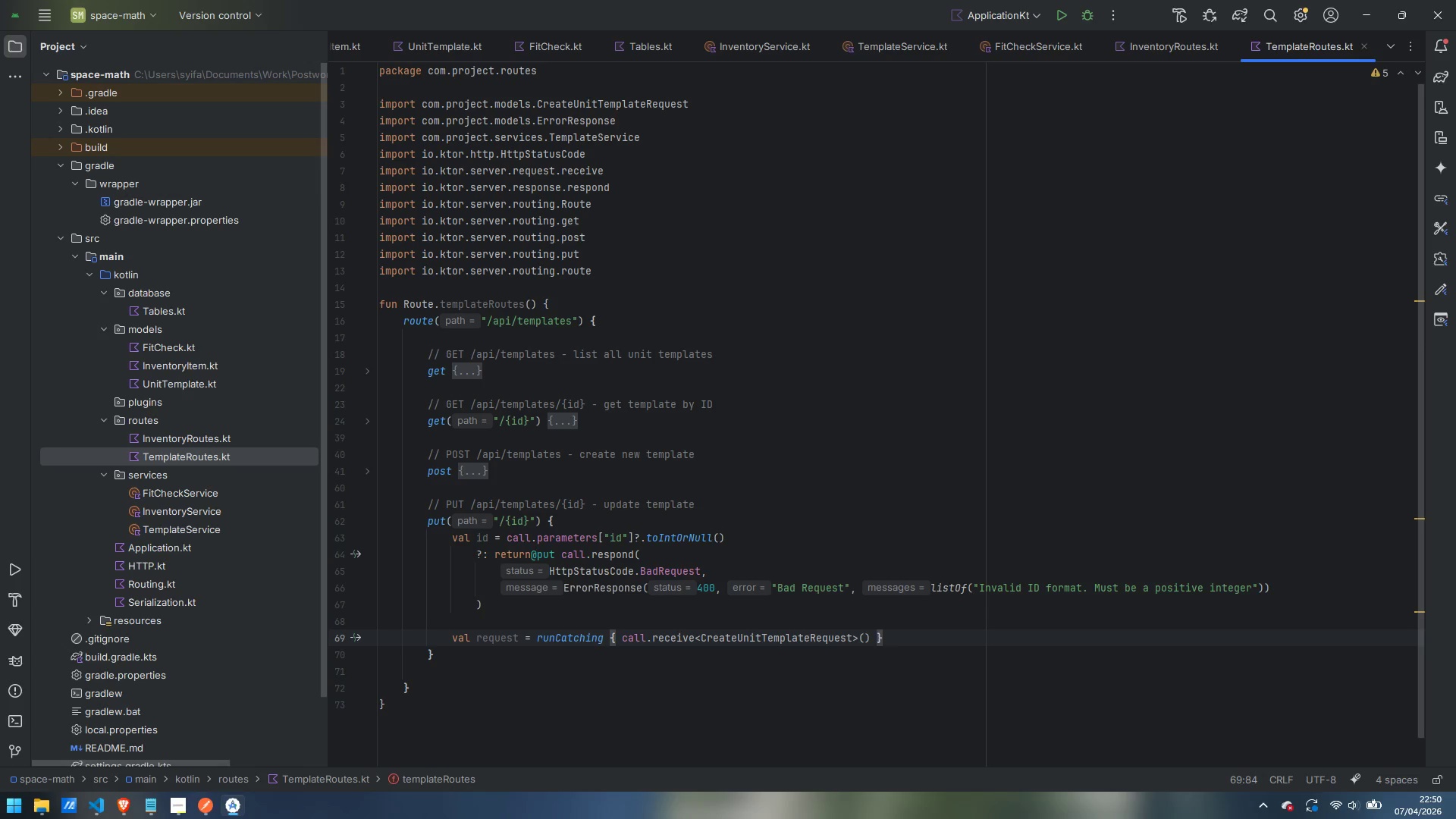 
type(.getOrElse)
 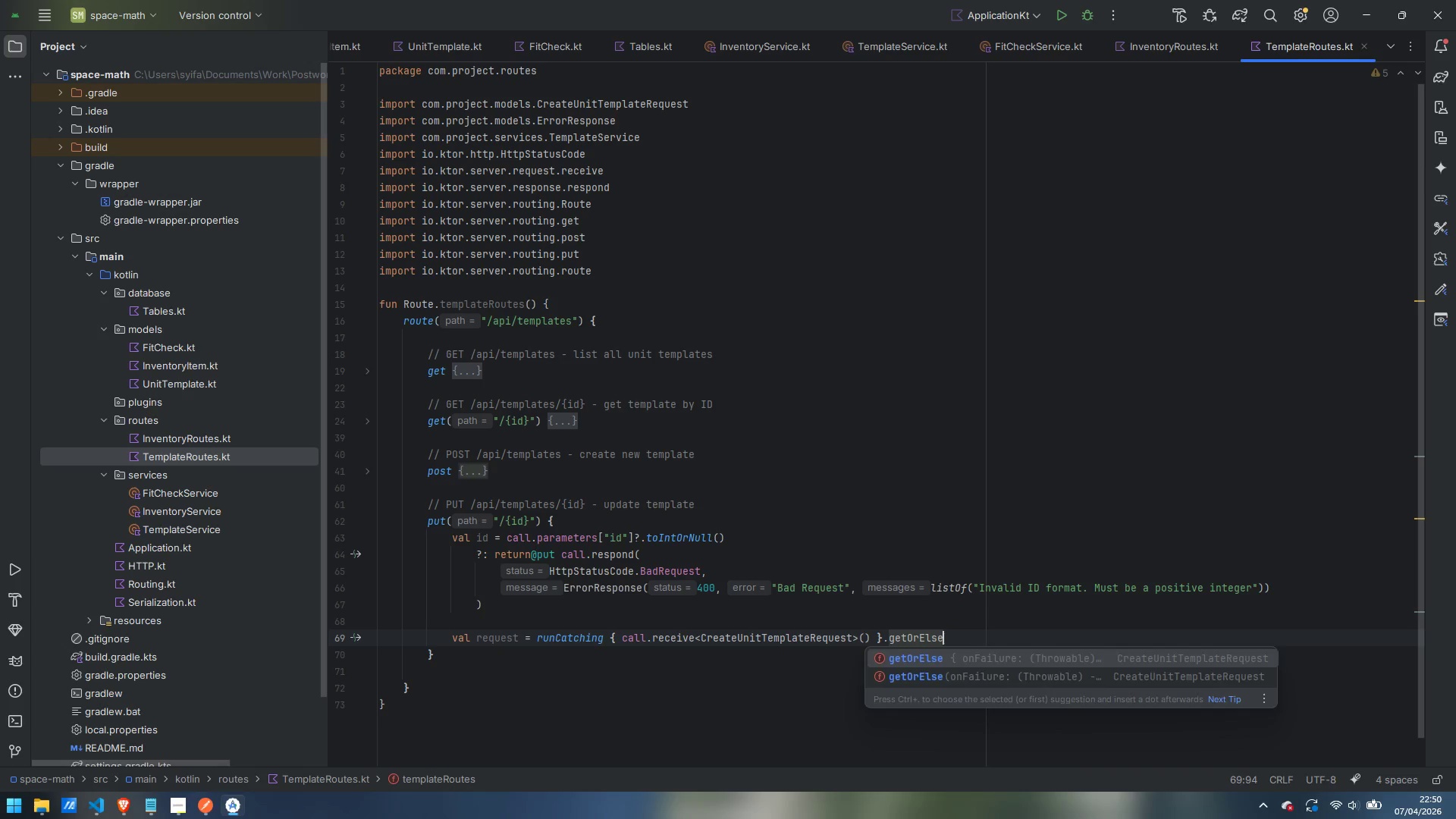 
key(Enter)
 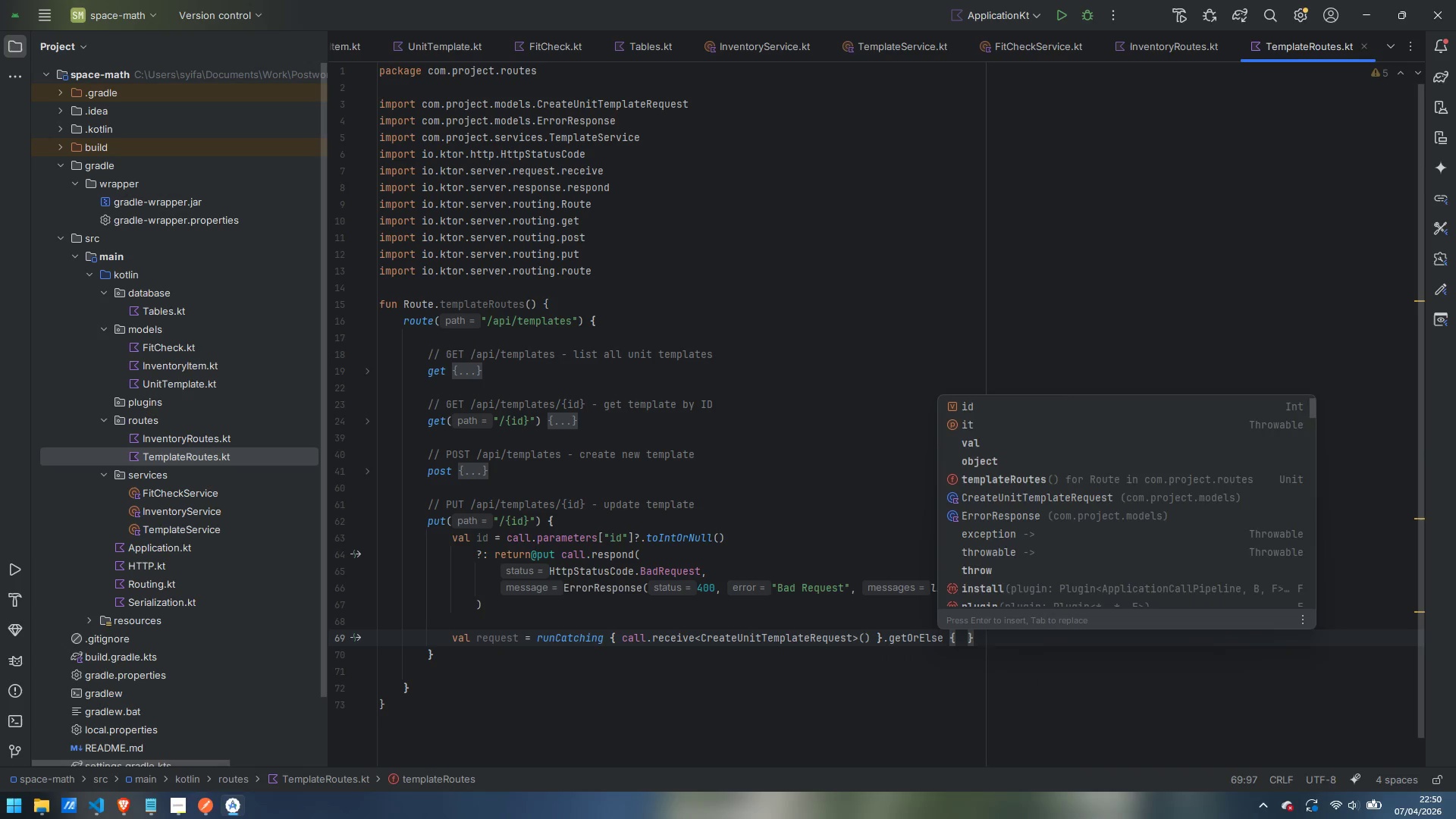 
key(Escape)
 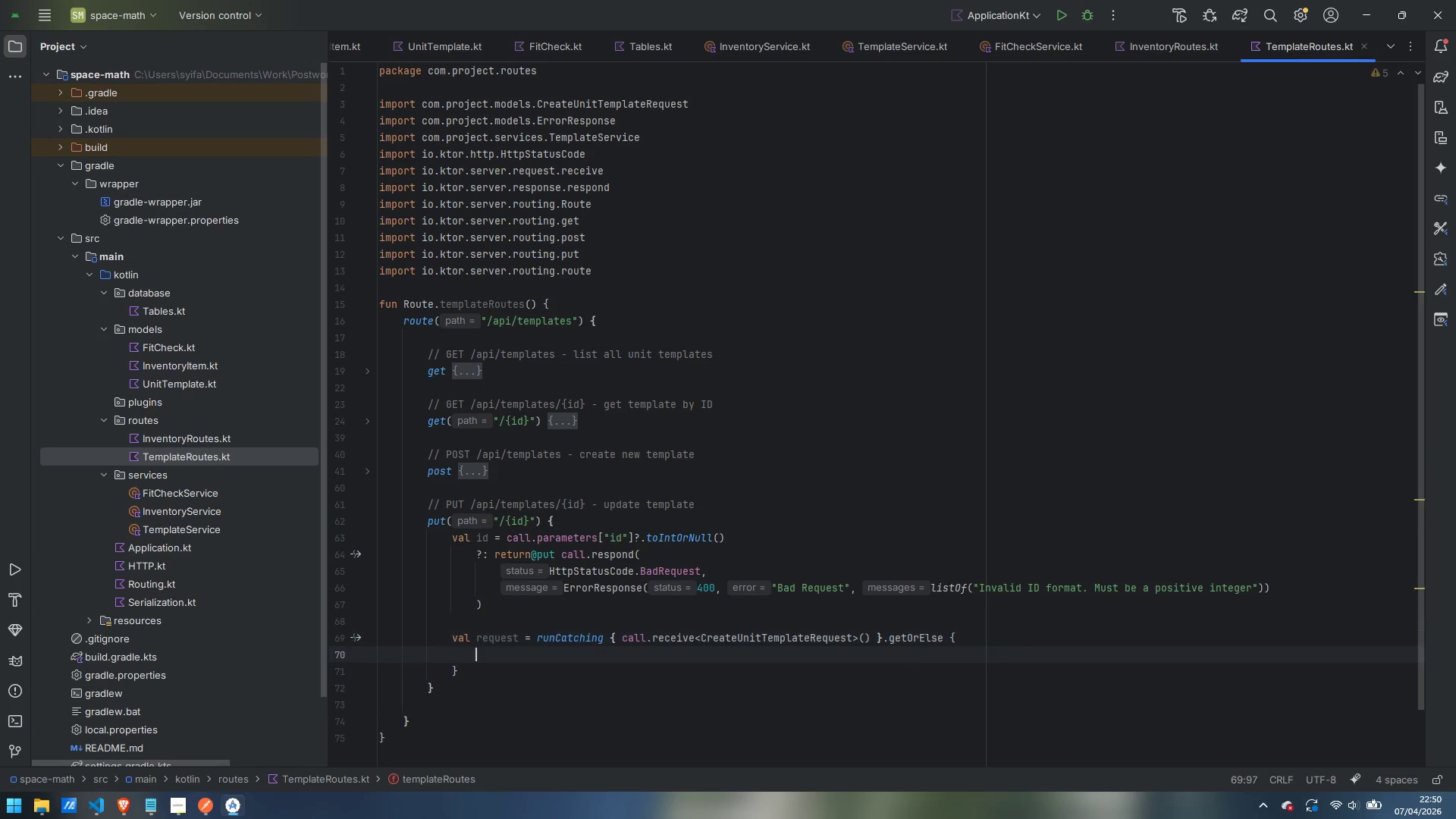 
key(Enter)
 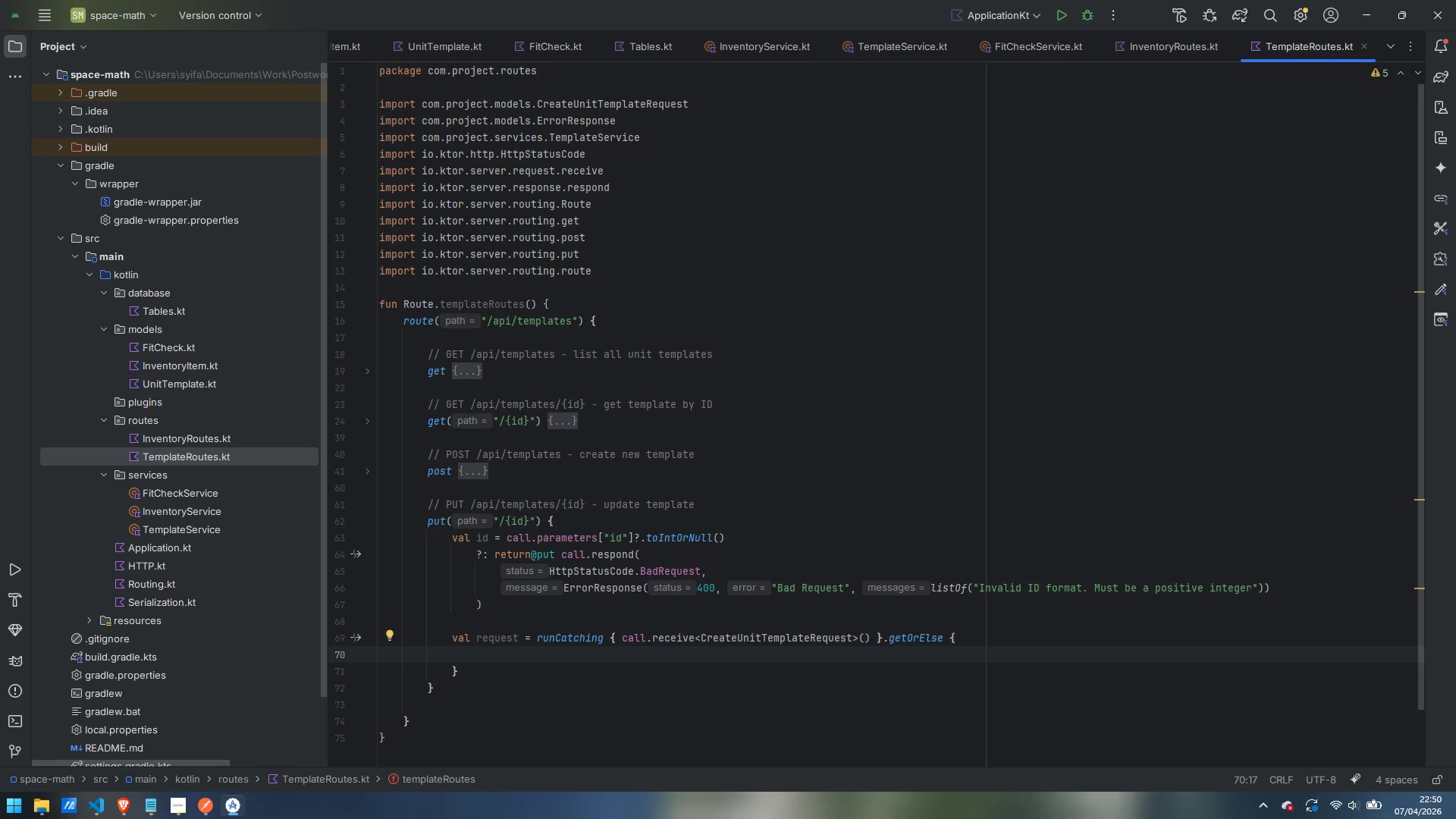 
type(return@put)
 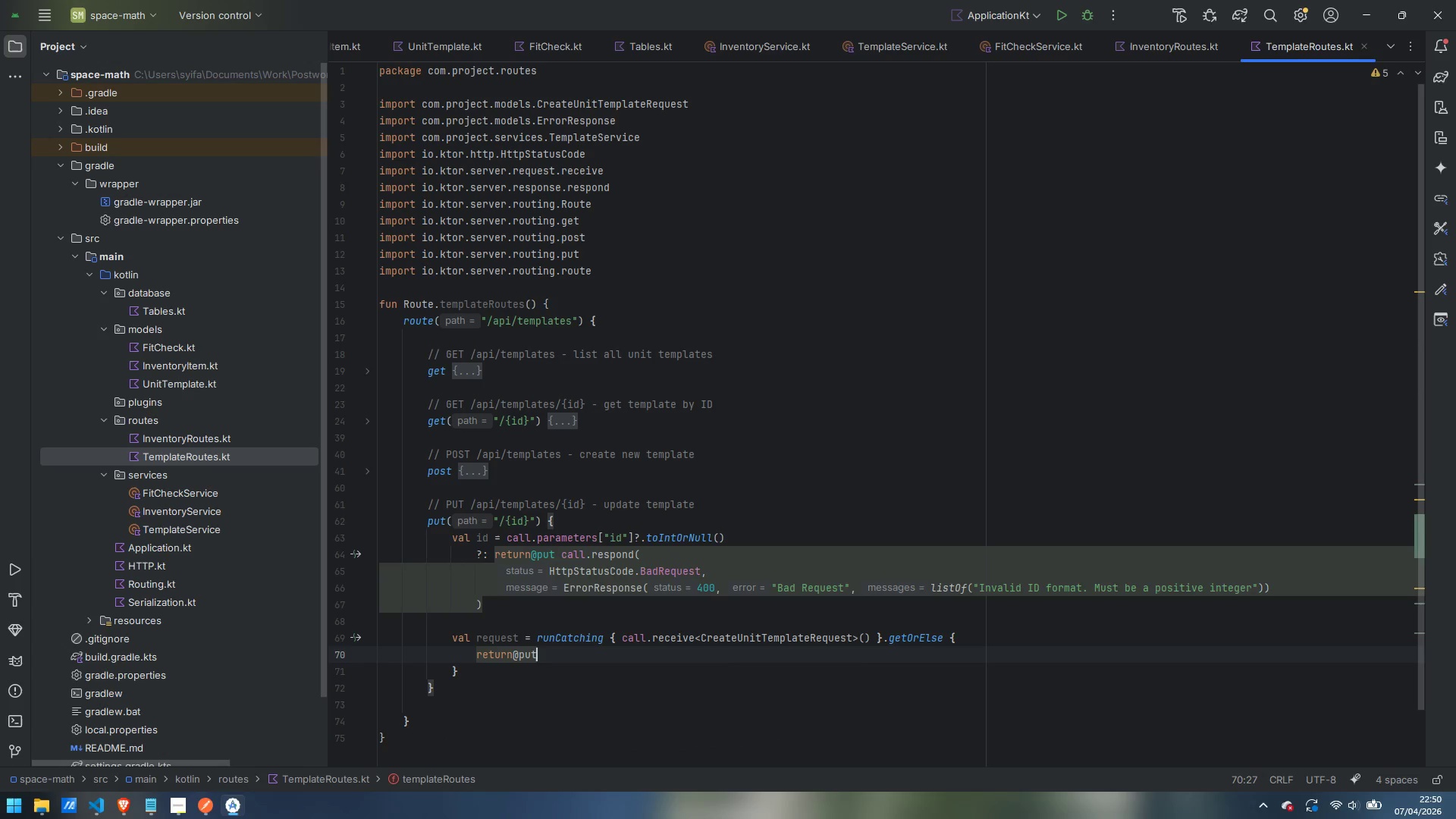 
key(Enter)
 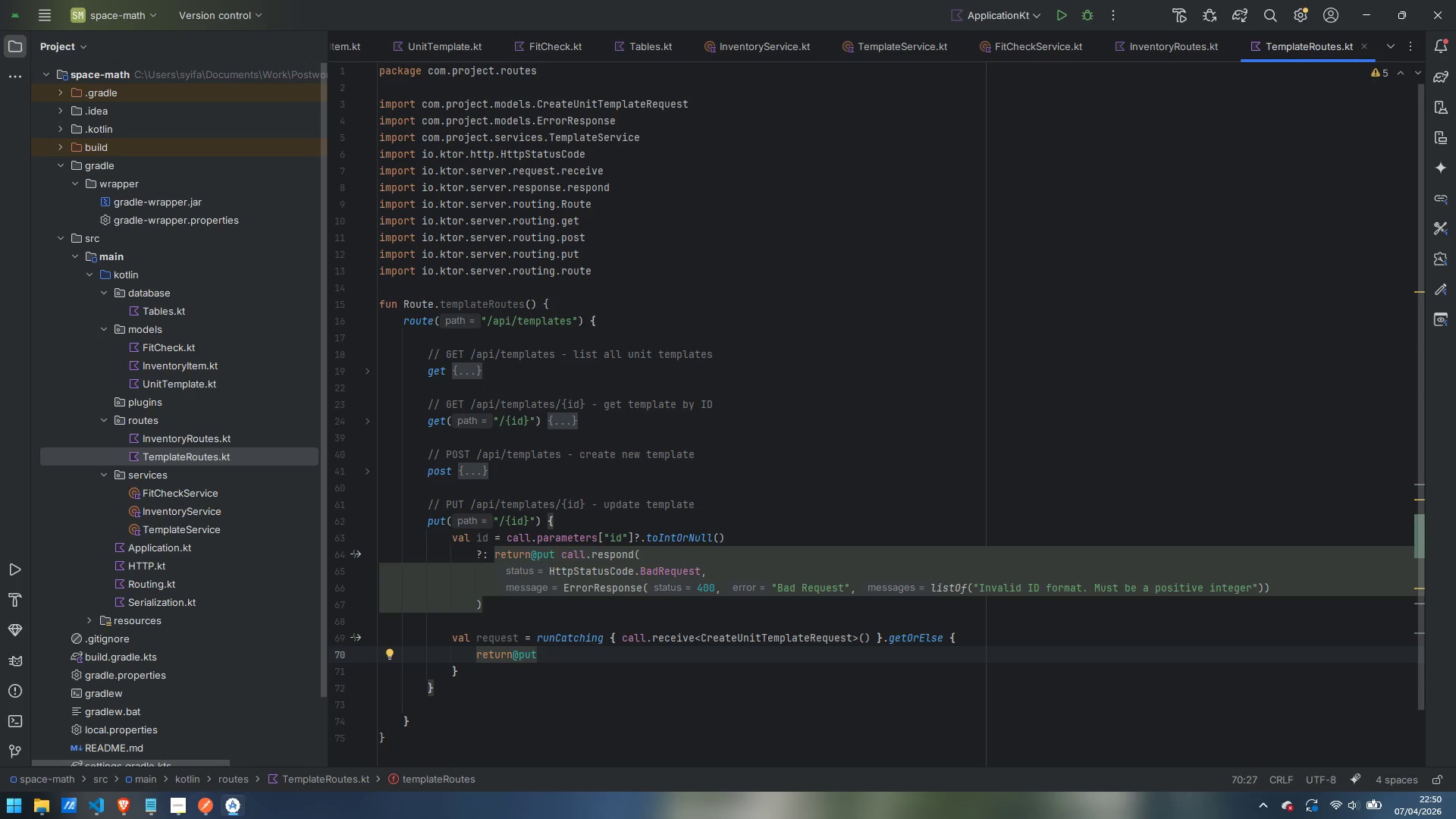 
type( call.respond)
 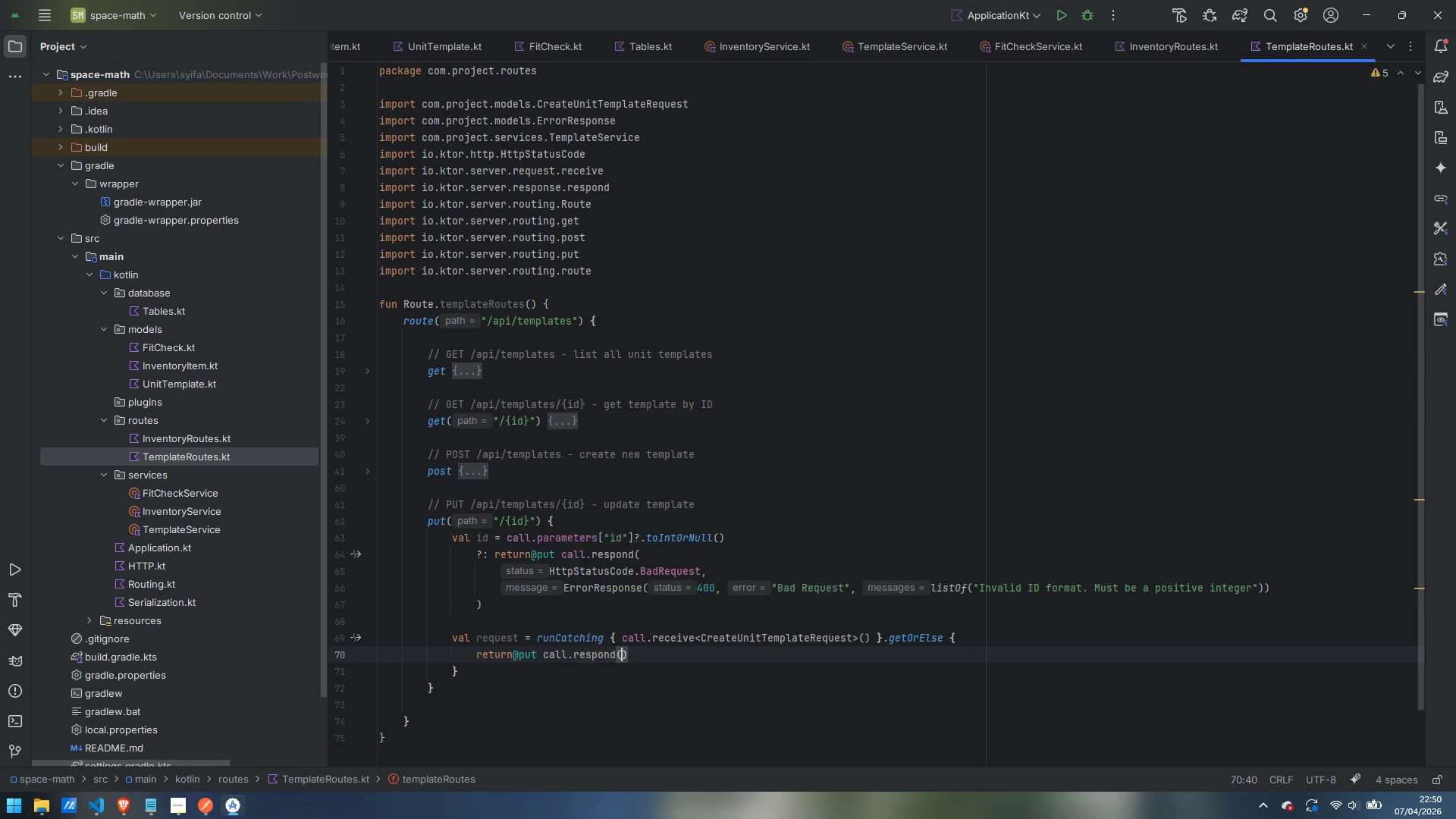 
key(Enter)
 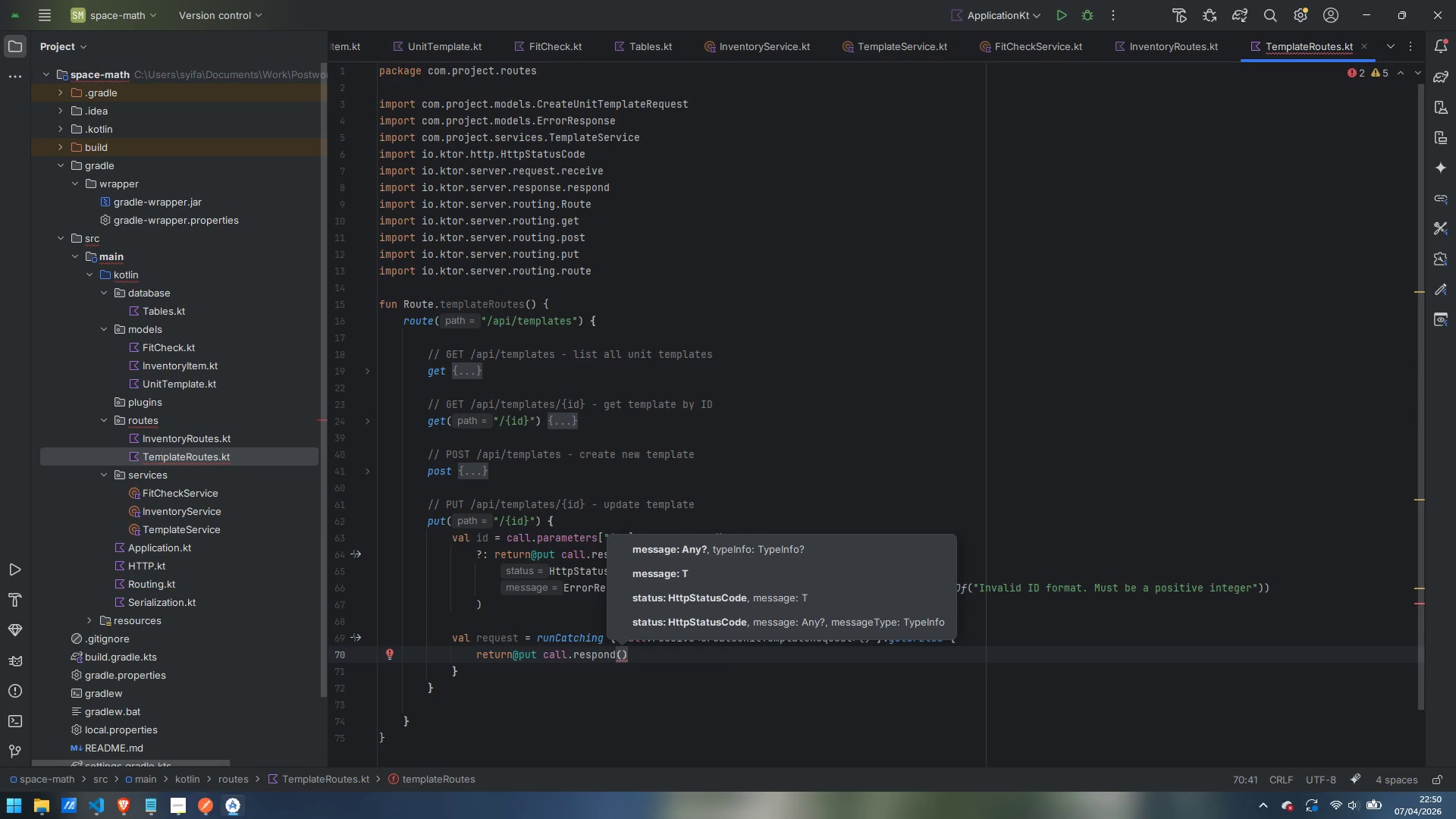 
key(Enter)
 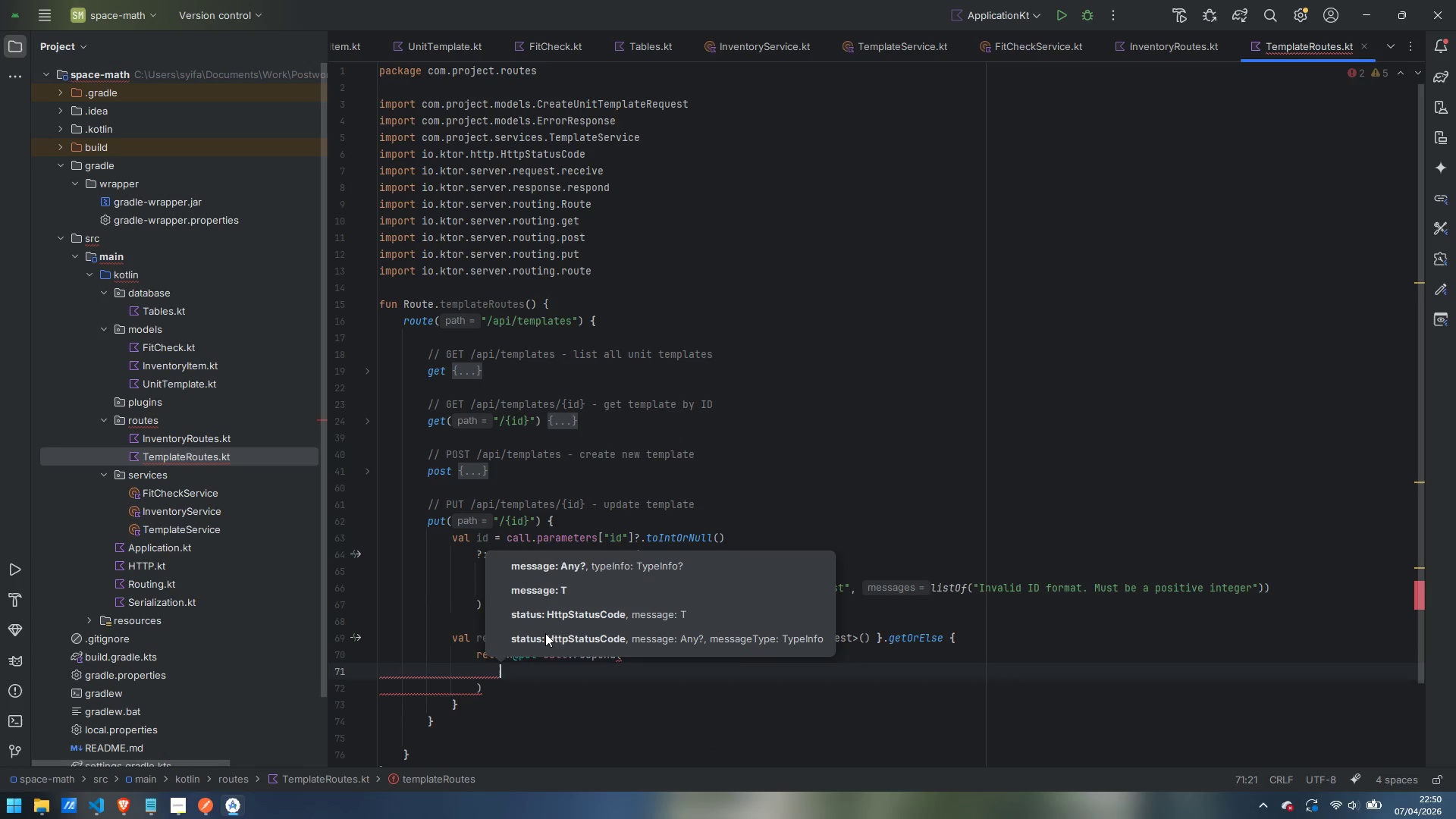 
type(HttpStatusCode.BadRequest,)
 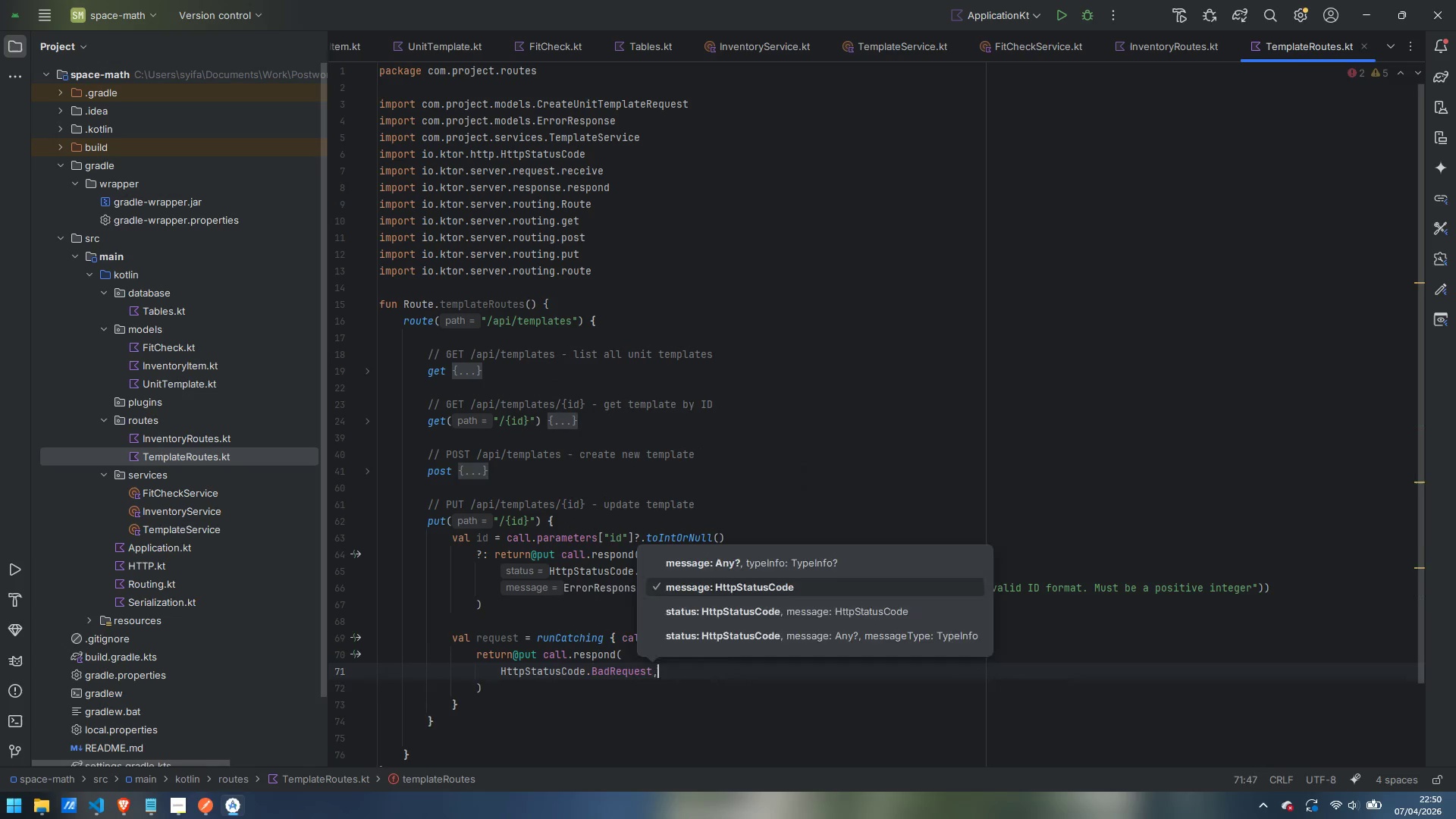 
key(Enter)
 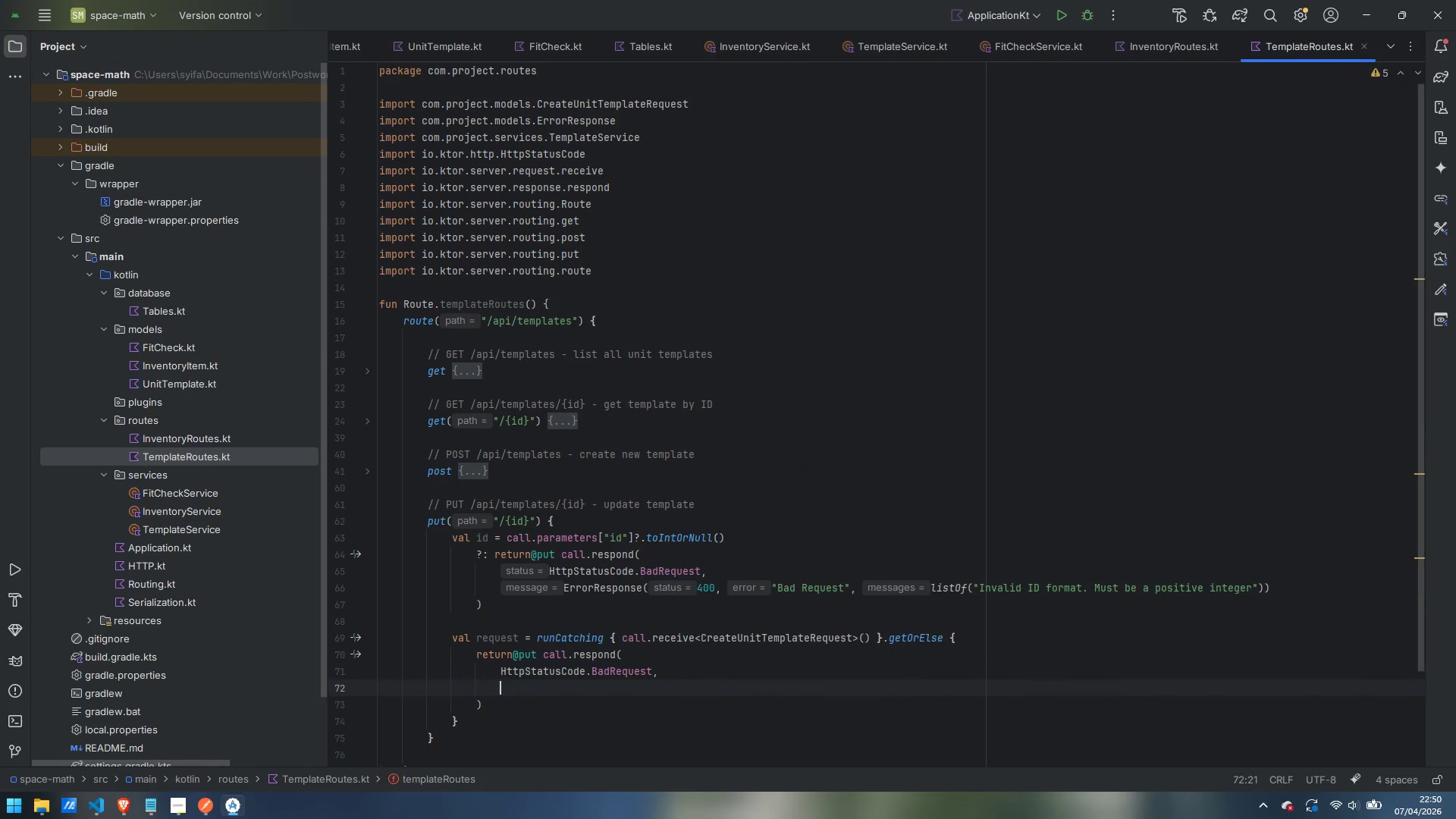 
type(ErrorResn)
key(Backspace)
type(ponse(400, "Bad Request)
 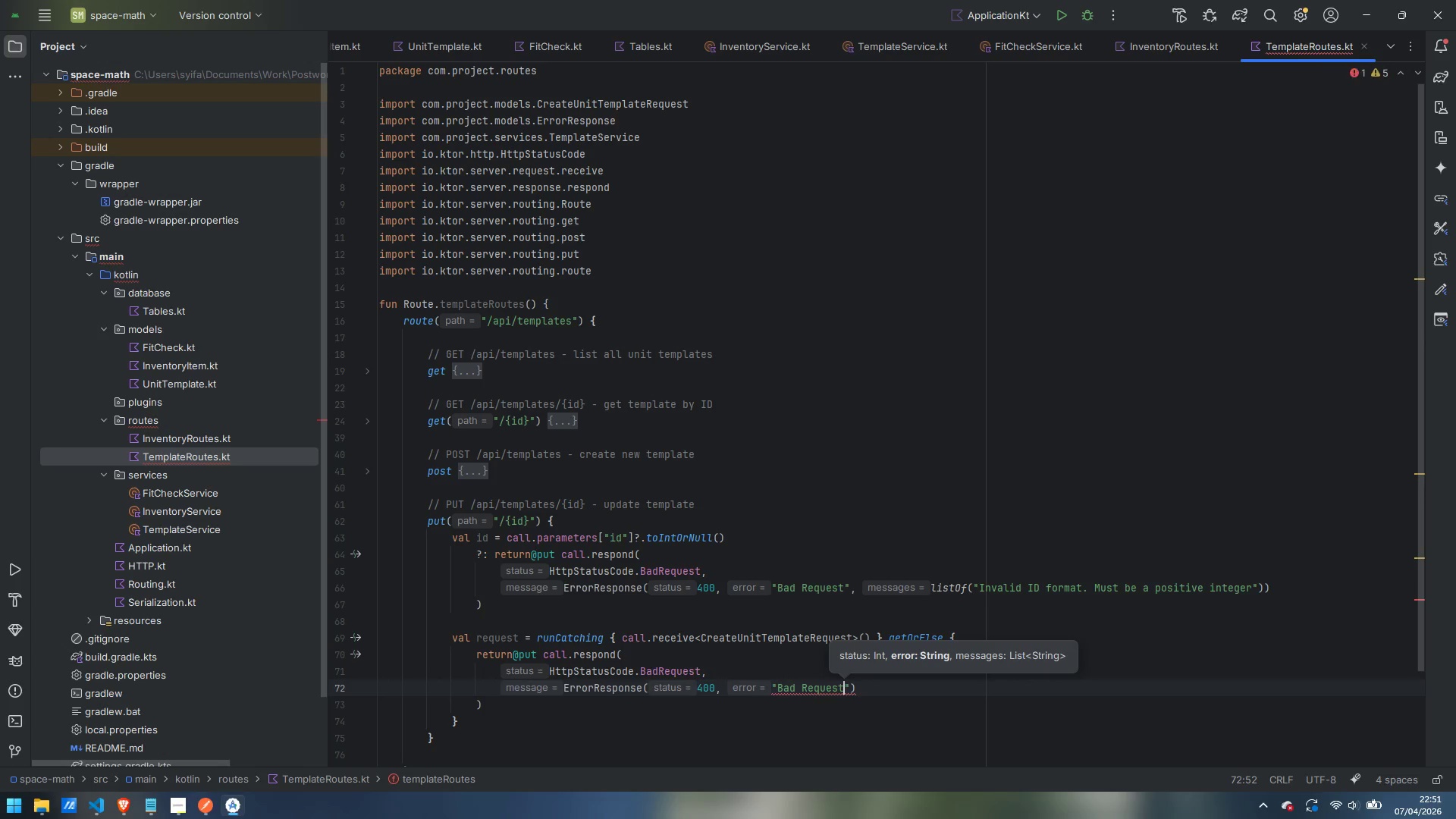 
key(ArrowRight)
 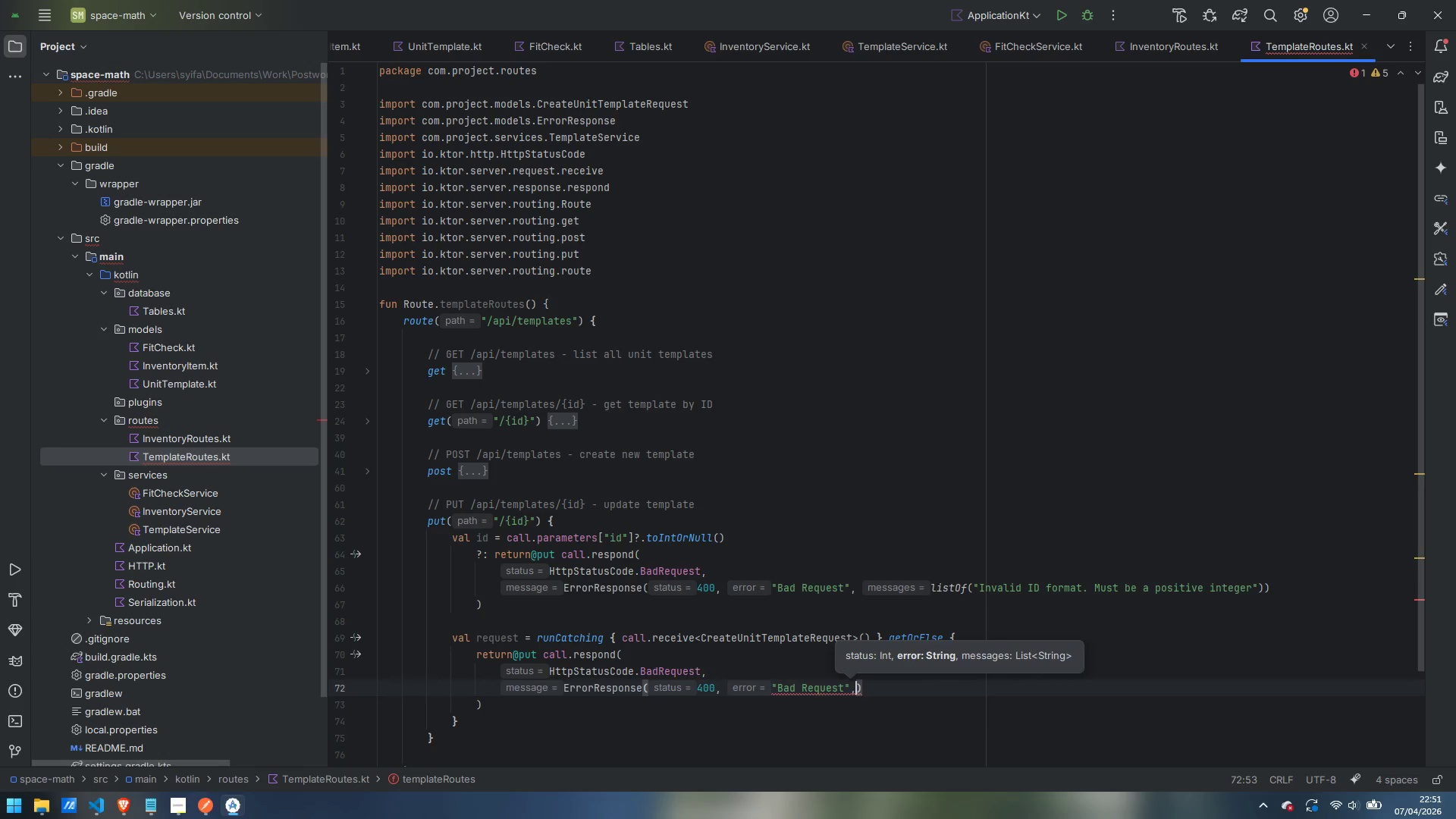 
type(,  listOf()
 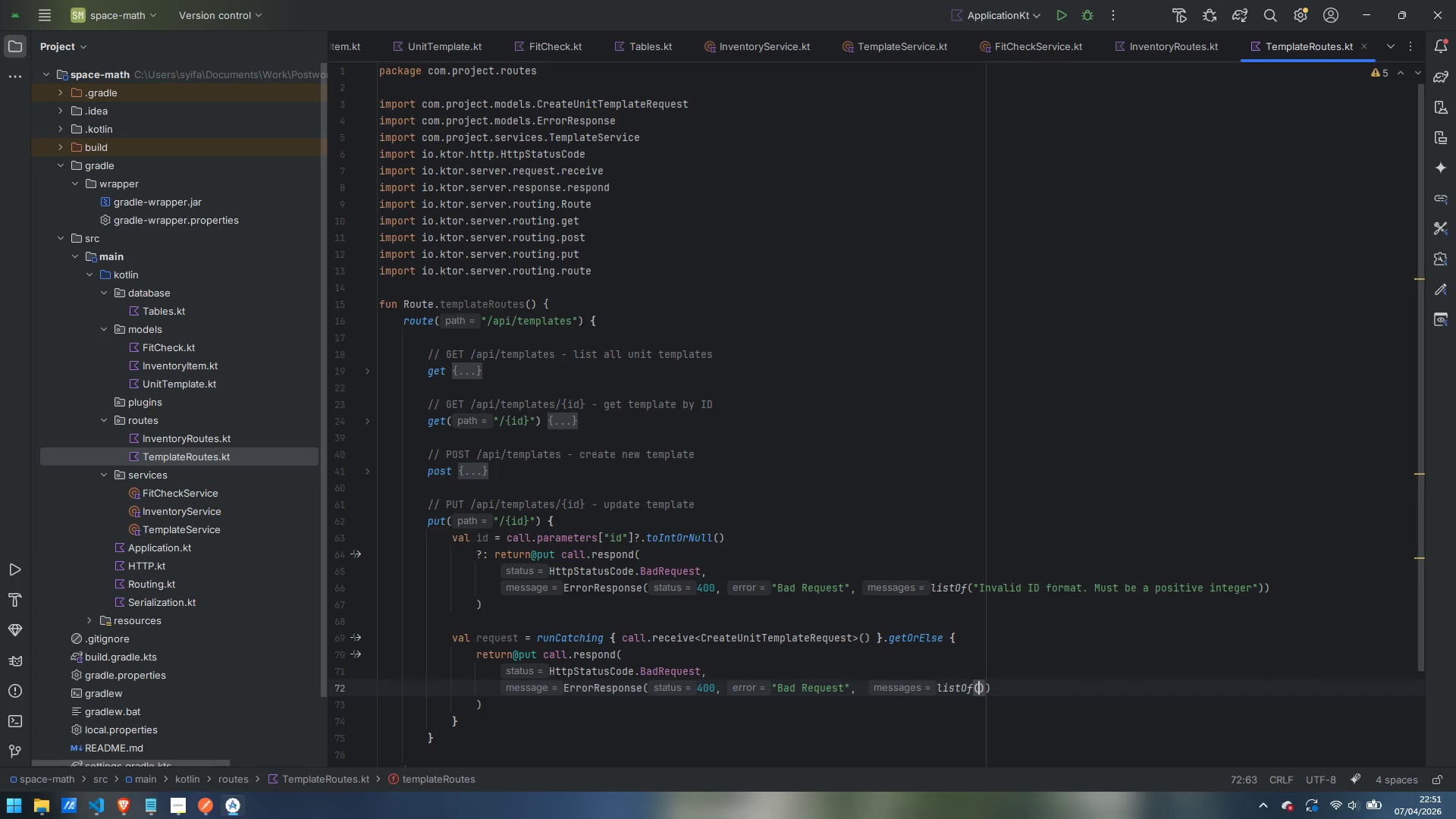 
left_click([861, 688])
 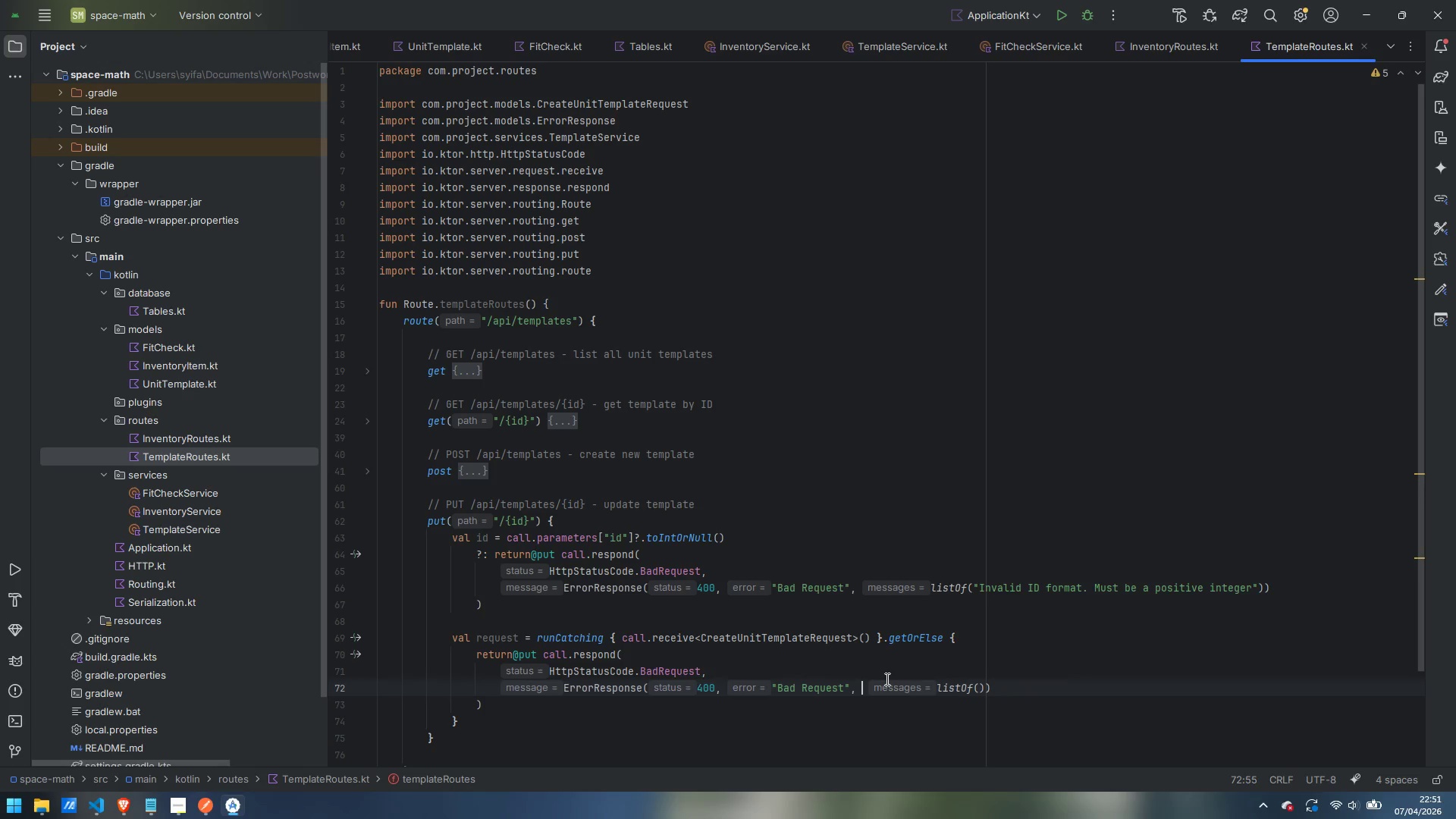 
key(Backspace)
 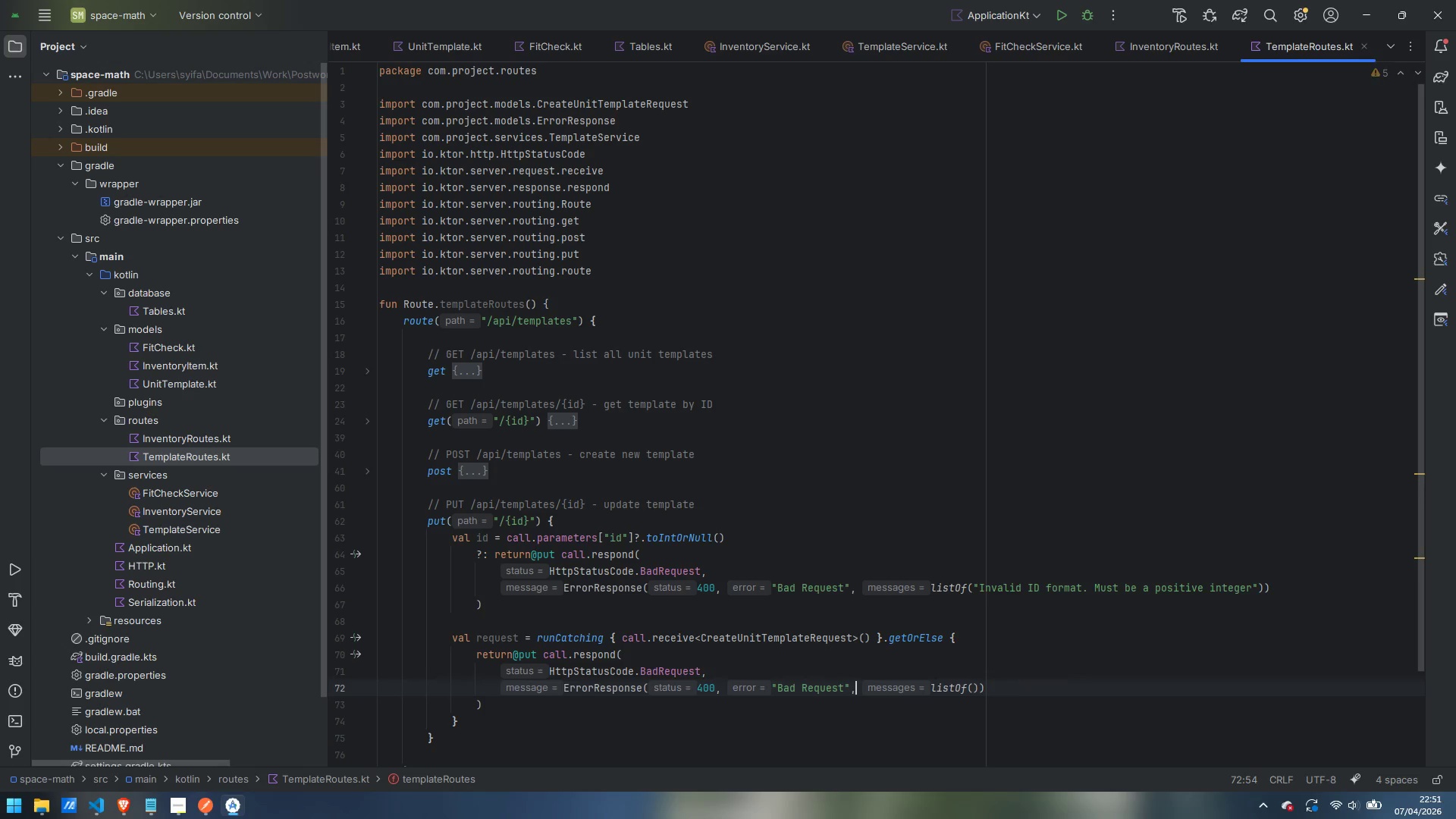 
key(ArrowRight)
 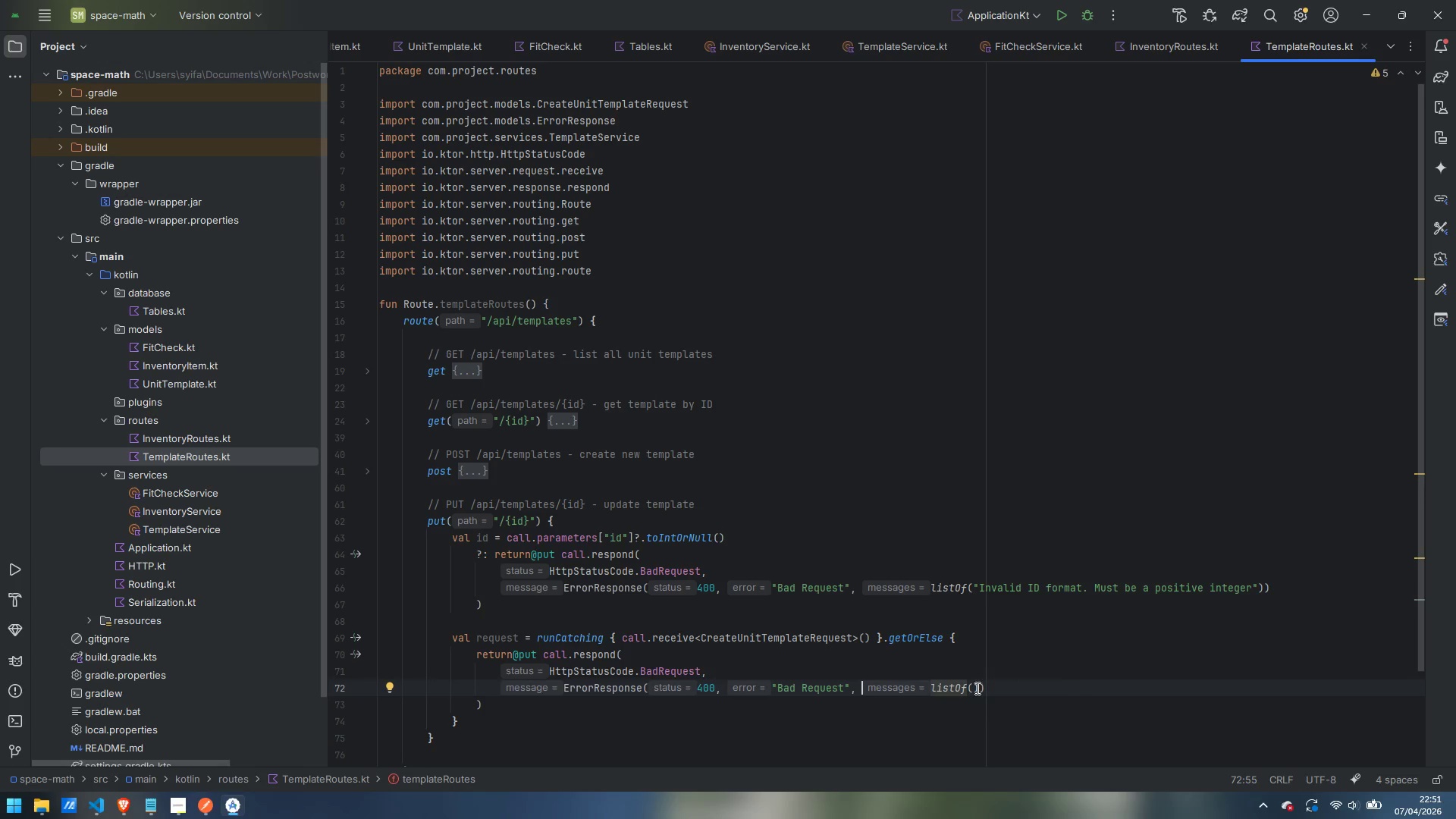 
left_click([972, 688])
 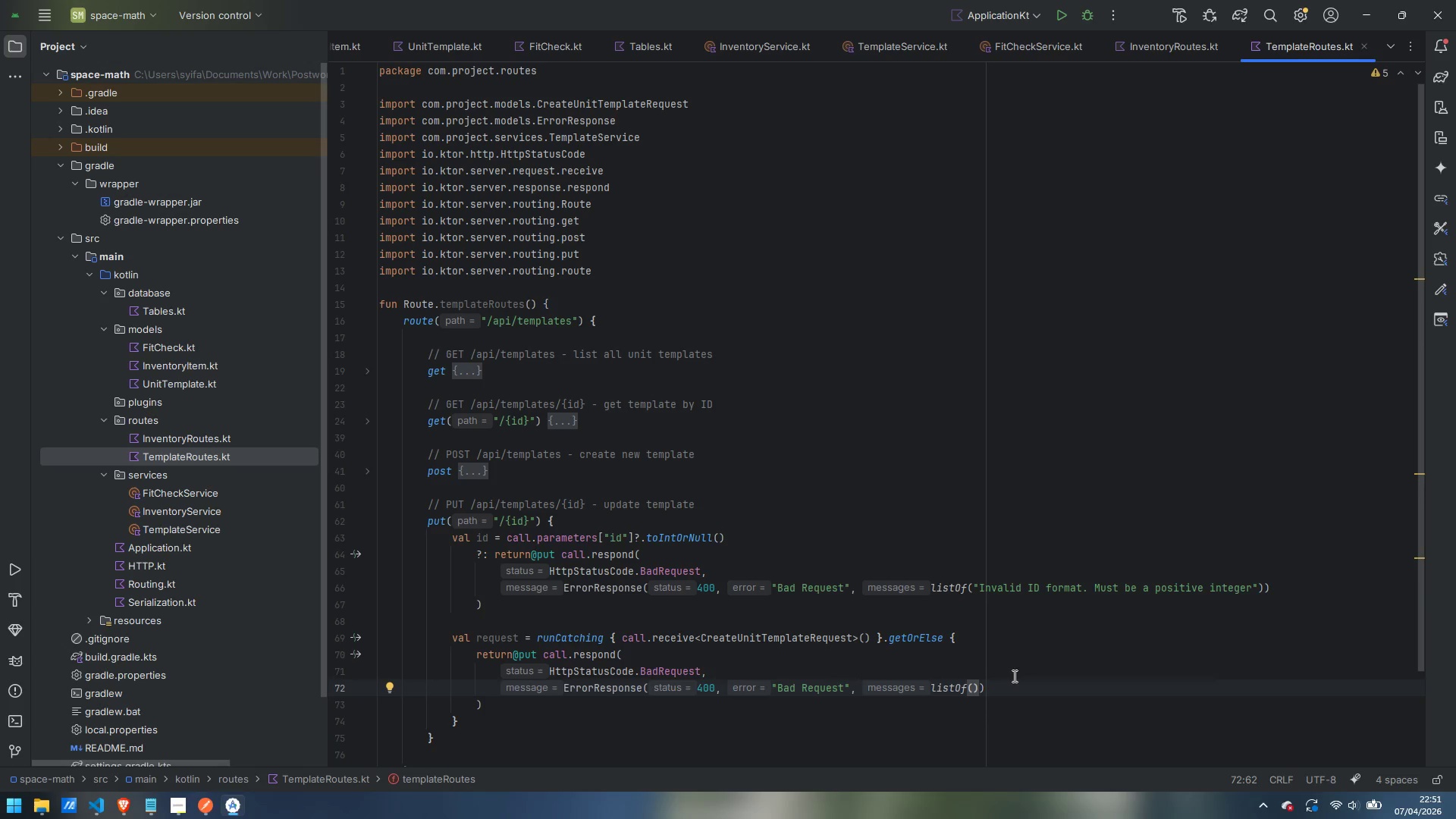 
type(Invalid)
 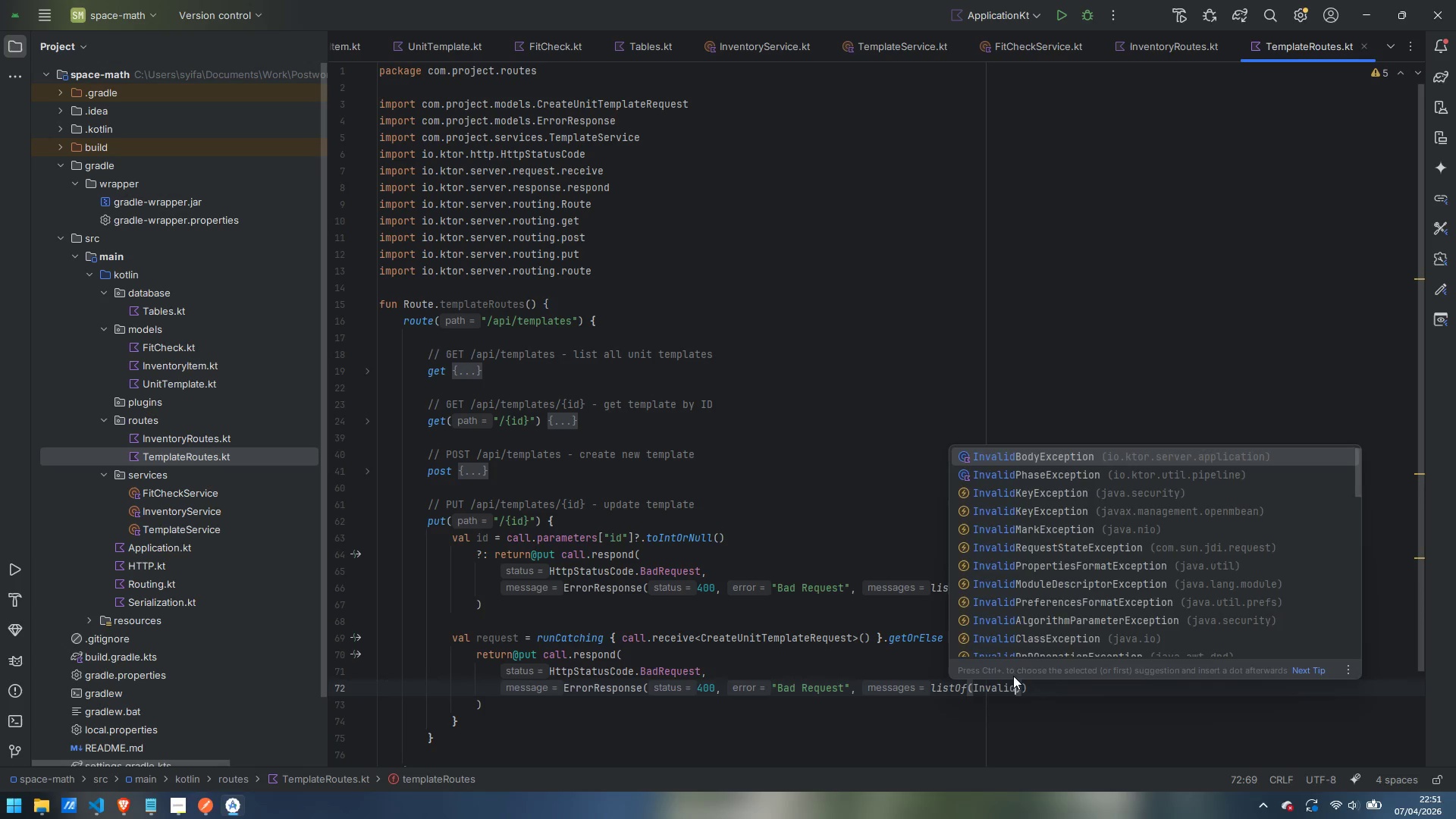 
key(Control+ControlLeft)
 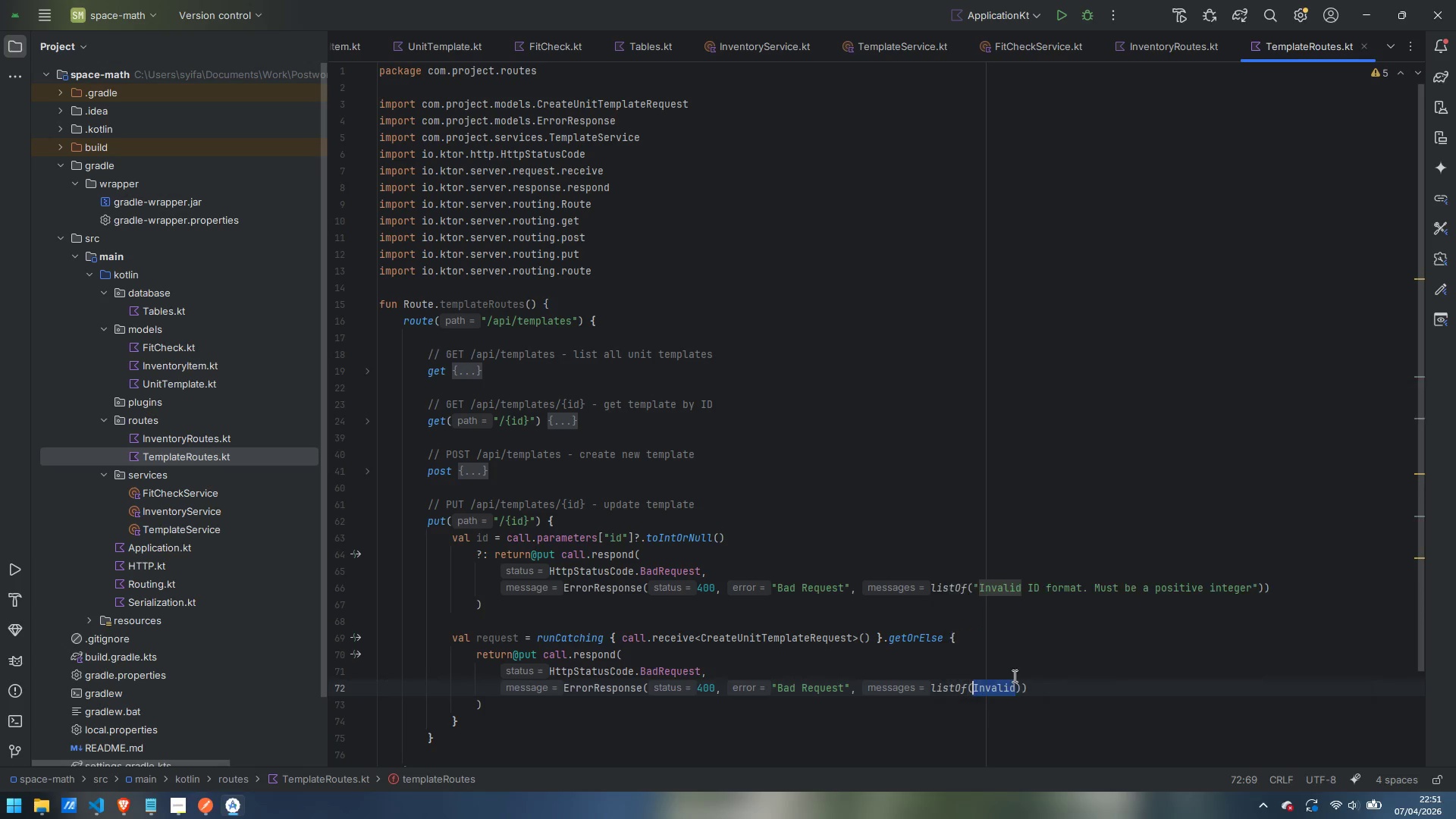 
key(Control+Shift+ShiftLeft)
 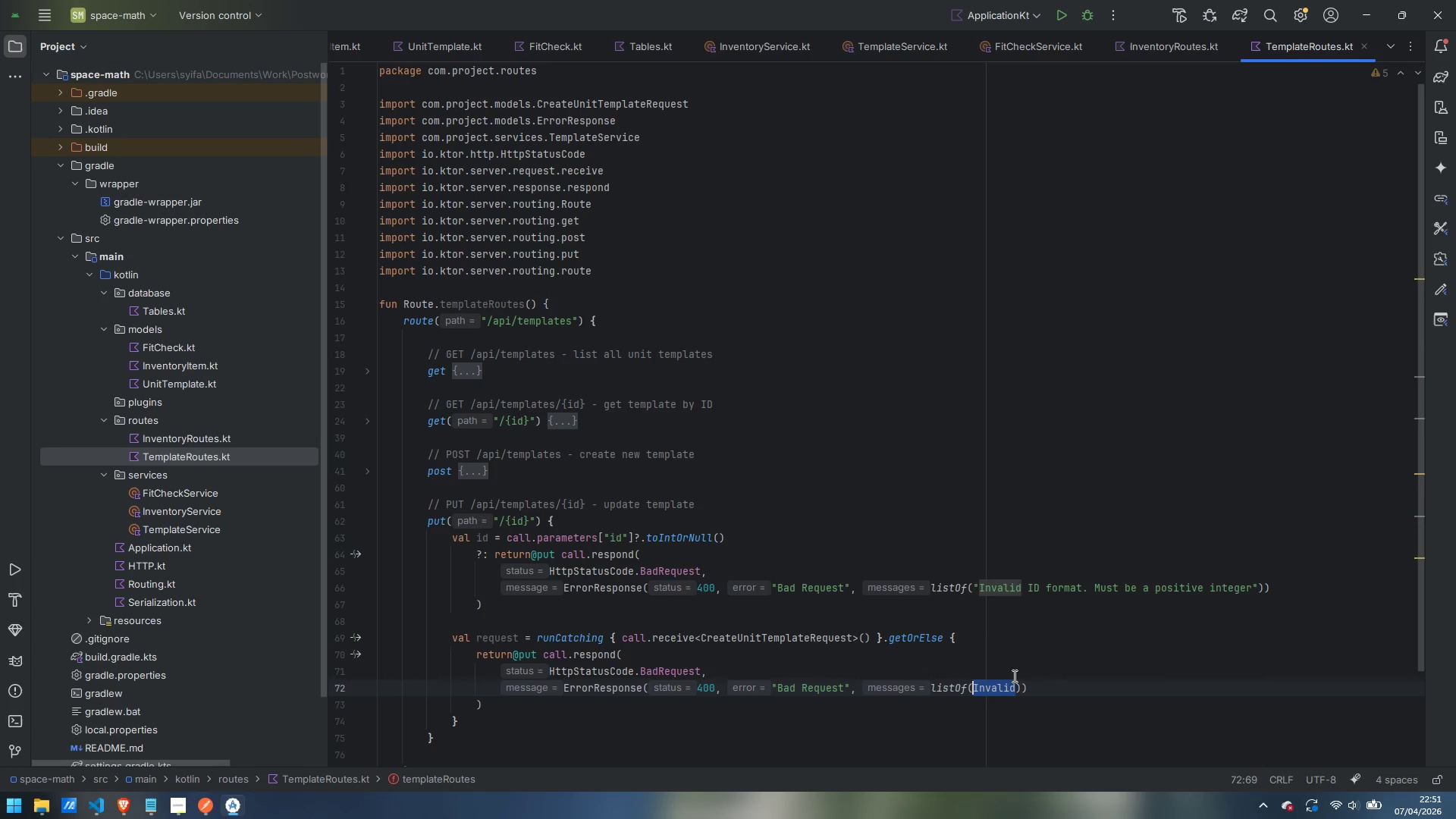 
key(Control+Shift+ArrowLeft)
 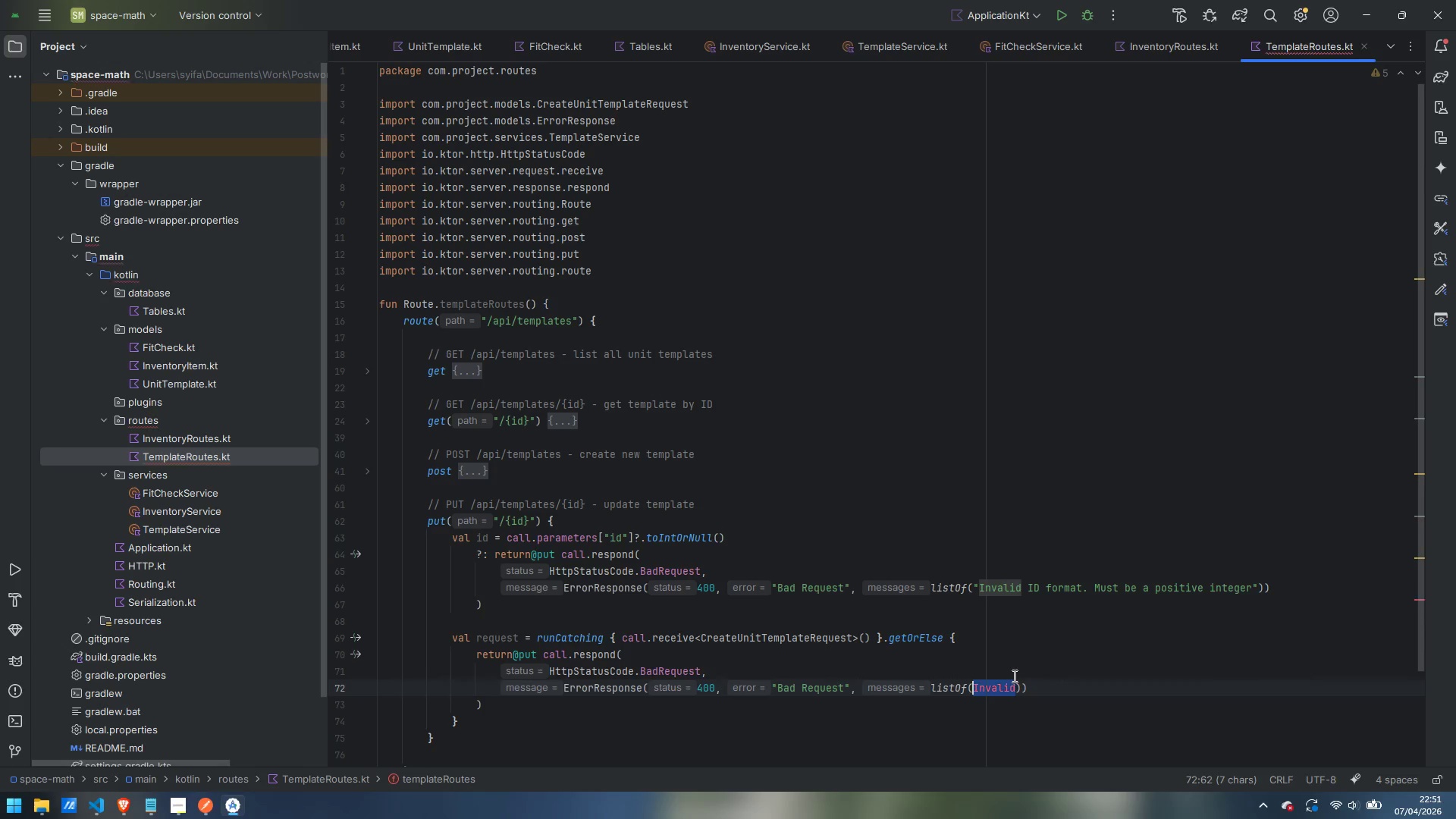 
key(Shift+Quote)
 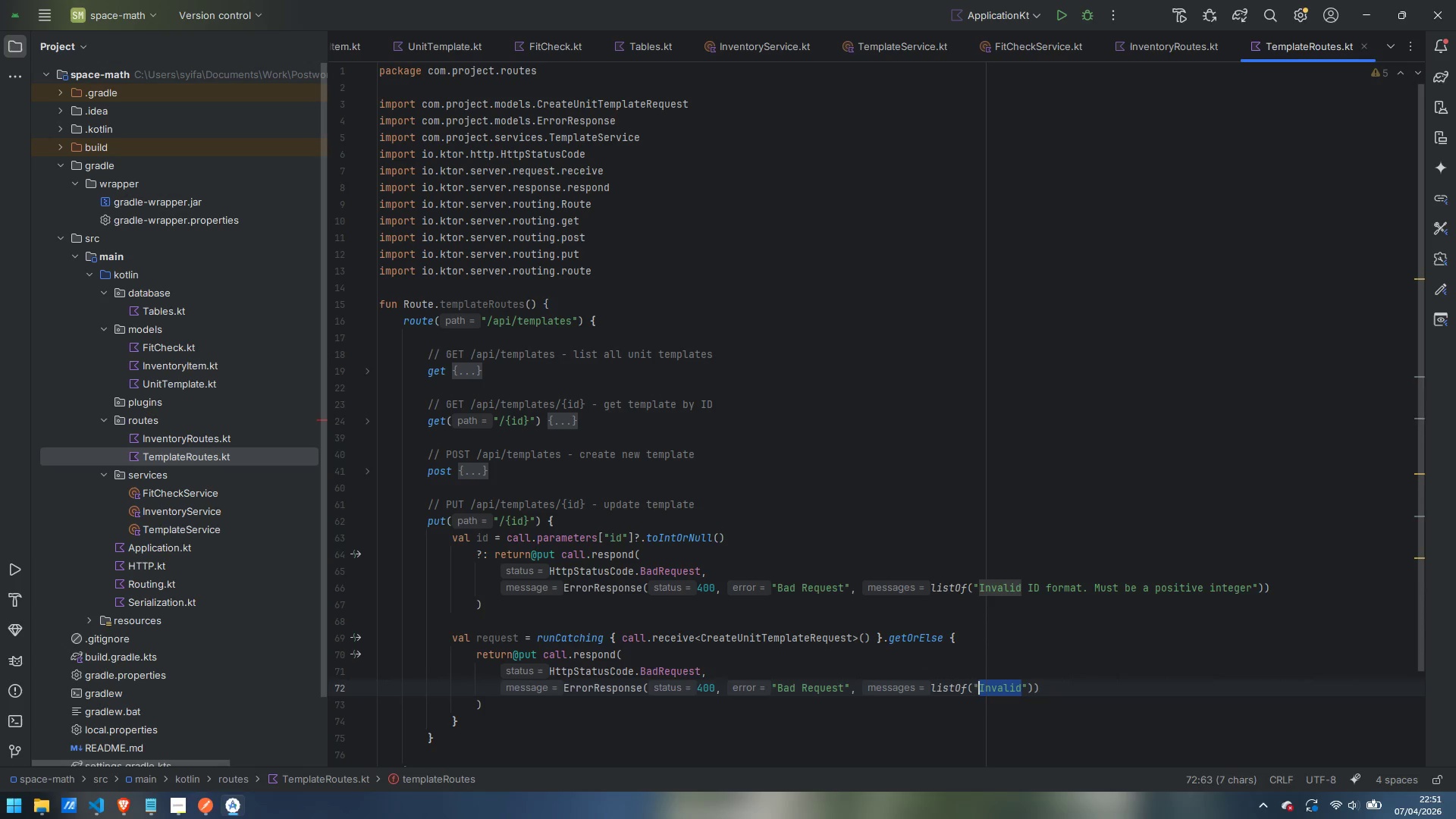 
key(ArrowRight)
 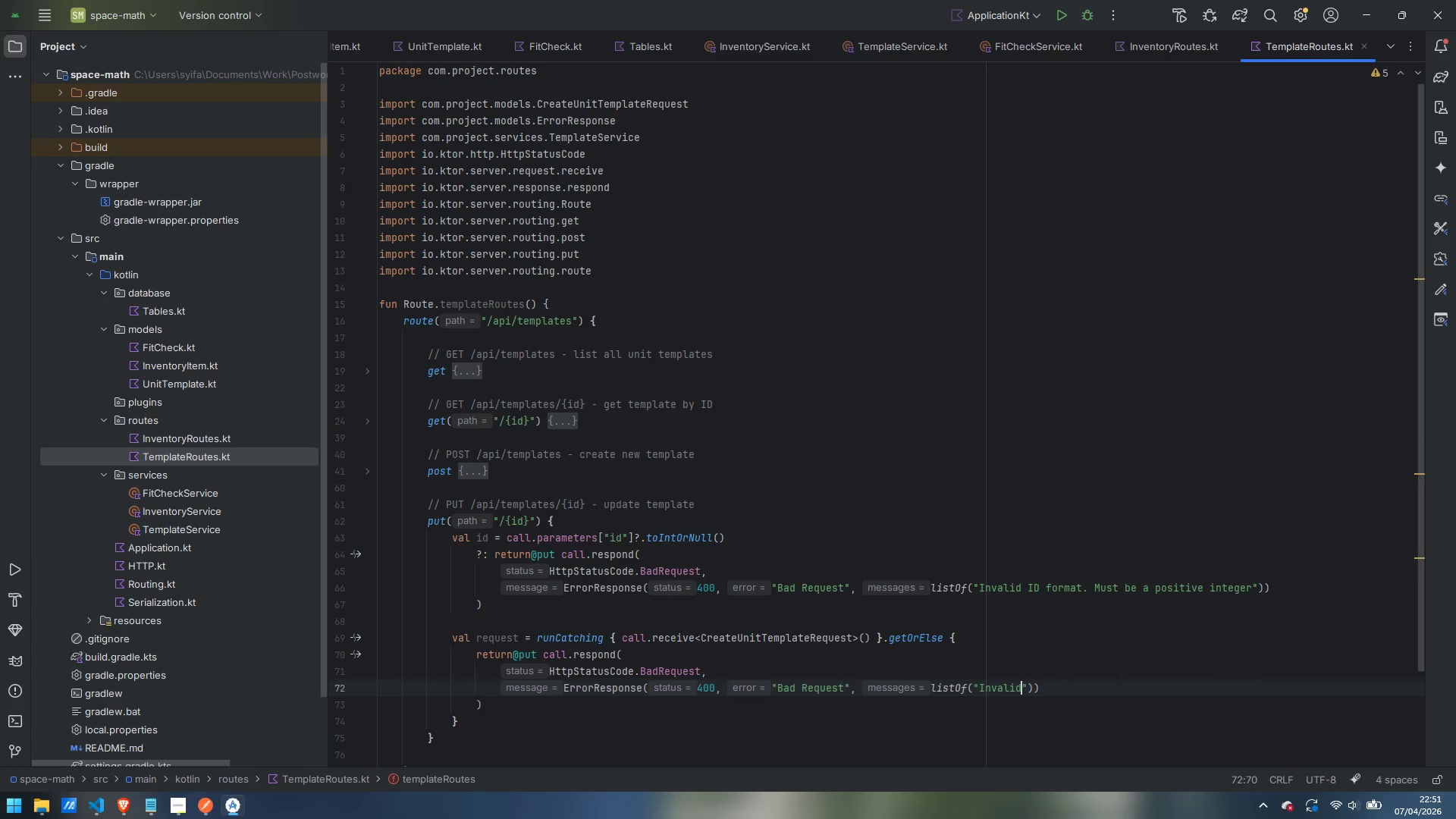 
type( request body. Ensy)
key(Backspace)
type(ure all fields are provided with correct types.)
 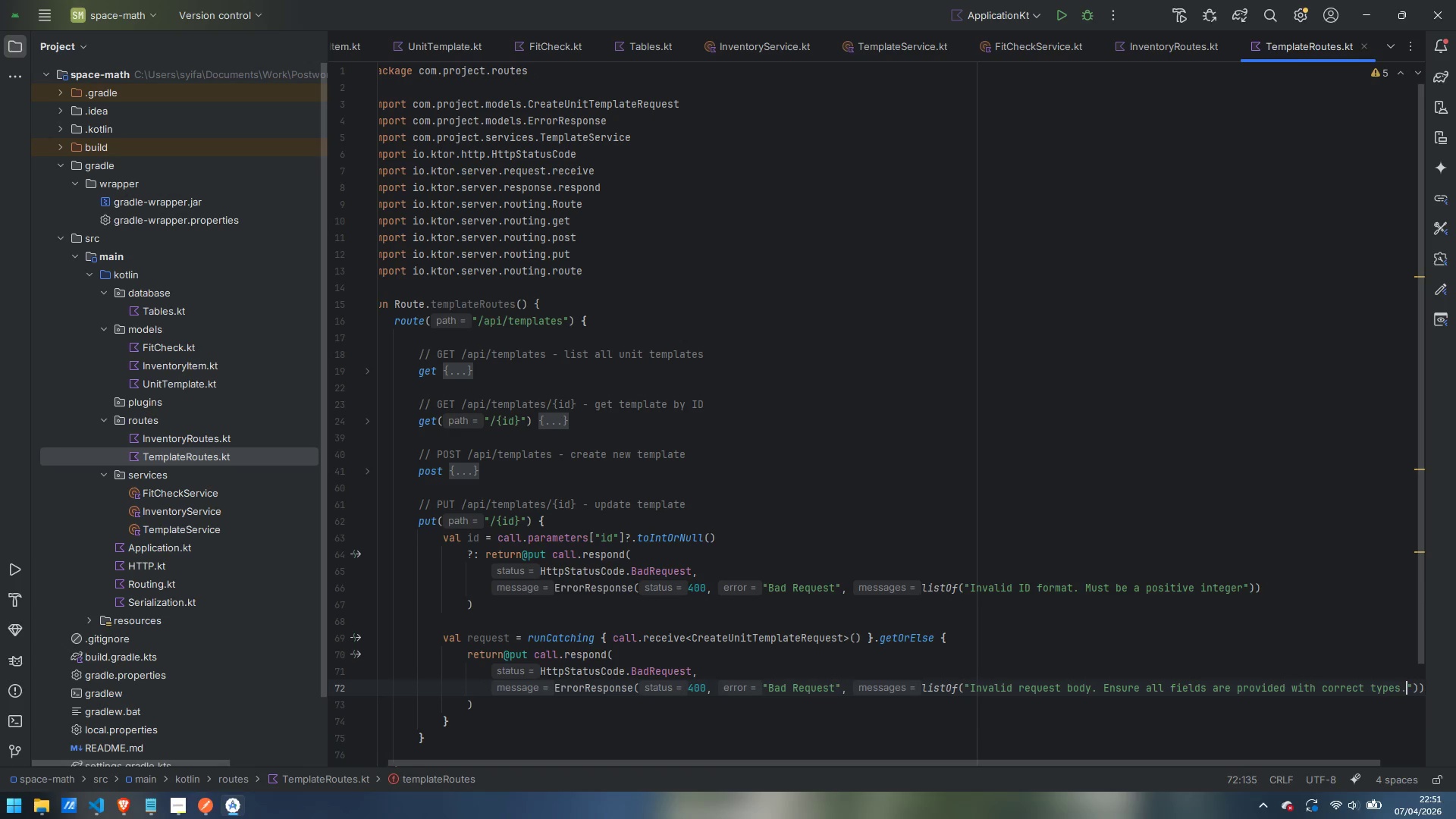 
key(ArrowDown)
 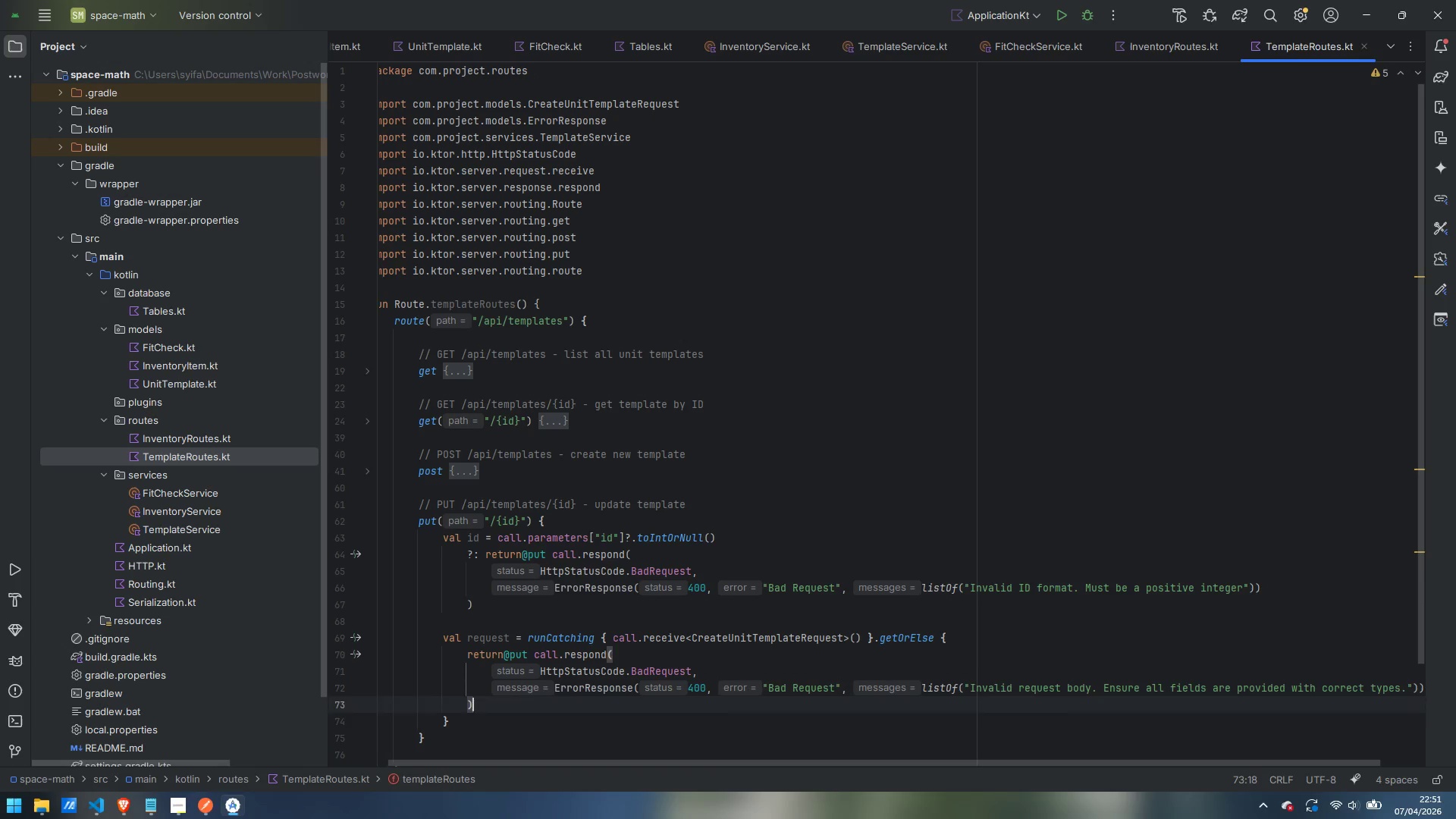 
key(ArrowDown)
 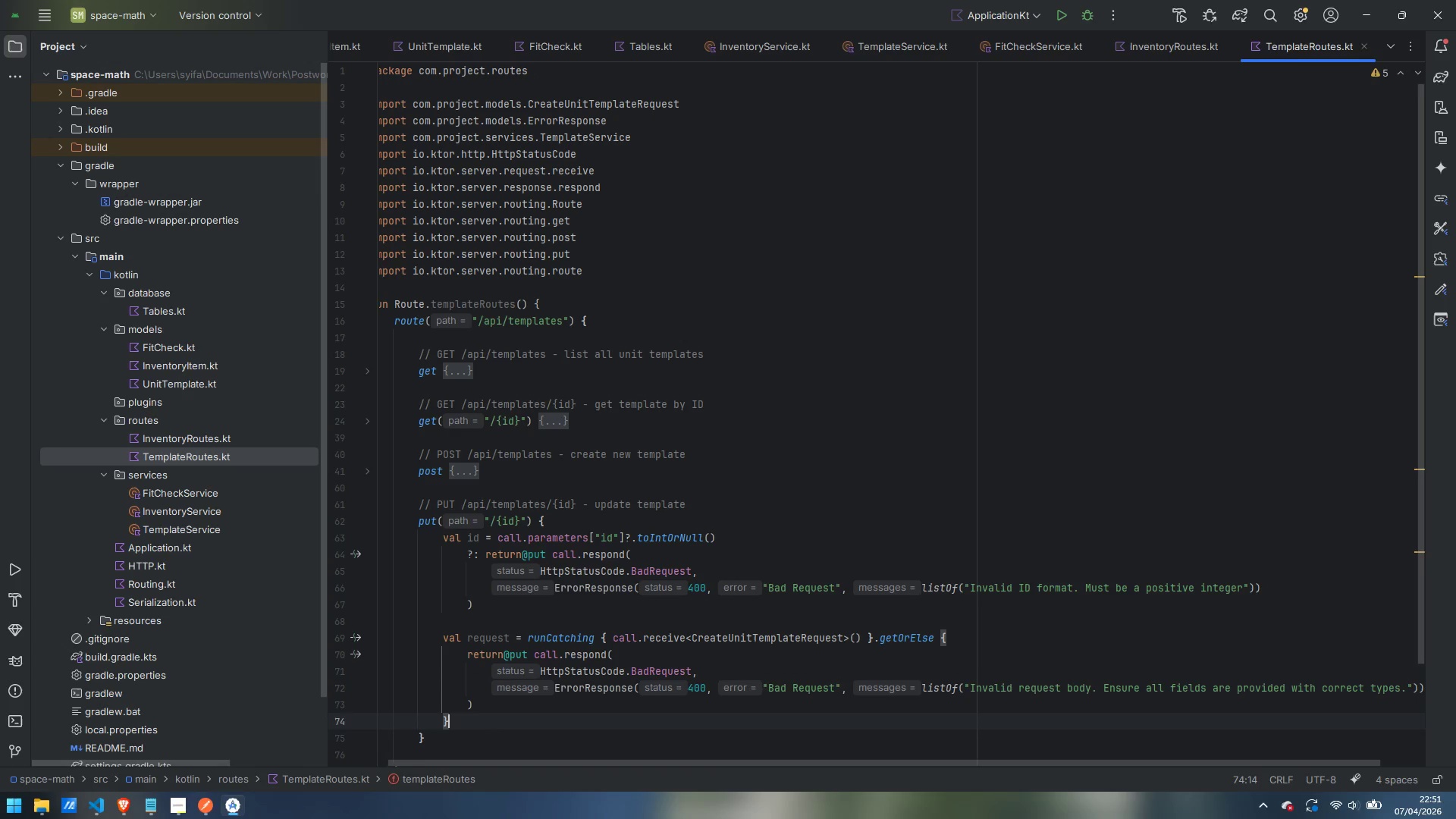 
key(Enter)
 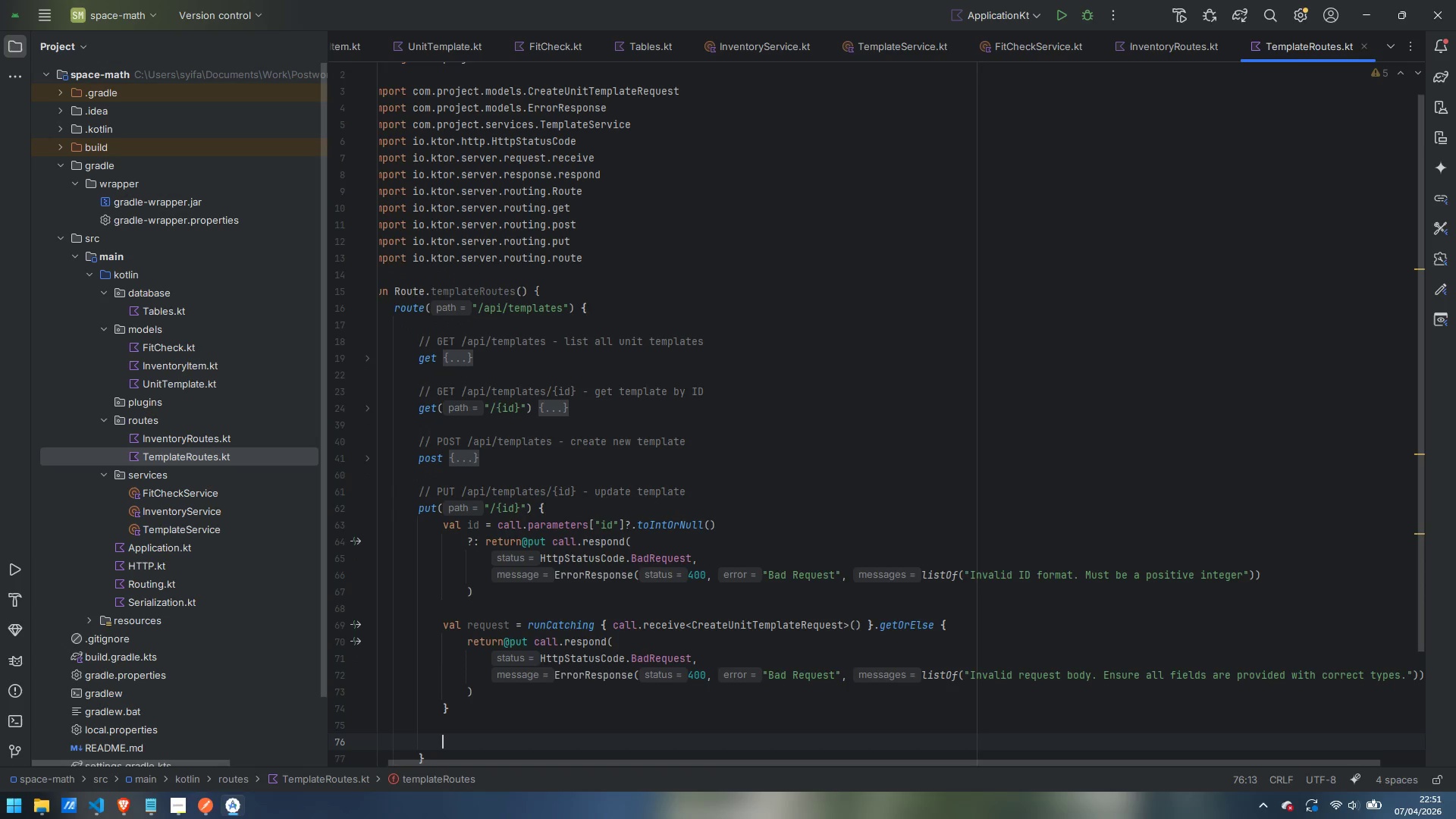 
key(Enter)
 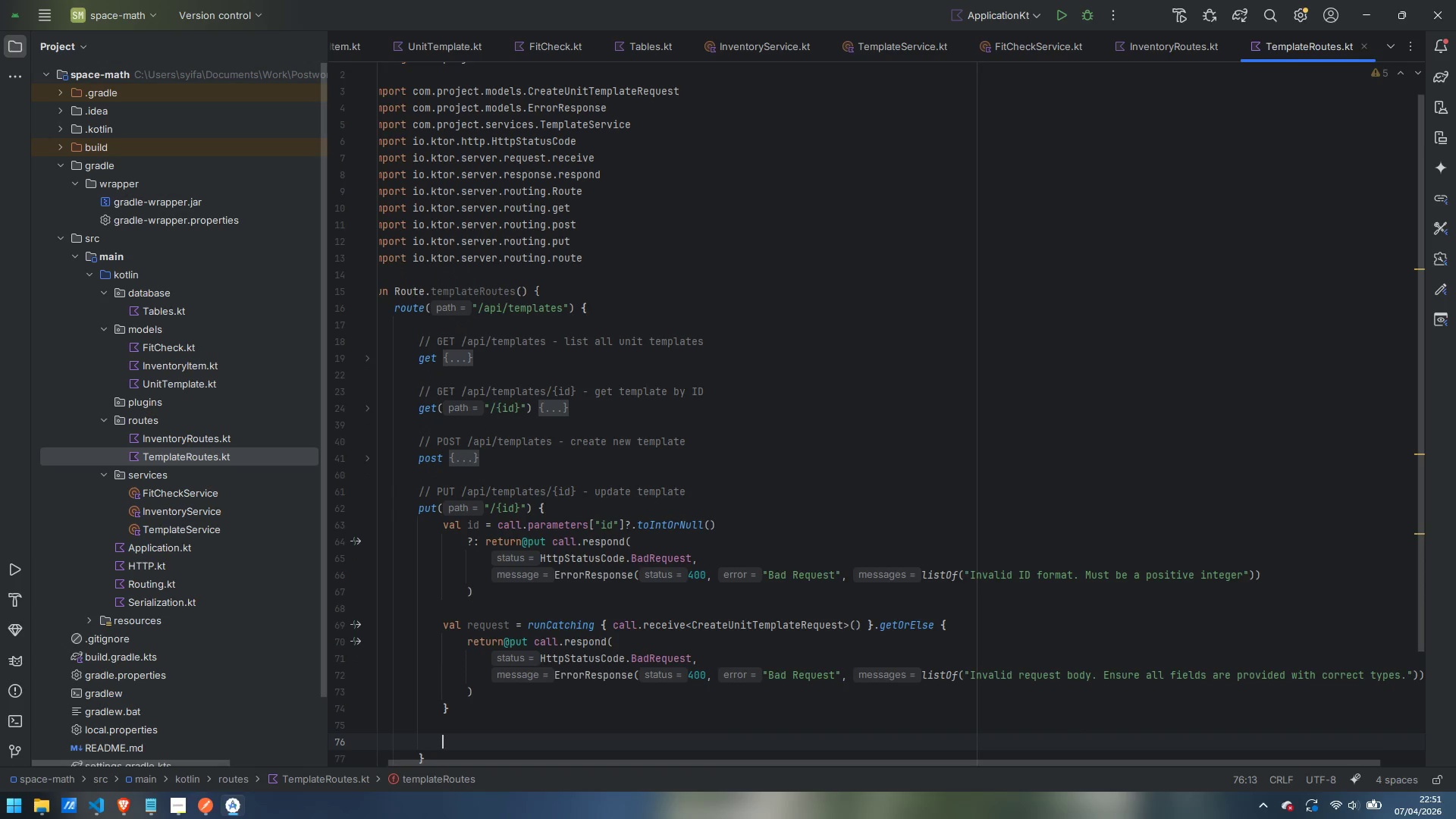 
type(val errors = request.validate)
 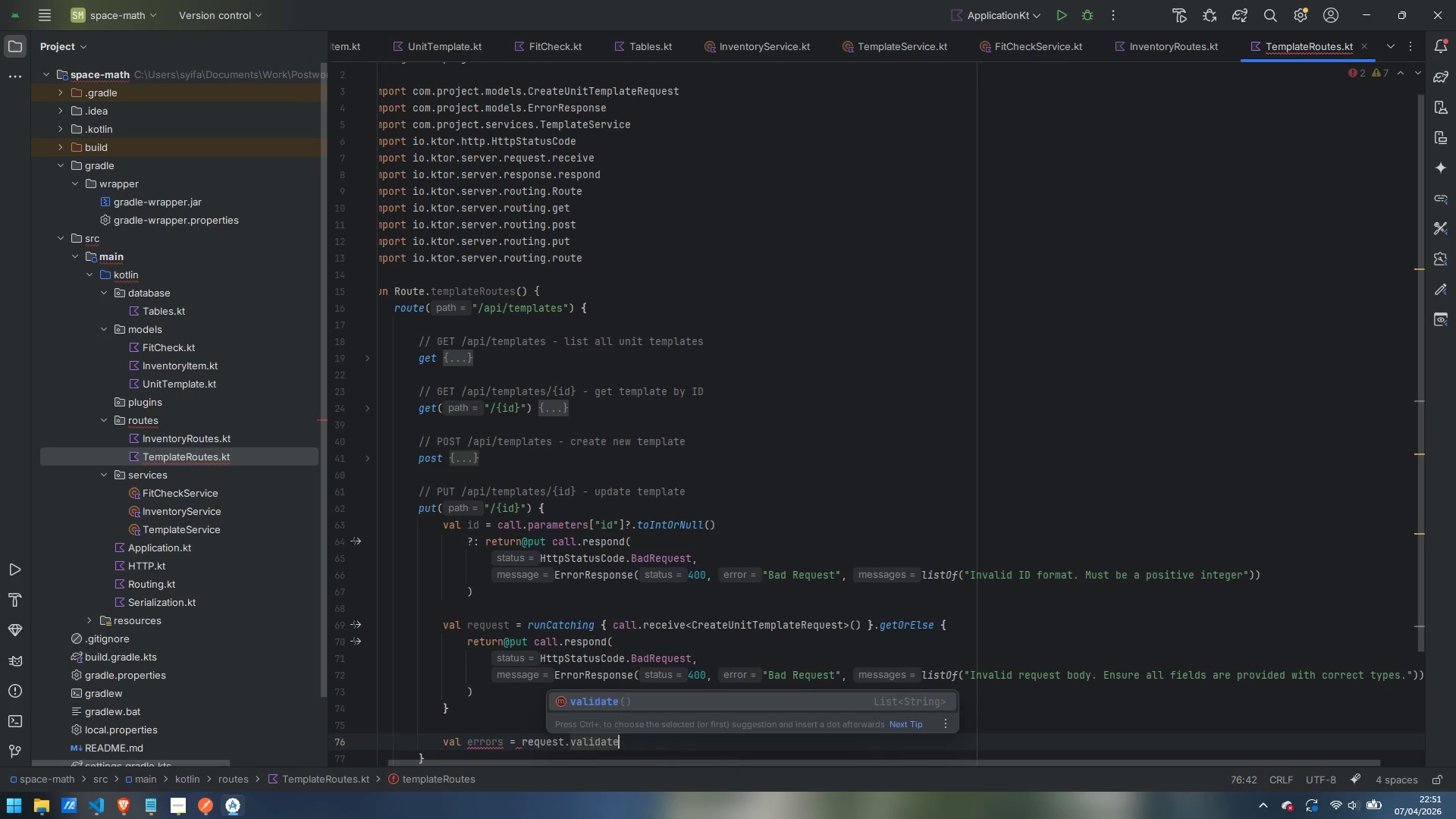 
key(Enter)
 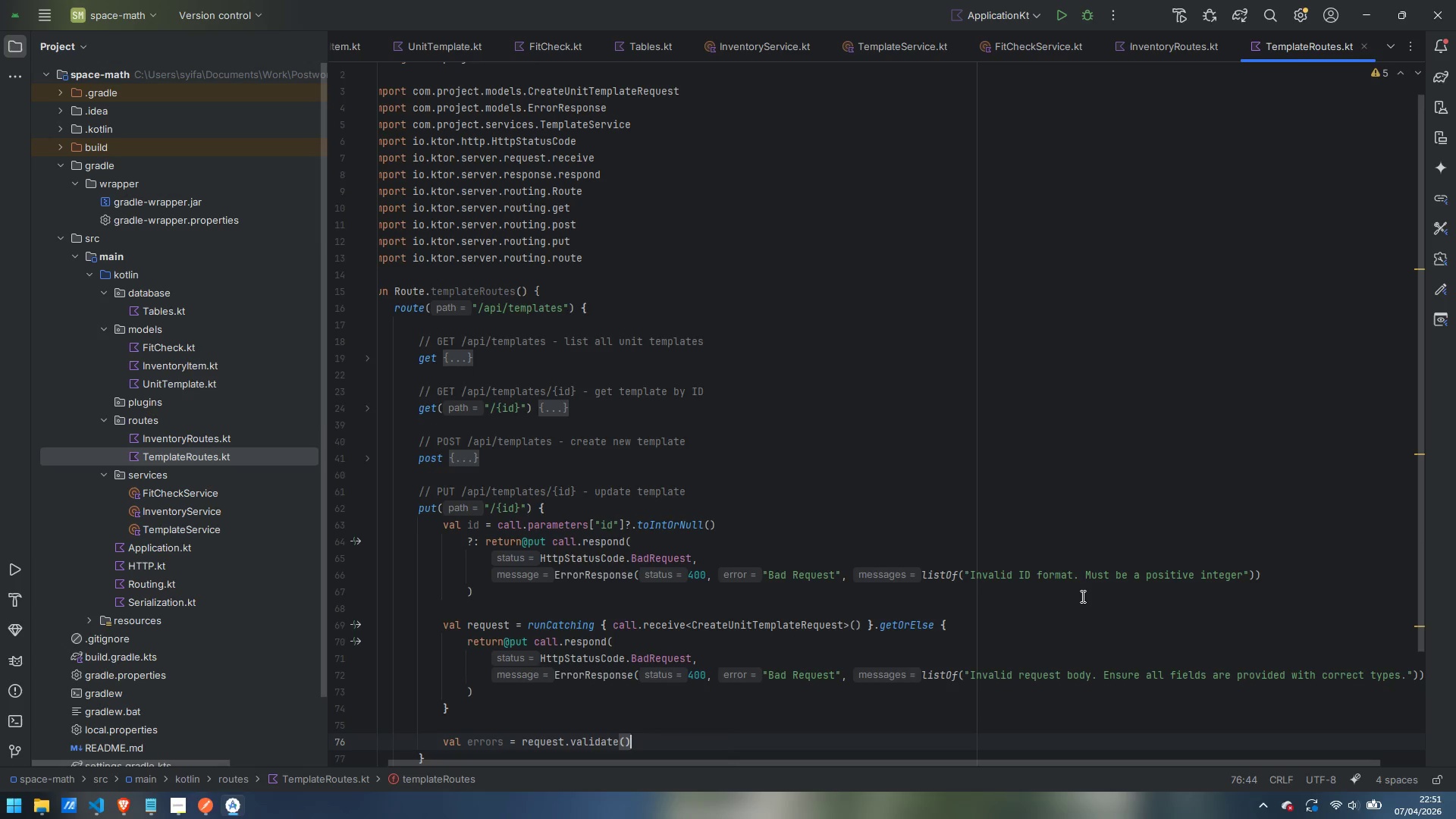 
scroll: coordinate [1087, 594], scroll_direction: down, amount: 13.0
 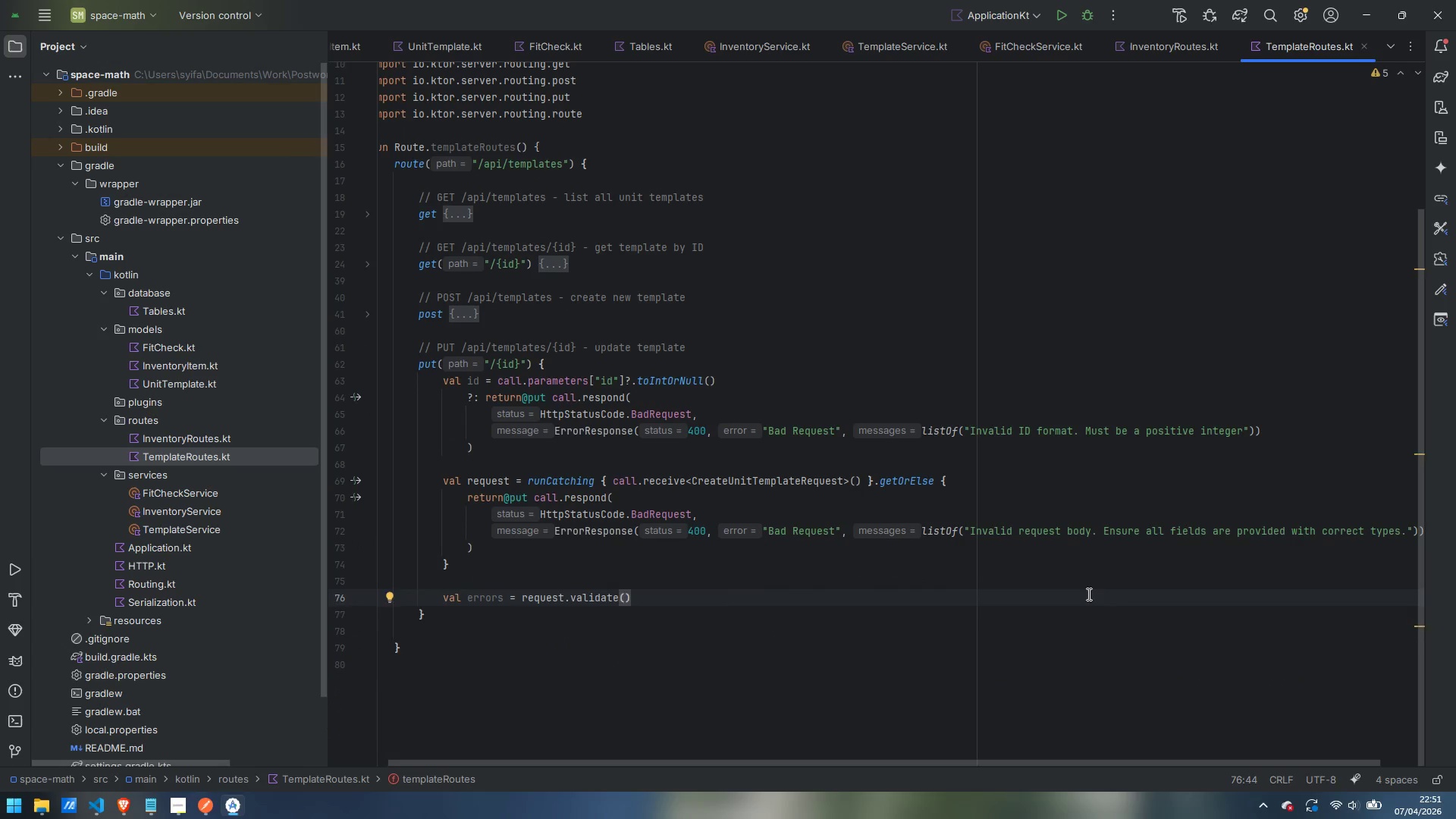 
key(Enter)
 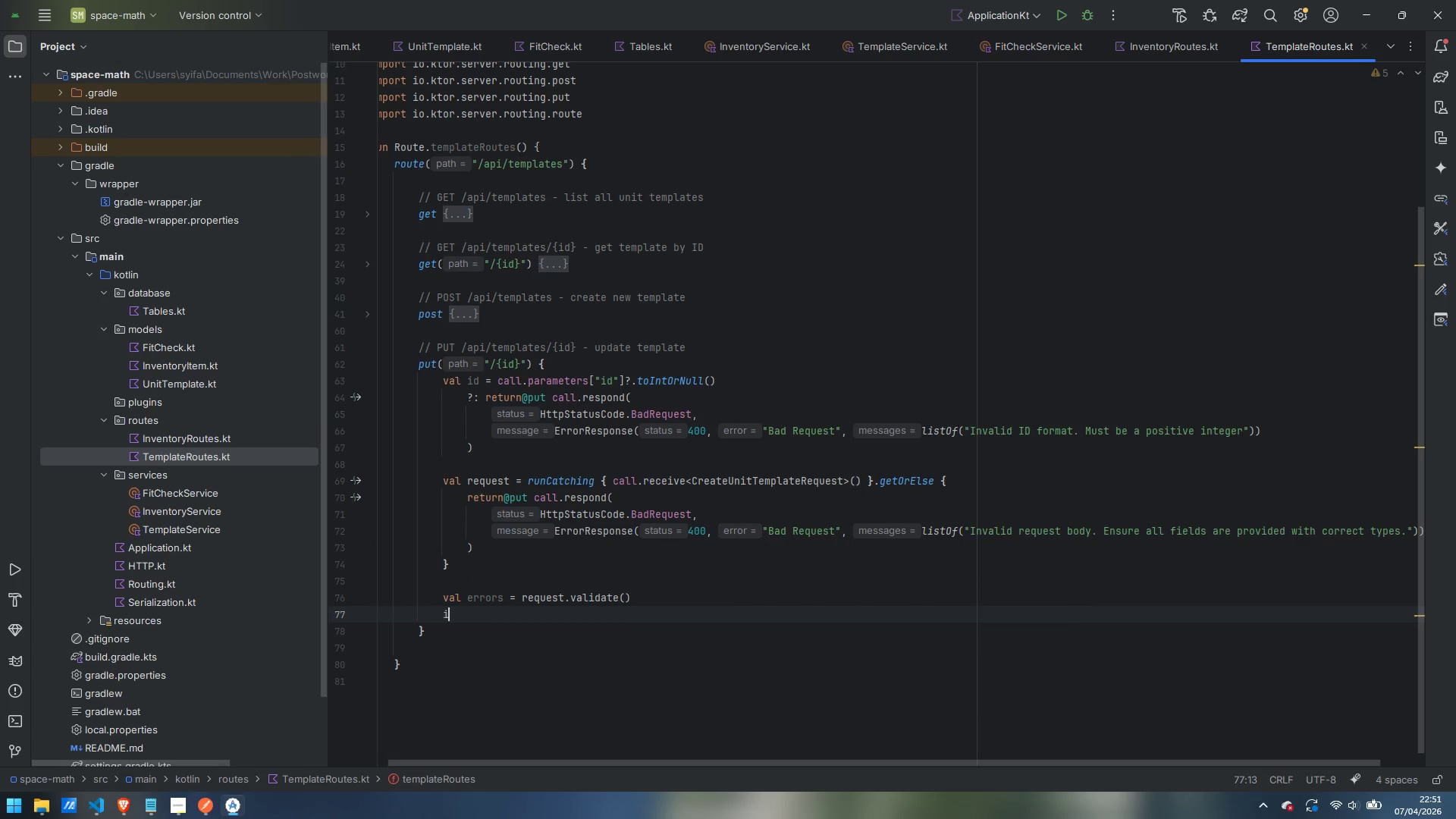 
type(if (errors.isNotEmpty)
 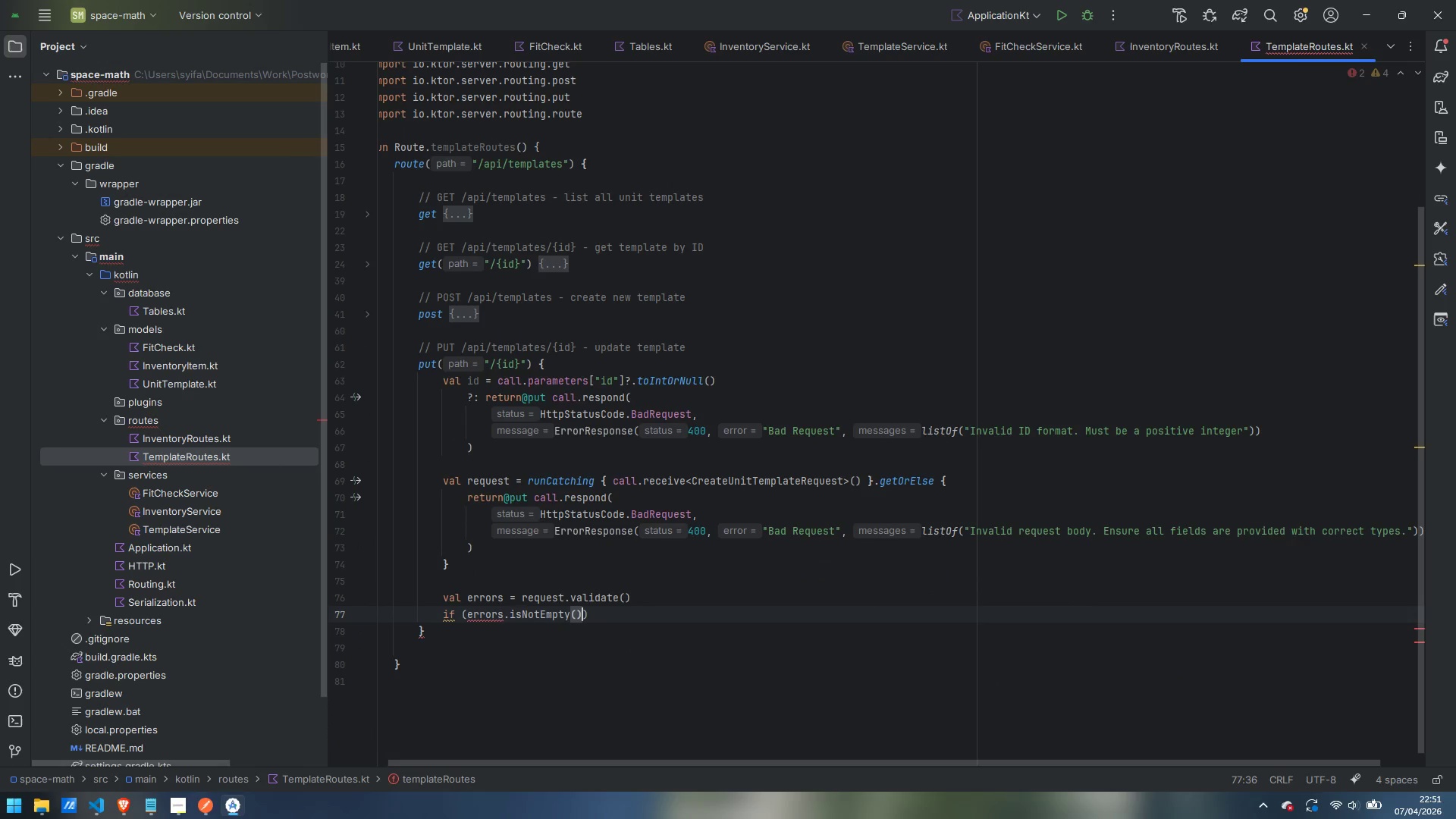 
 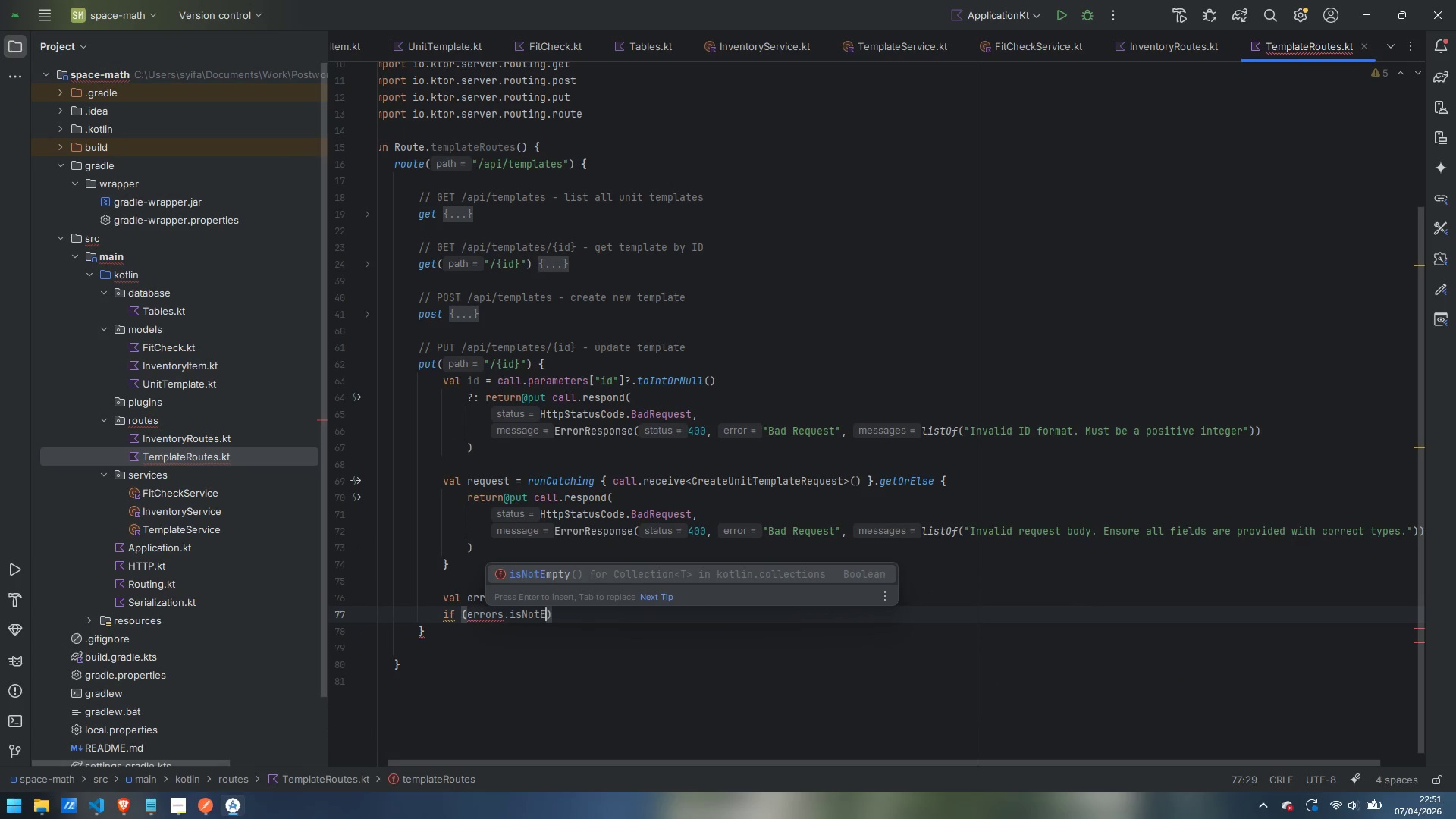 
key(Enter)
 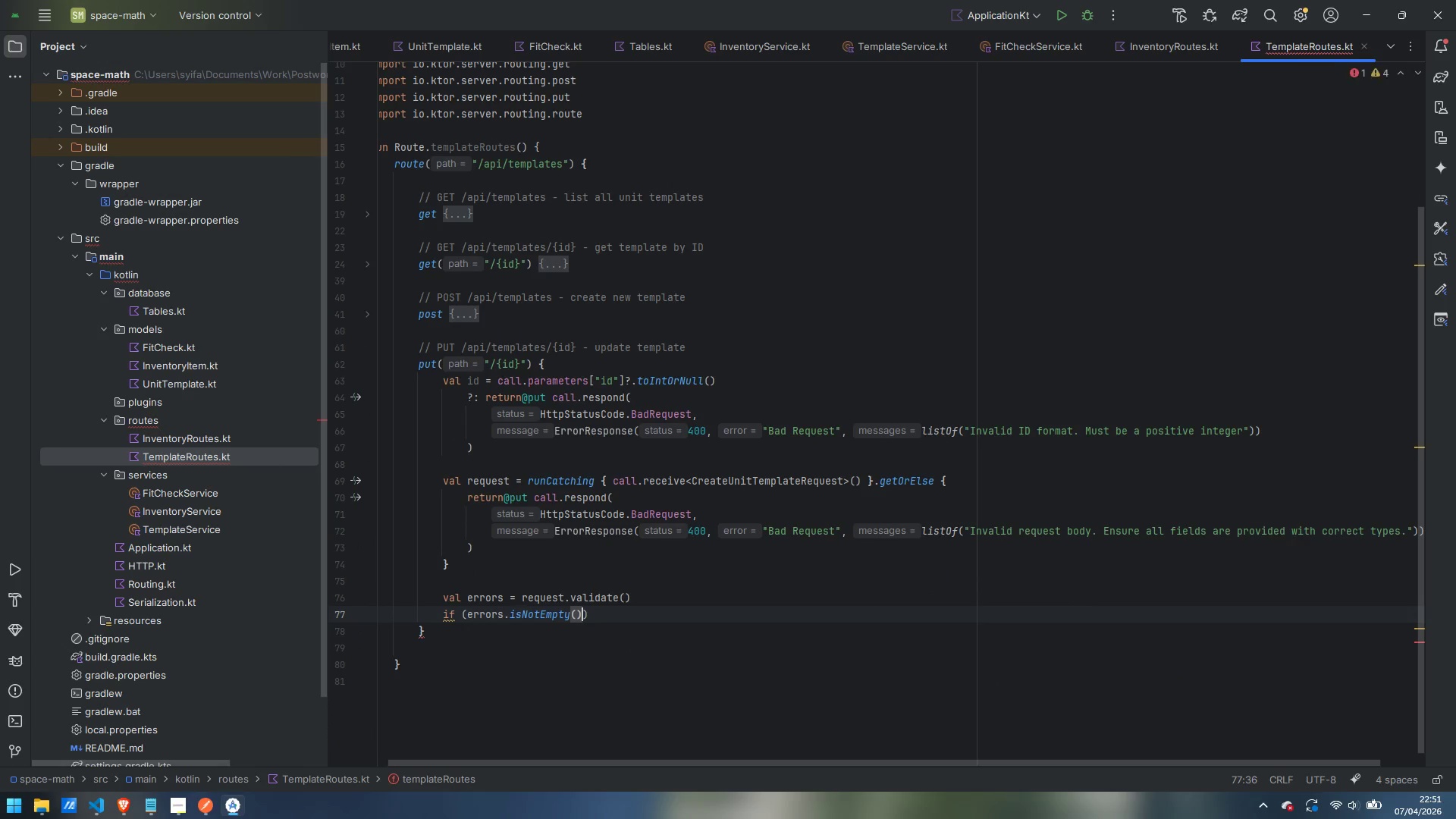 
key(ArrowRight)
 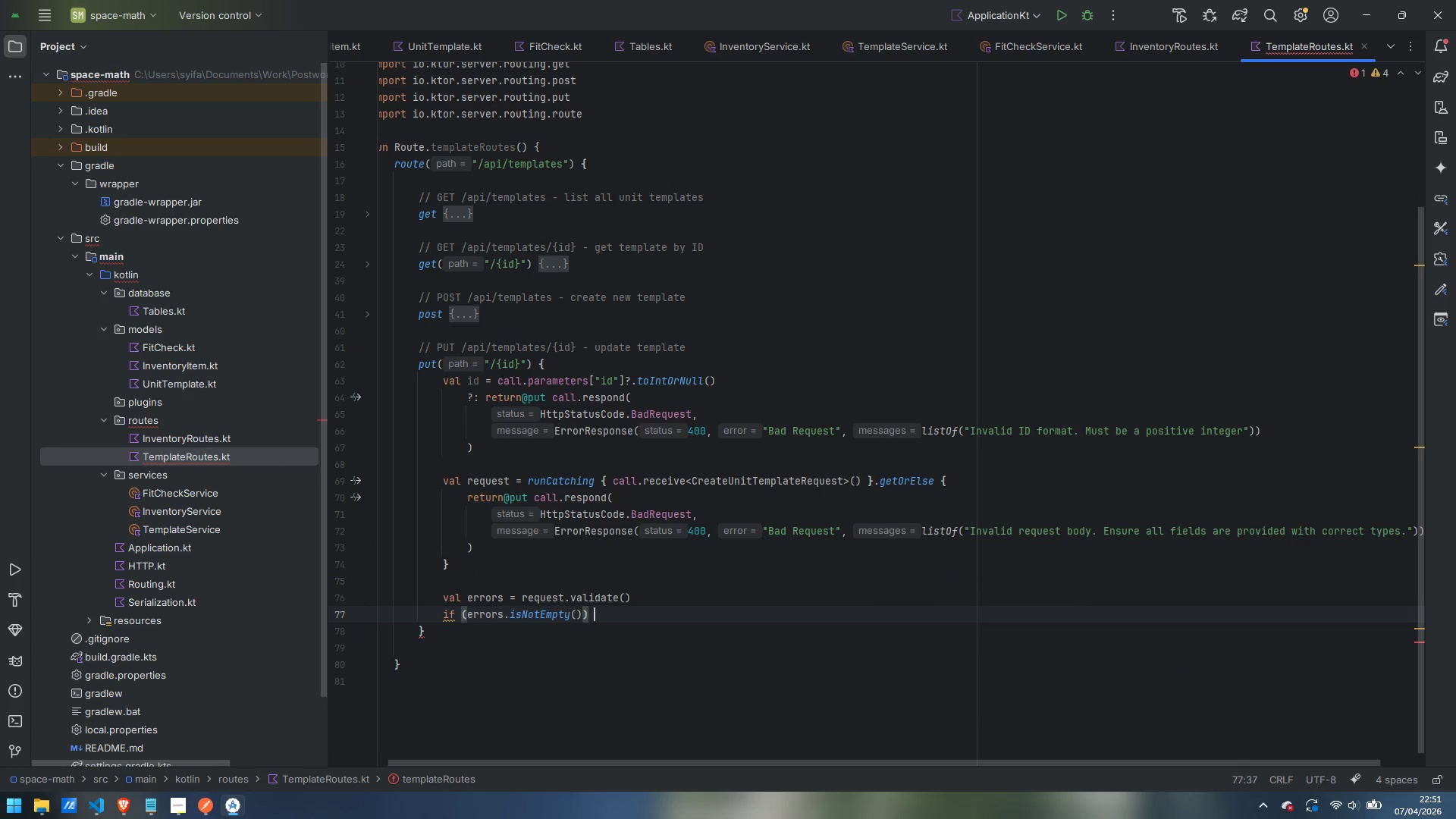 
key(Space)
 